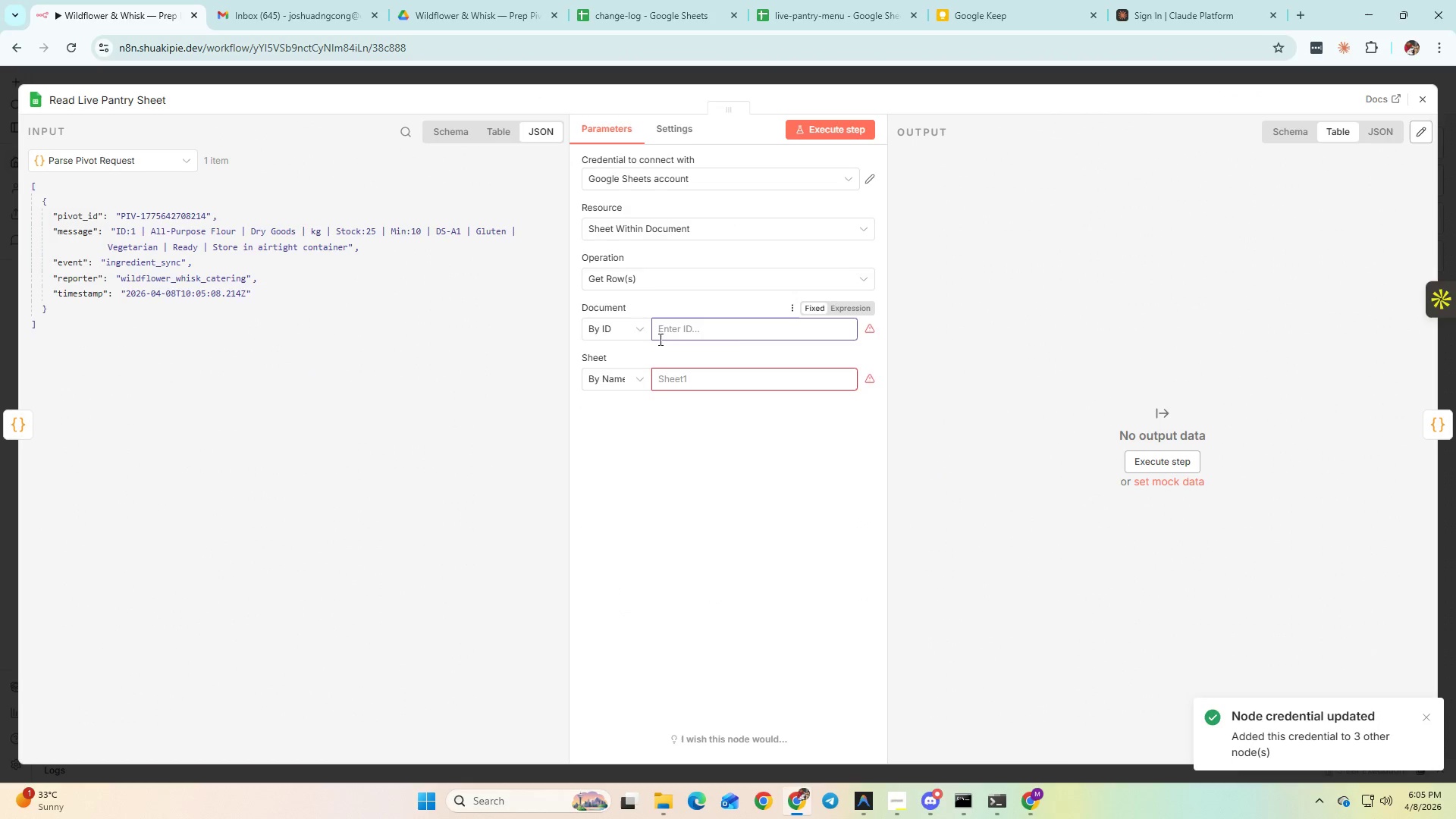 
left_click([580, 337])
 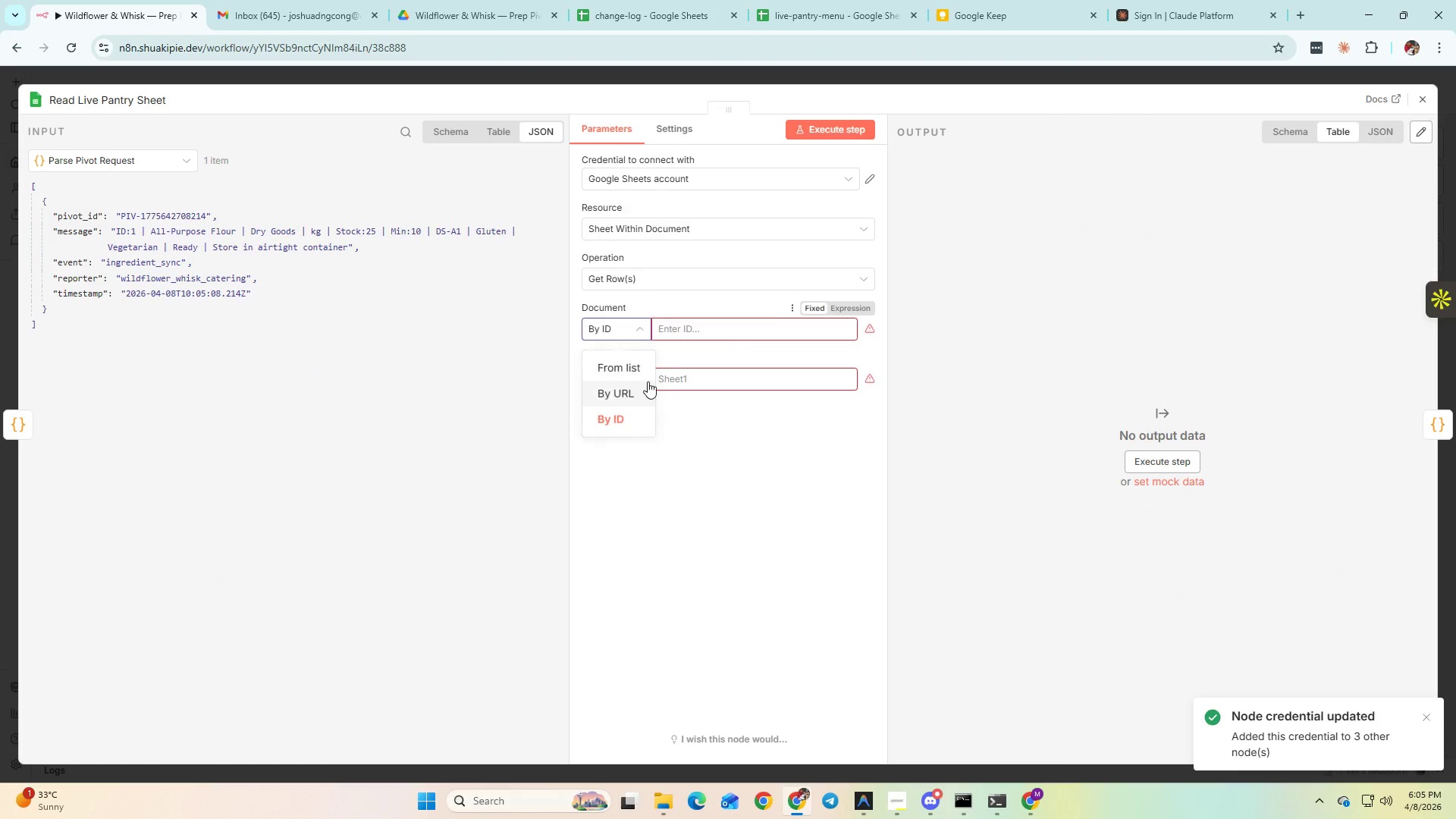 
left_click([632, 366])
 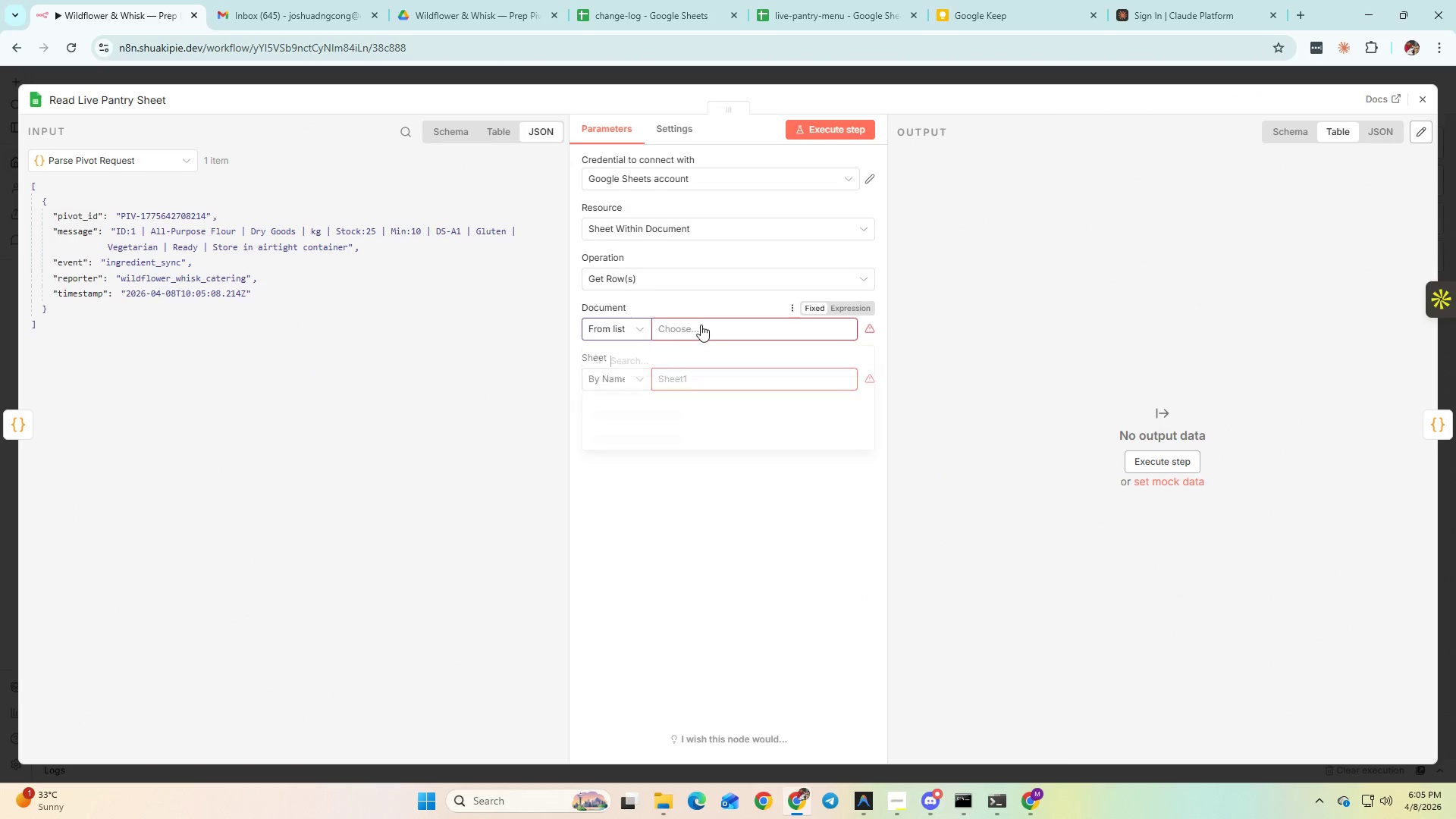 
key(Control+V)
 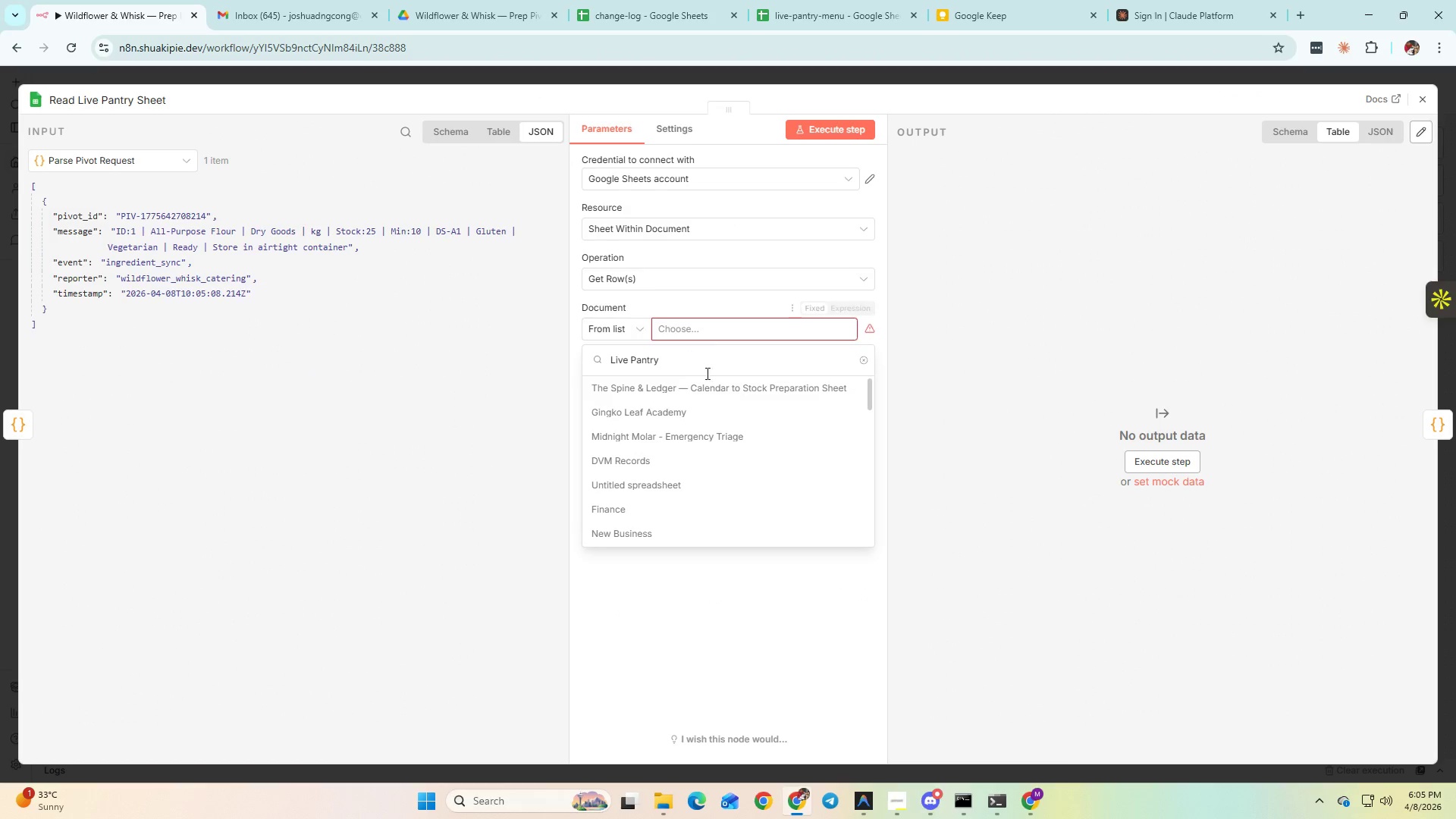 
scroll: coordinate [767, 413], scroll_direction: down, amount: 2.0
 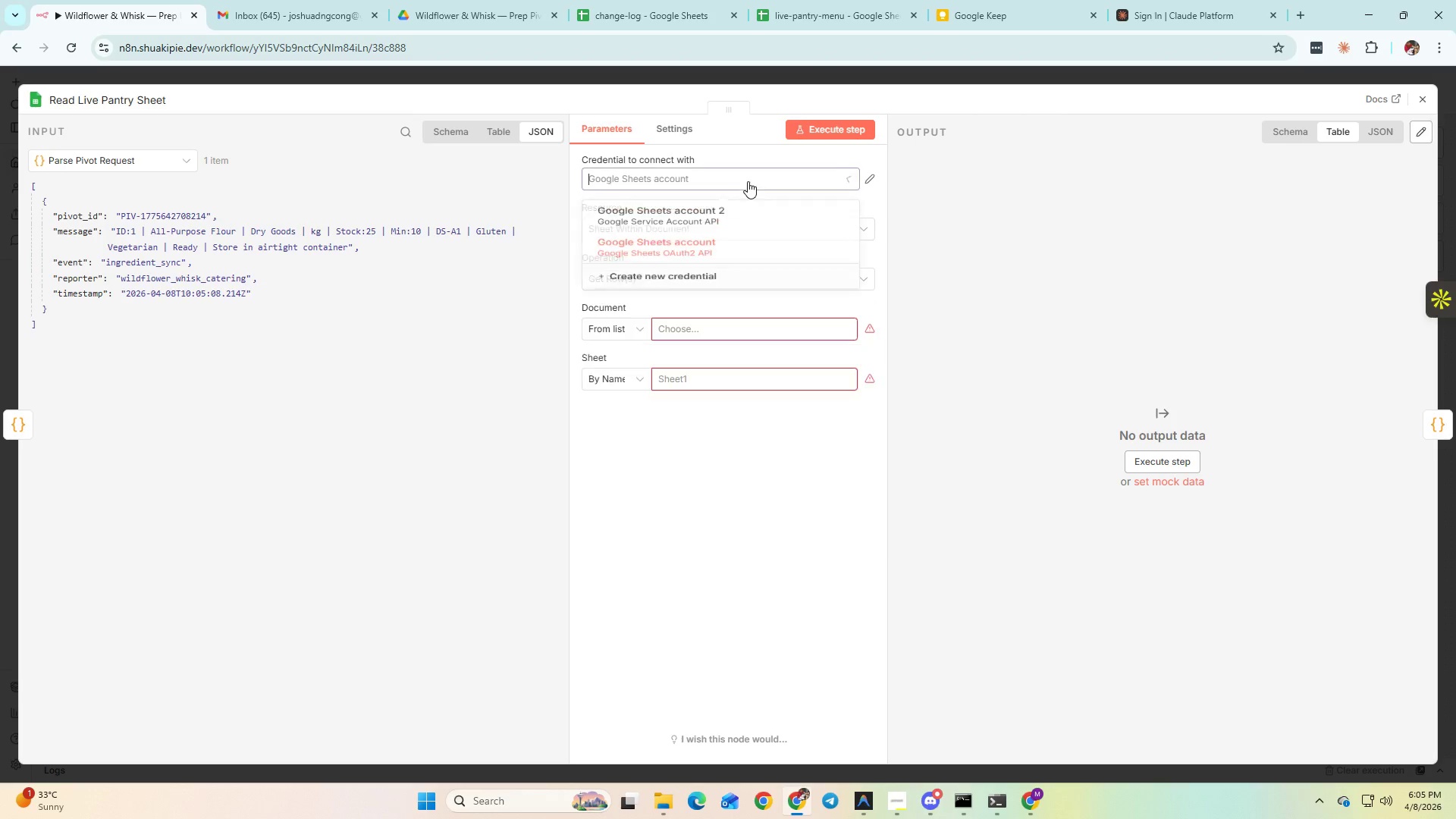 
left_click([701, 216])
 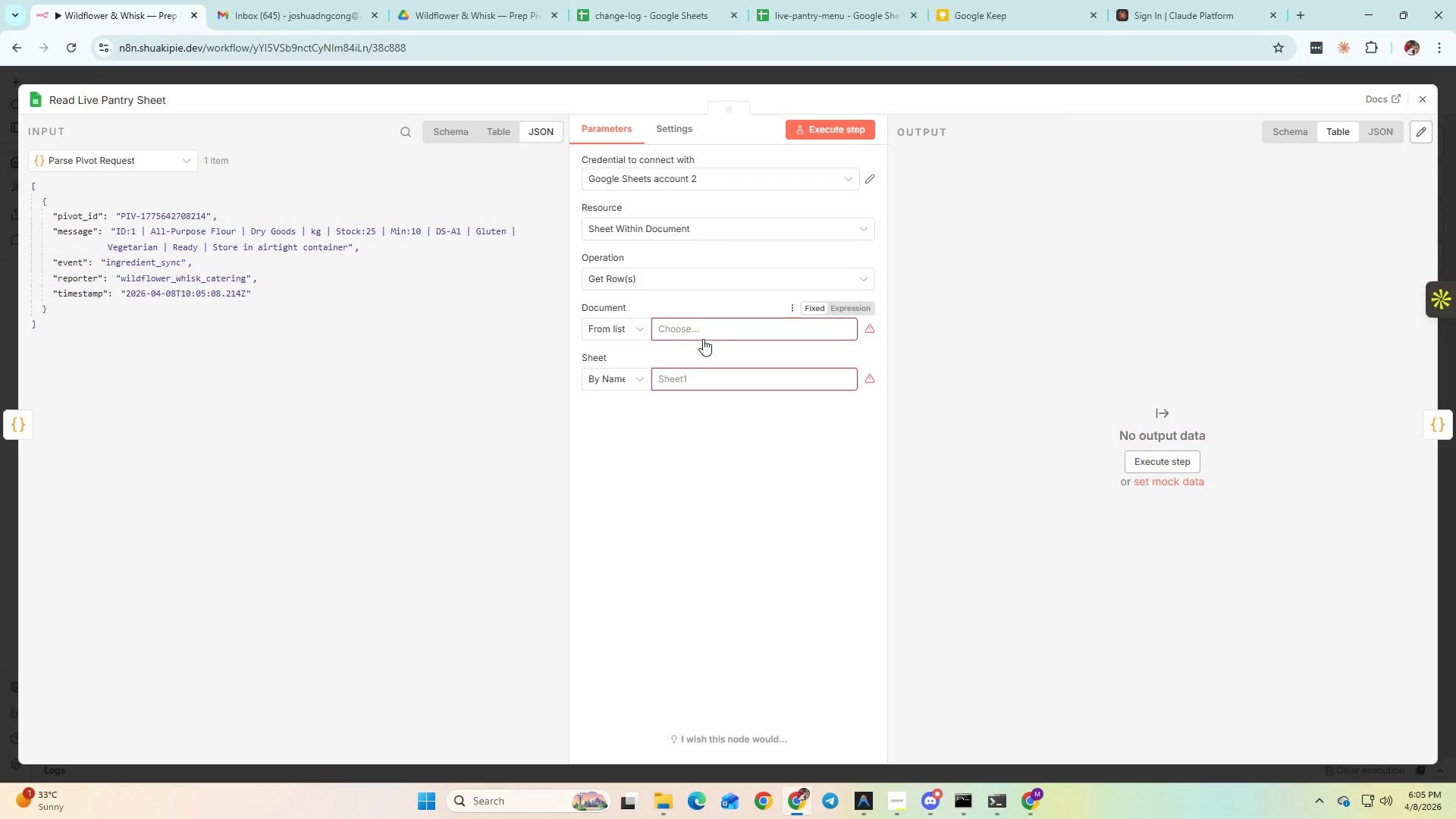 
left_click([695, 322])
 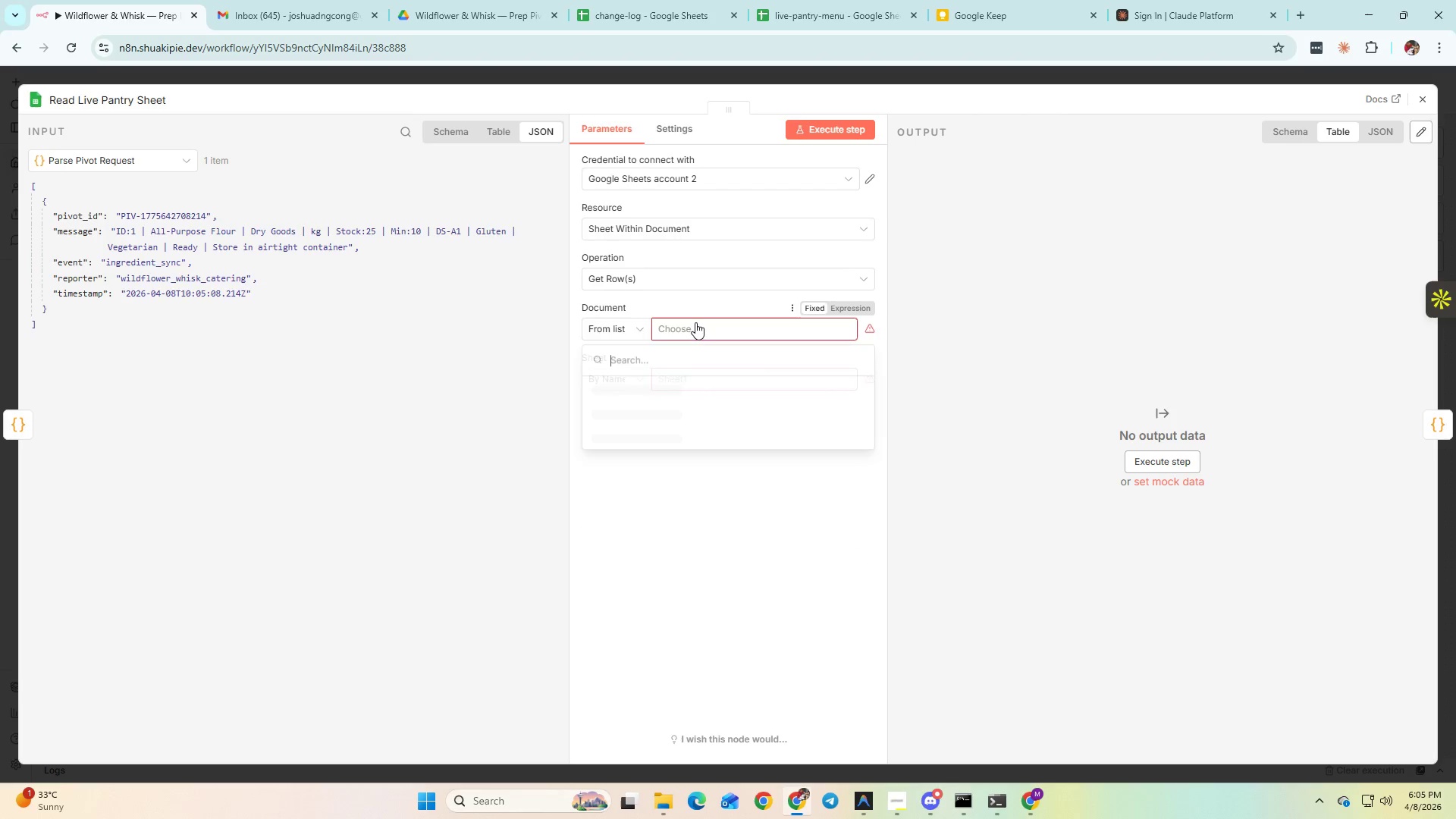 
key(Control+V)
 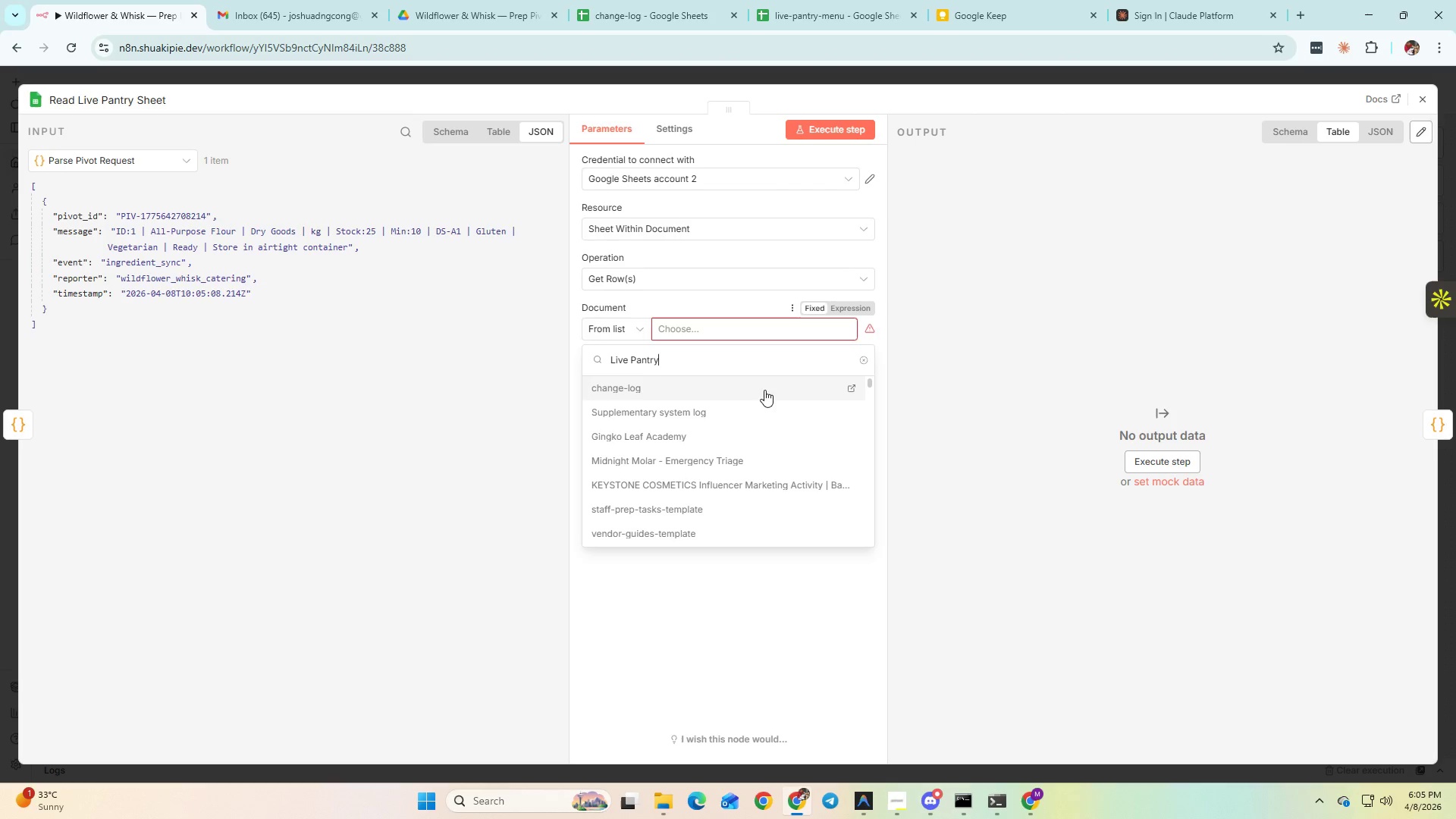 
scroll: coordinate [728, 402], scroll_direction: down, amount: 28.0
 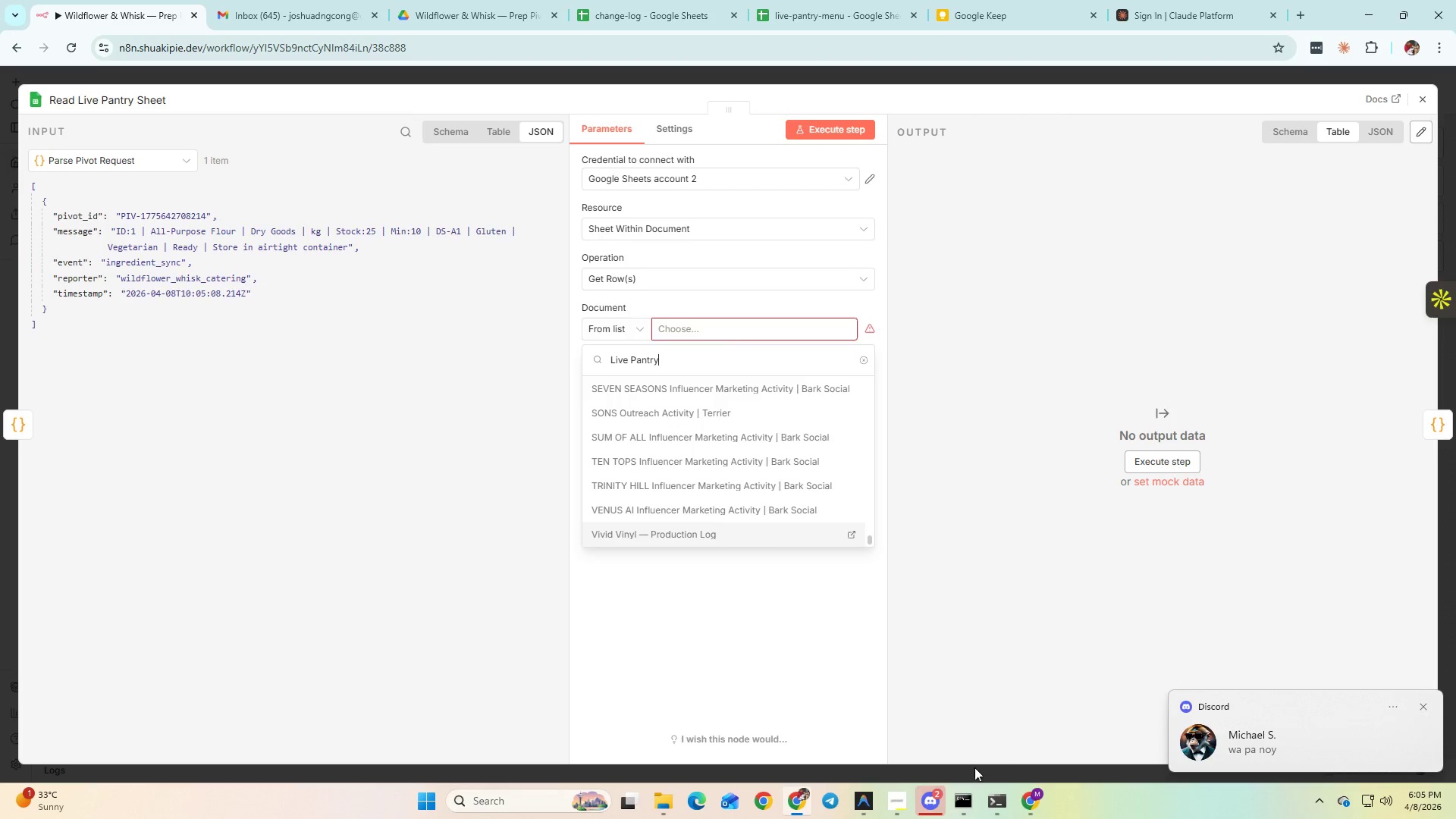 
left_click([946, 801])
 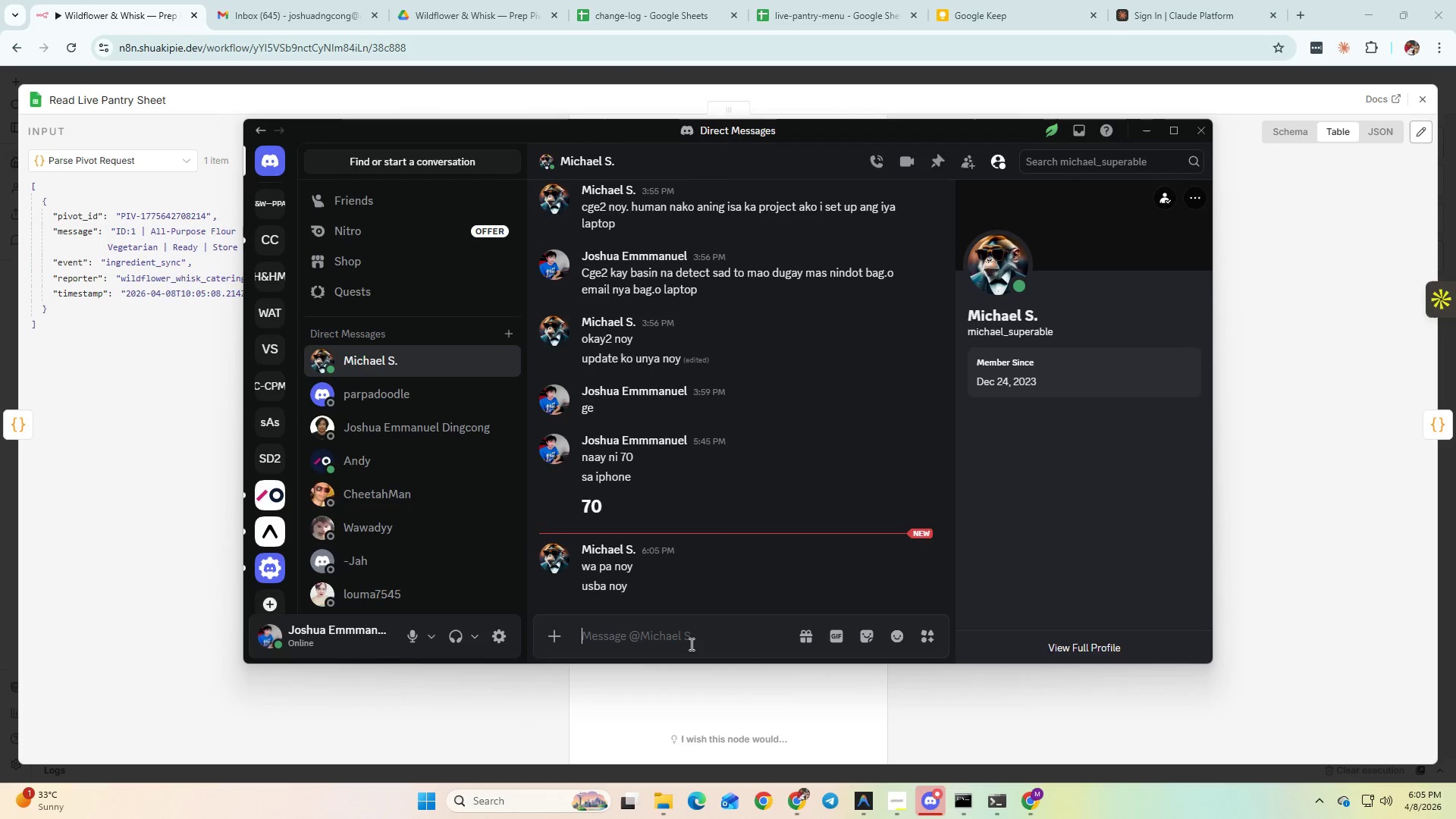 
left_click([690, 644])
 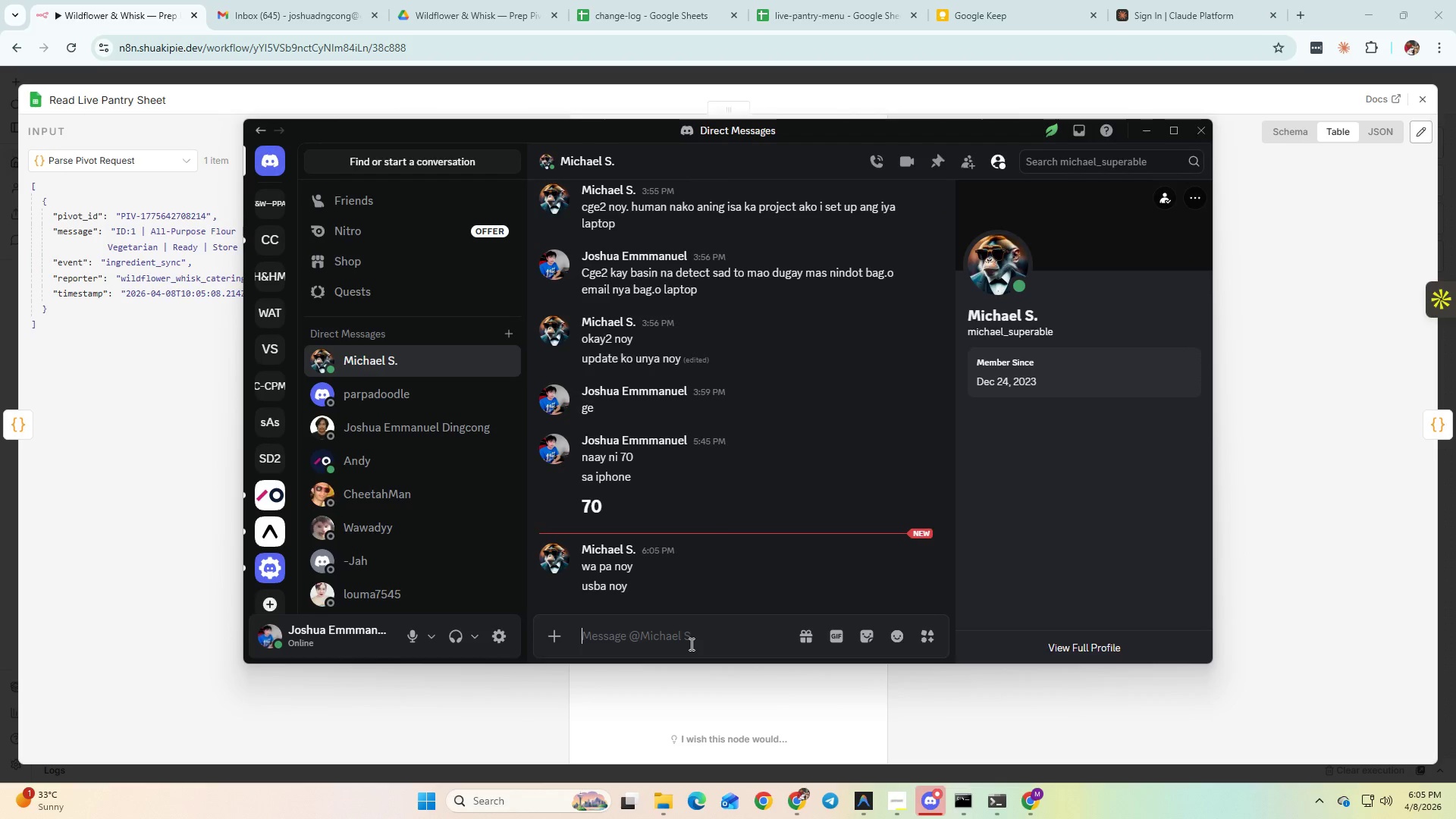 
left_click([690, 644])
 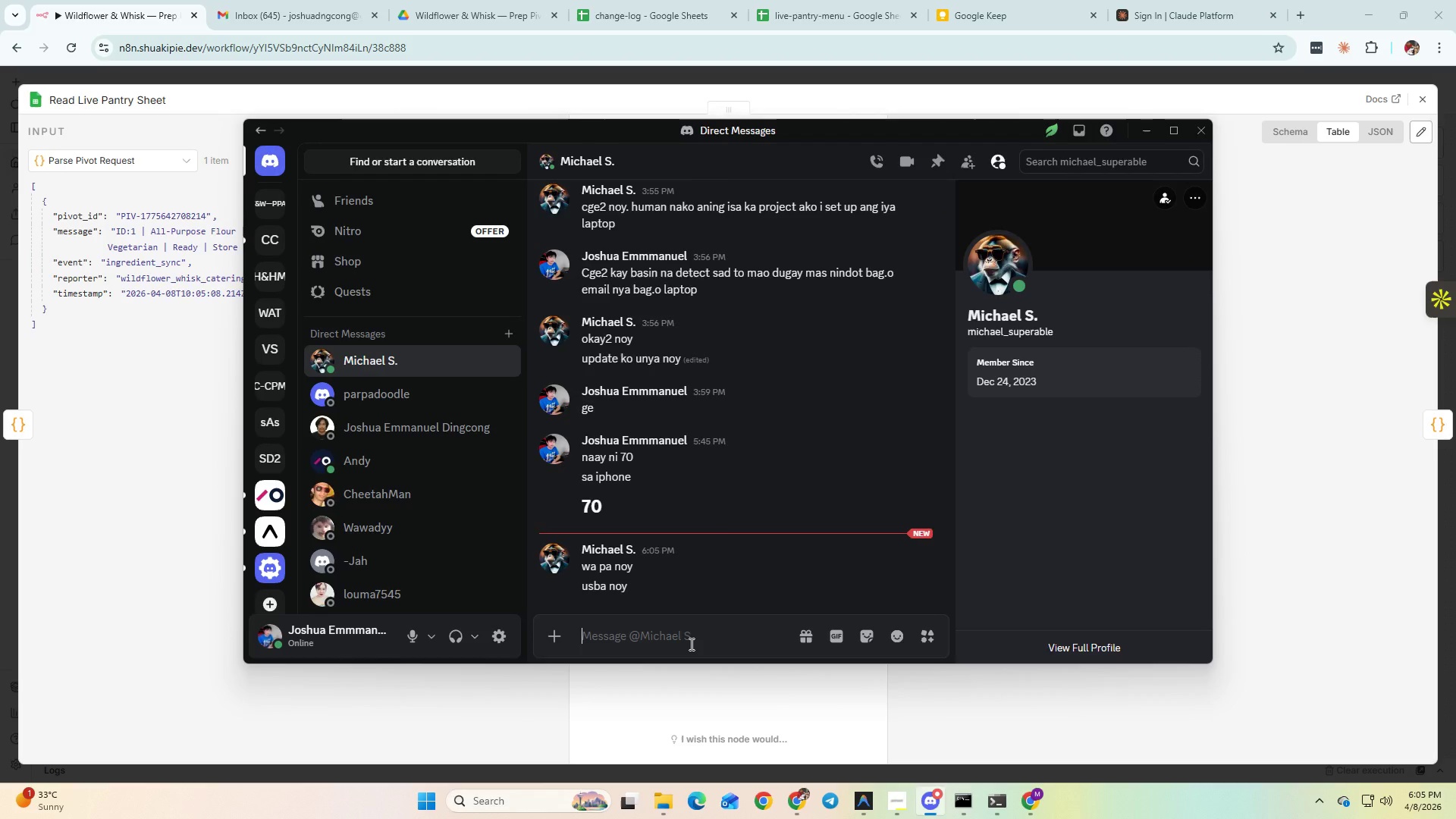 
type(okay na)
 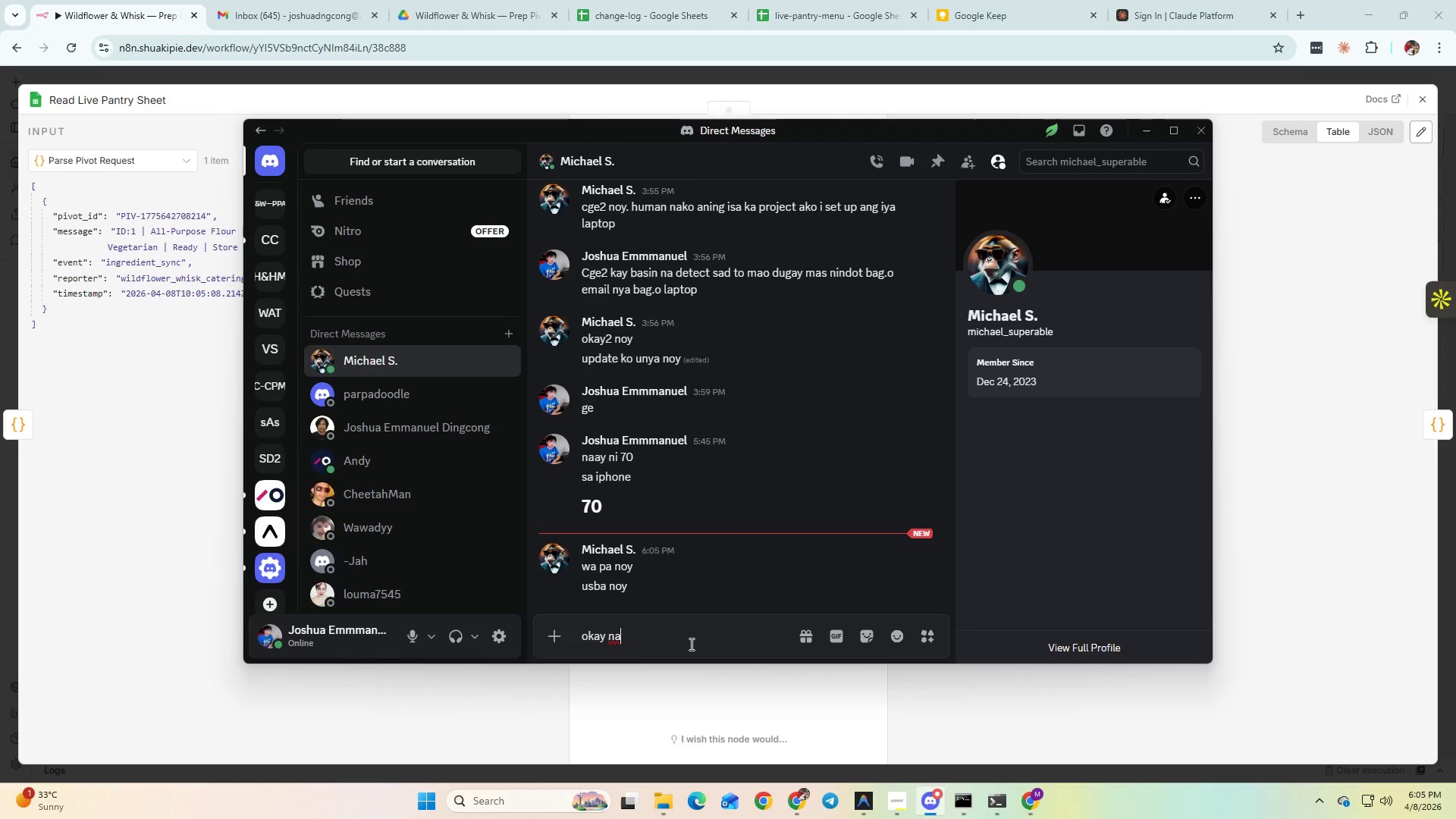 
key(Enter)
 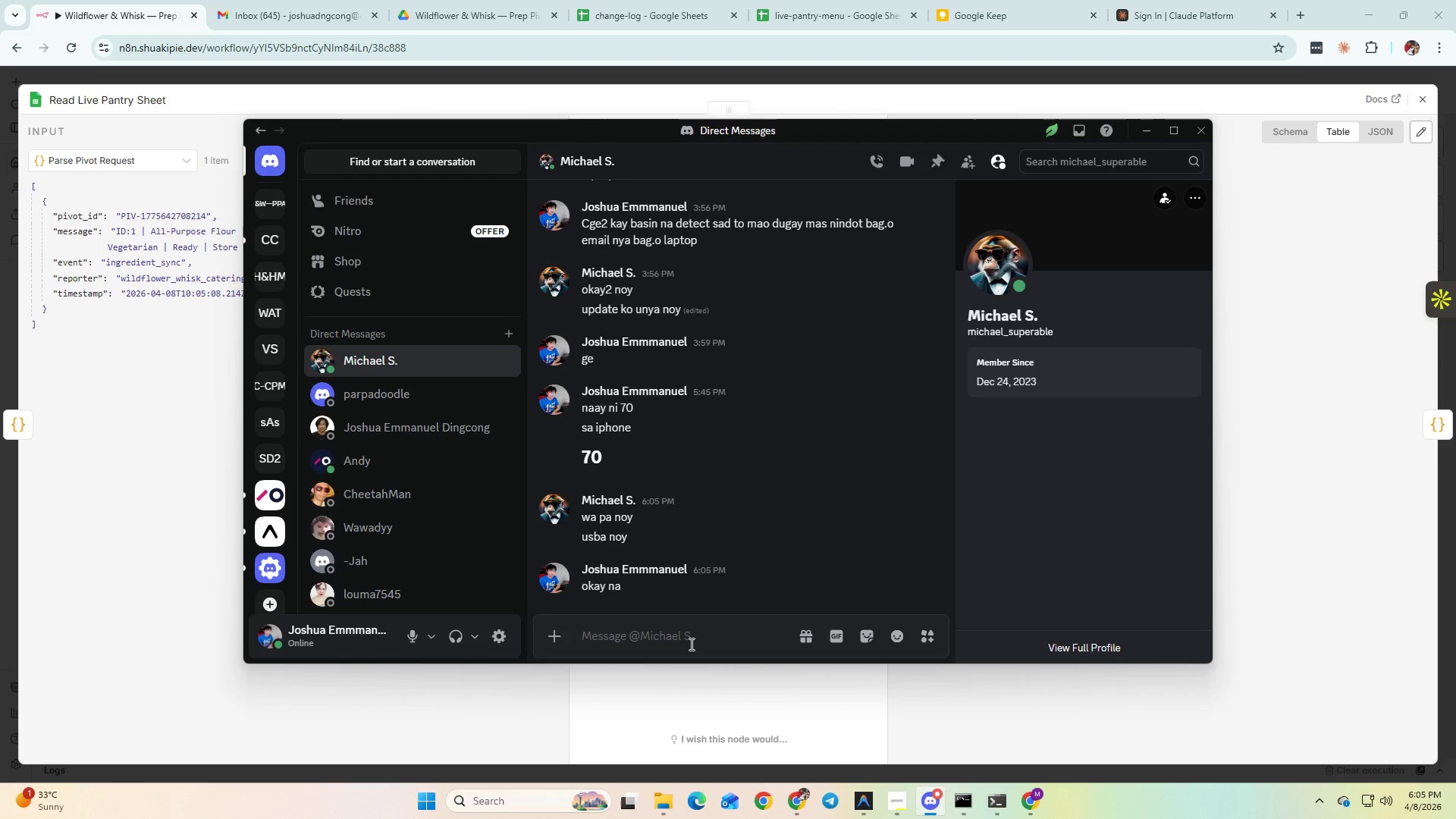 
type(ni sweldni adtro )
key(Backspace)
key(Backspace)
key(Backspace)
key(Backspace)
type(to rako sa email code)
 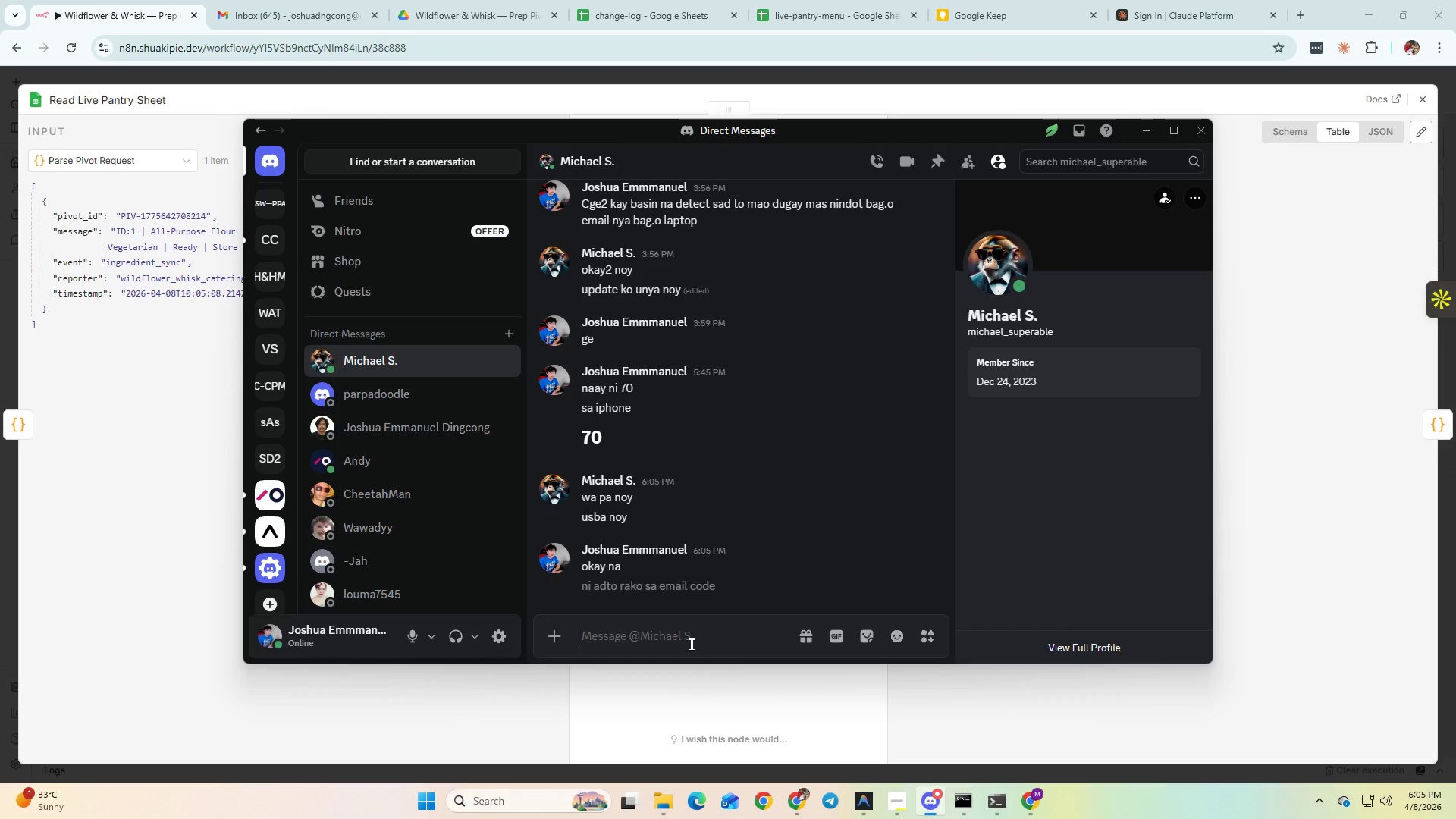 
key(Enter)
 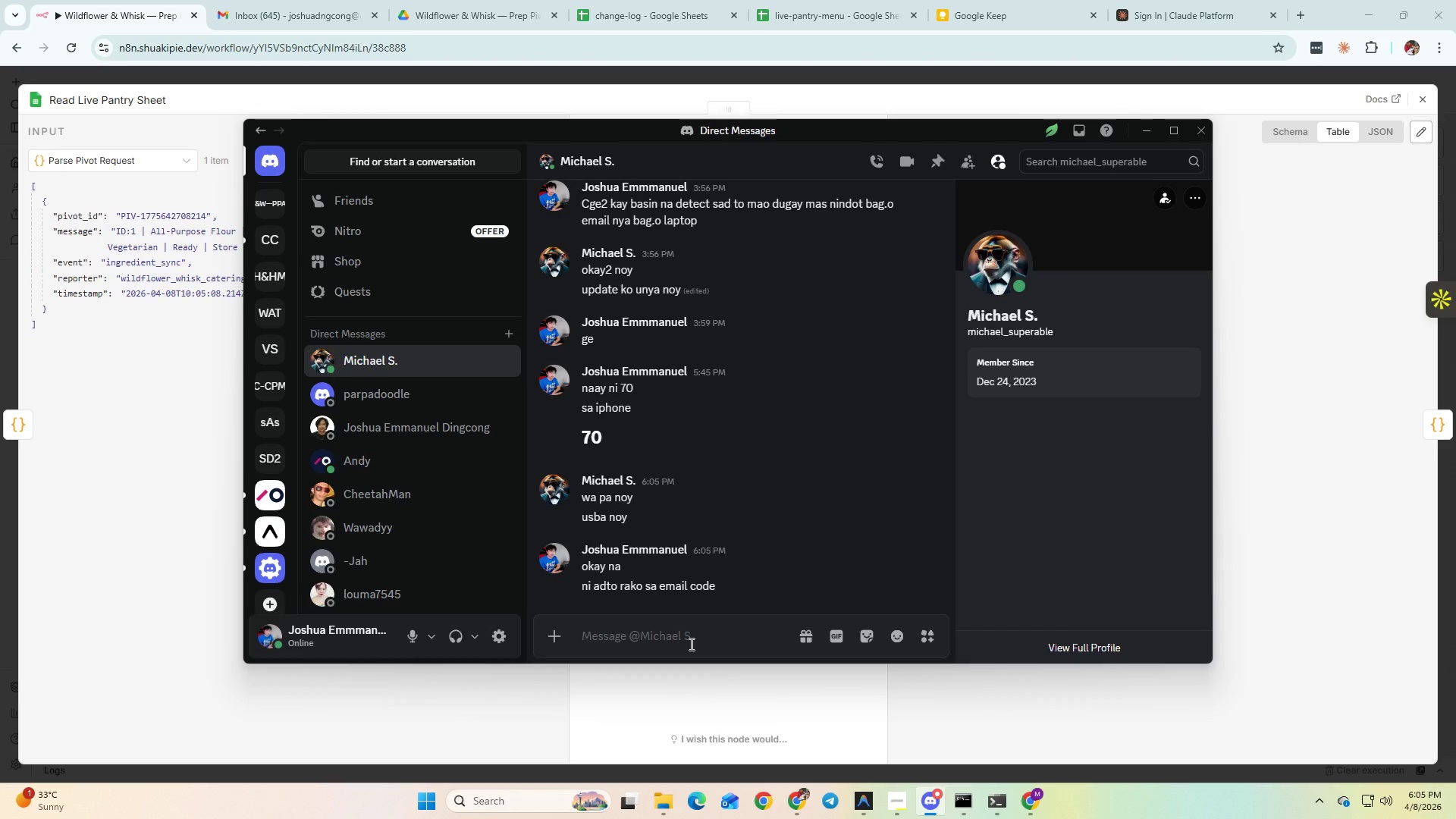 
type(ni sweldo na  ang p)
key(Backspace)
key(Backspace)
key(Backspace)
key(Backspace)
type(postwork sa imon)
key(Backspace)
 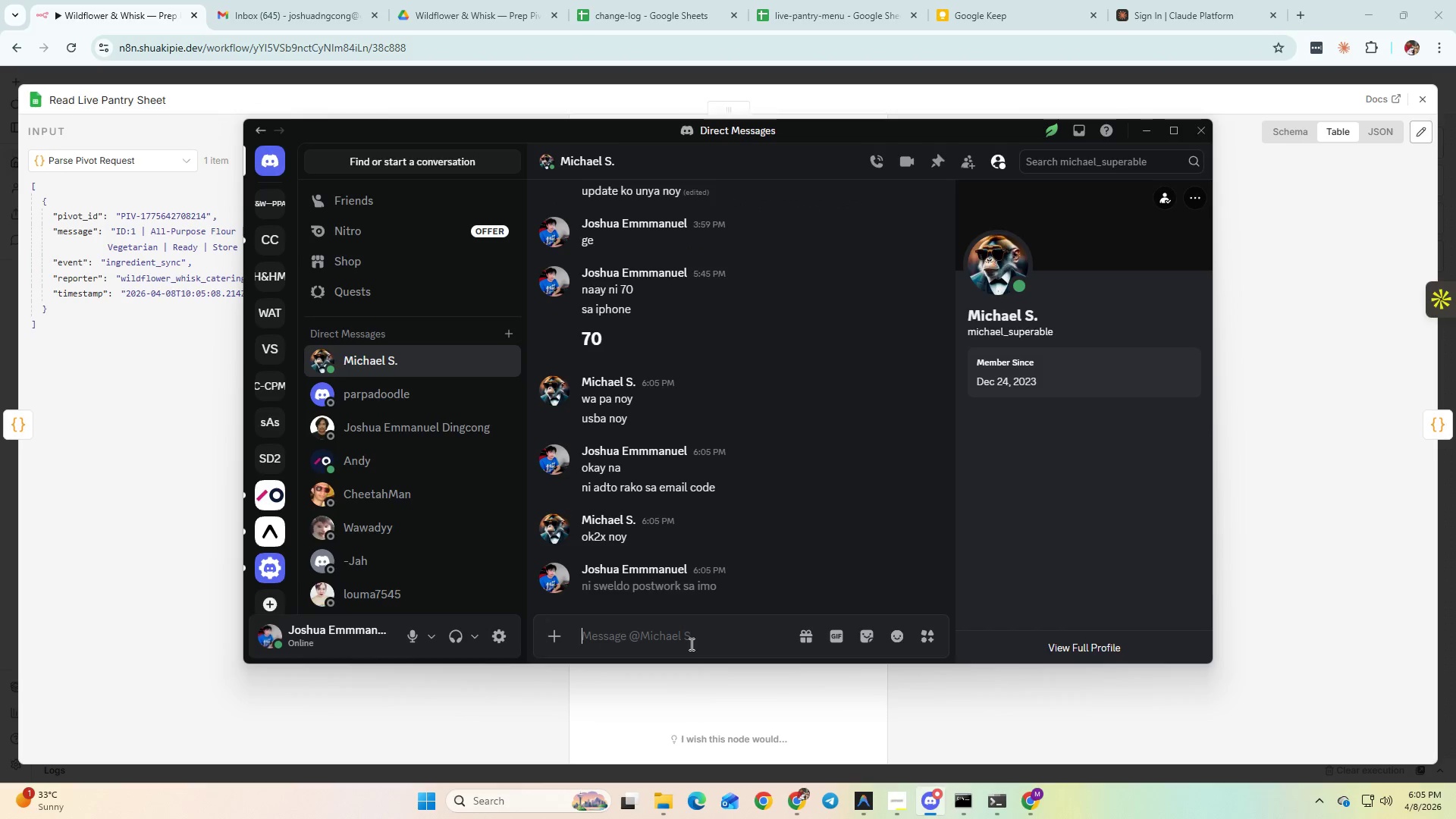 
key(Enter)
 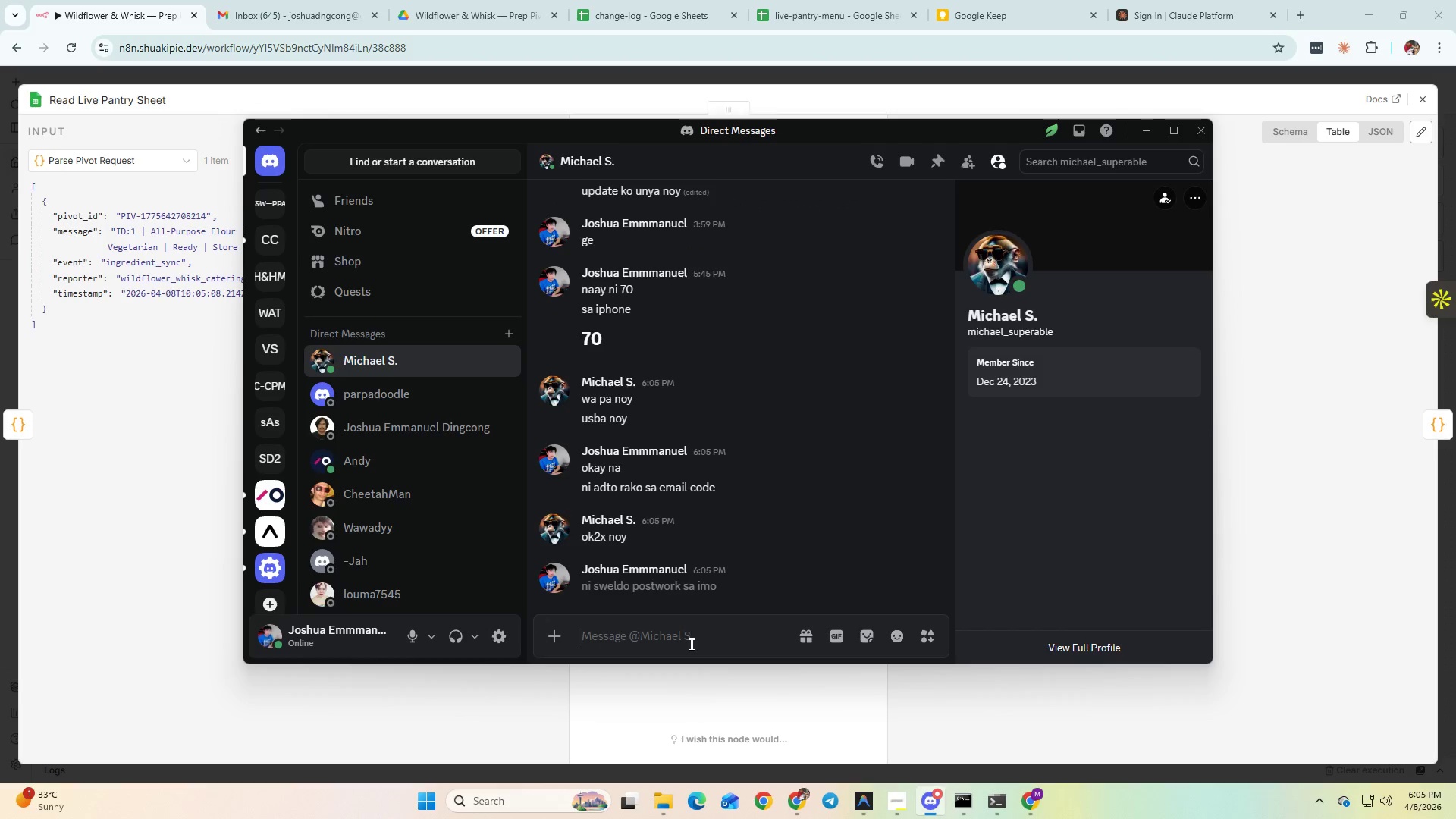 
type(nakita naku)
 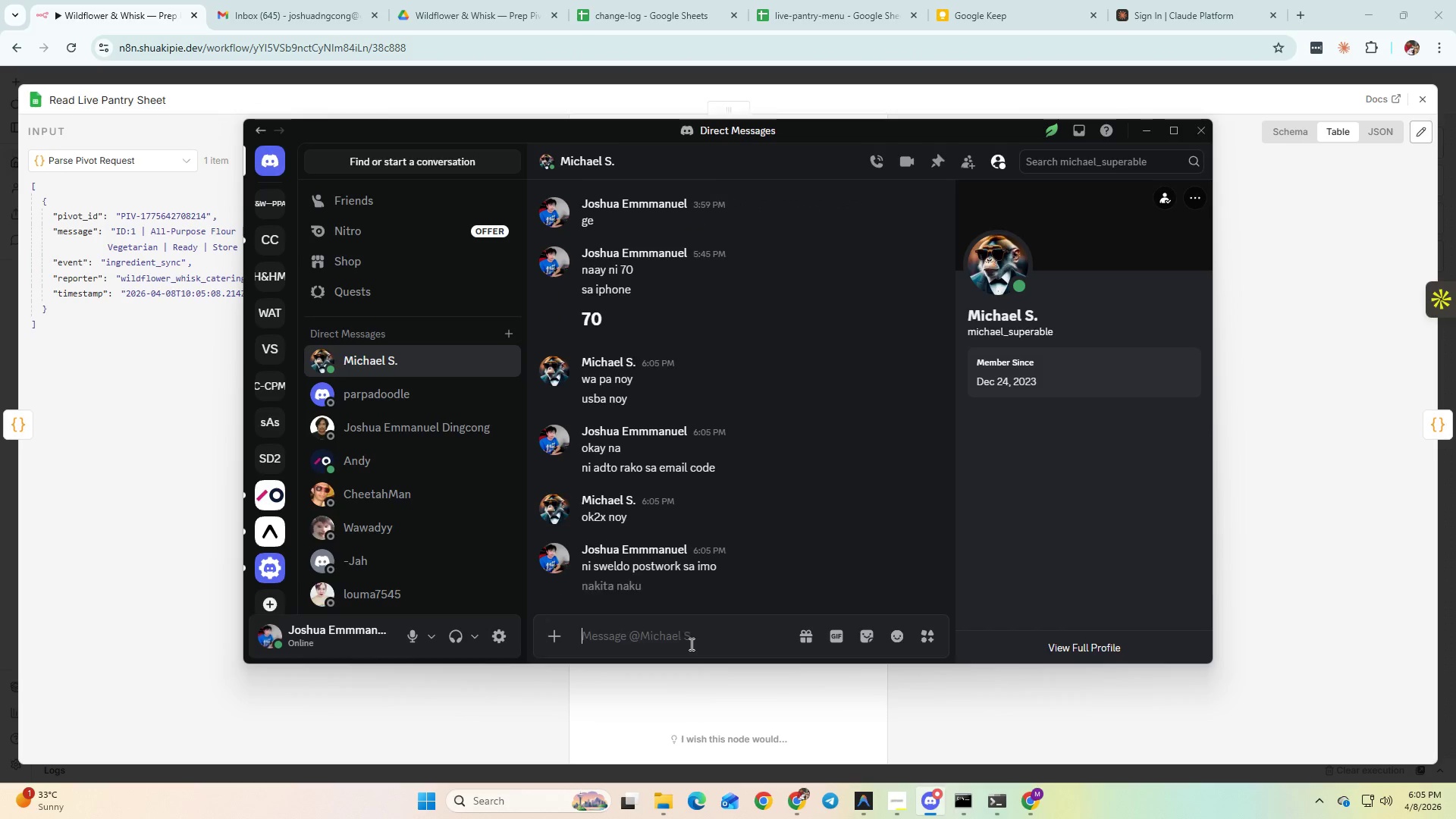 
key(Enter)
 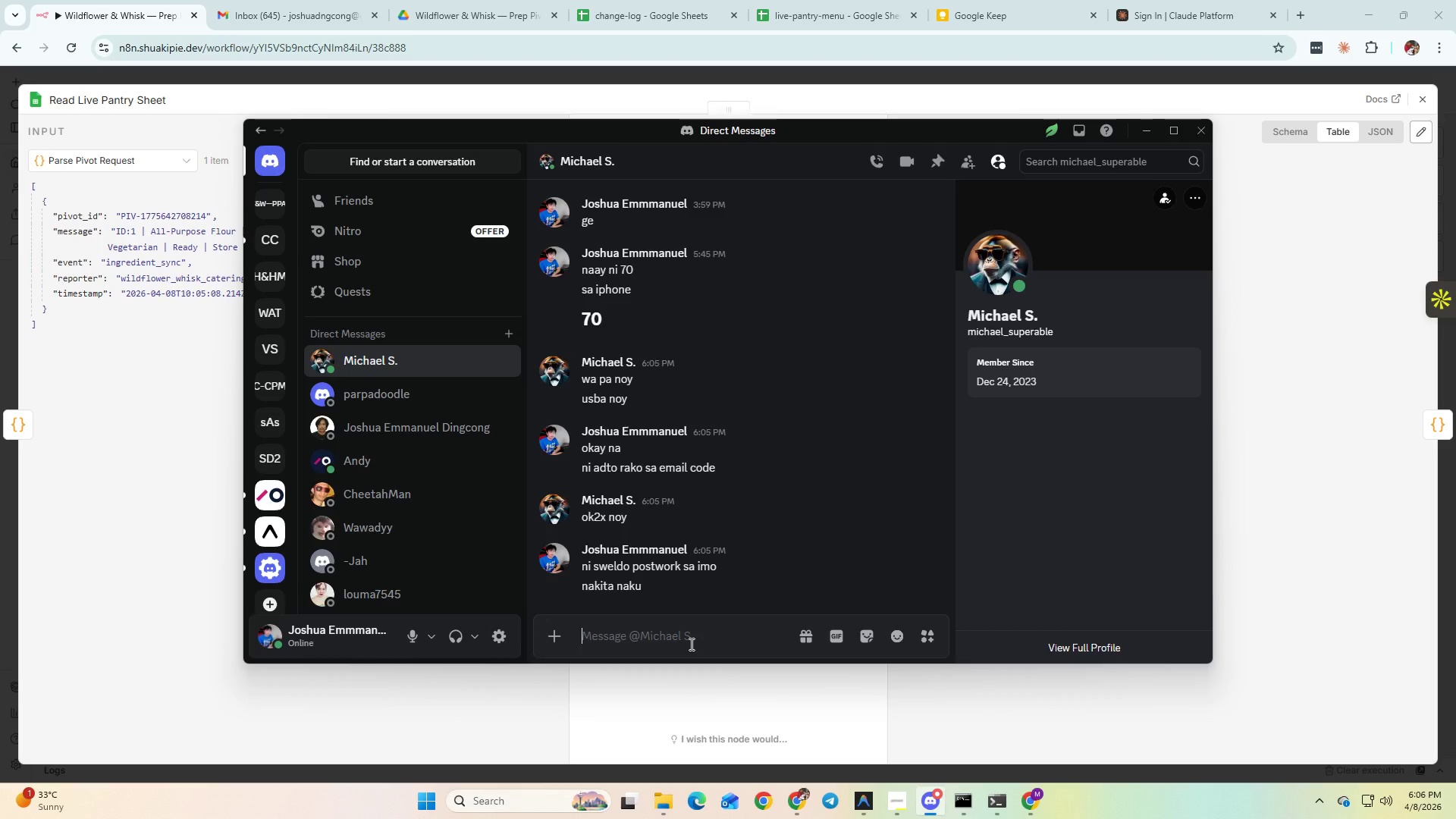 
wait(6.06)
 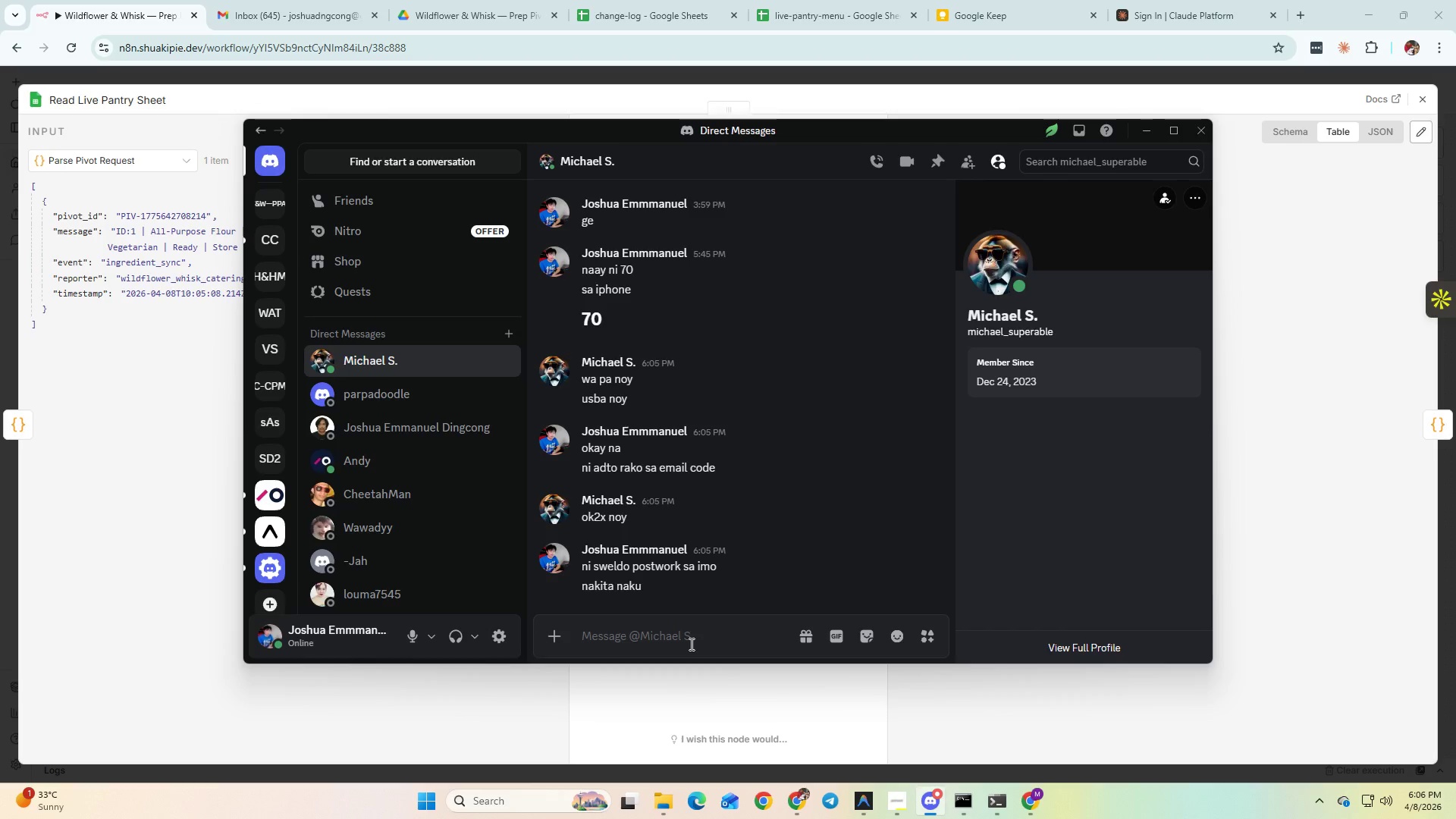 
type(ka lablab wa pa ghapon?)
 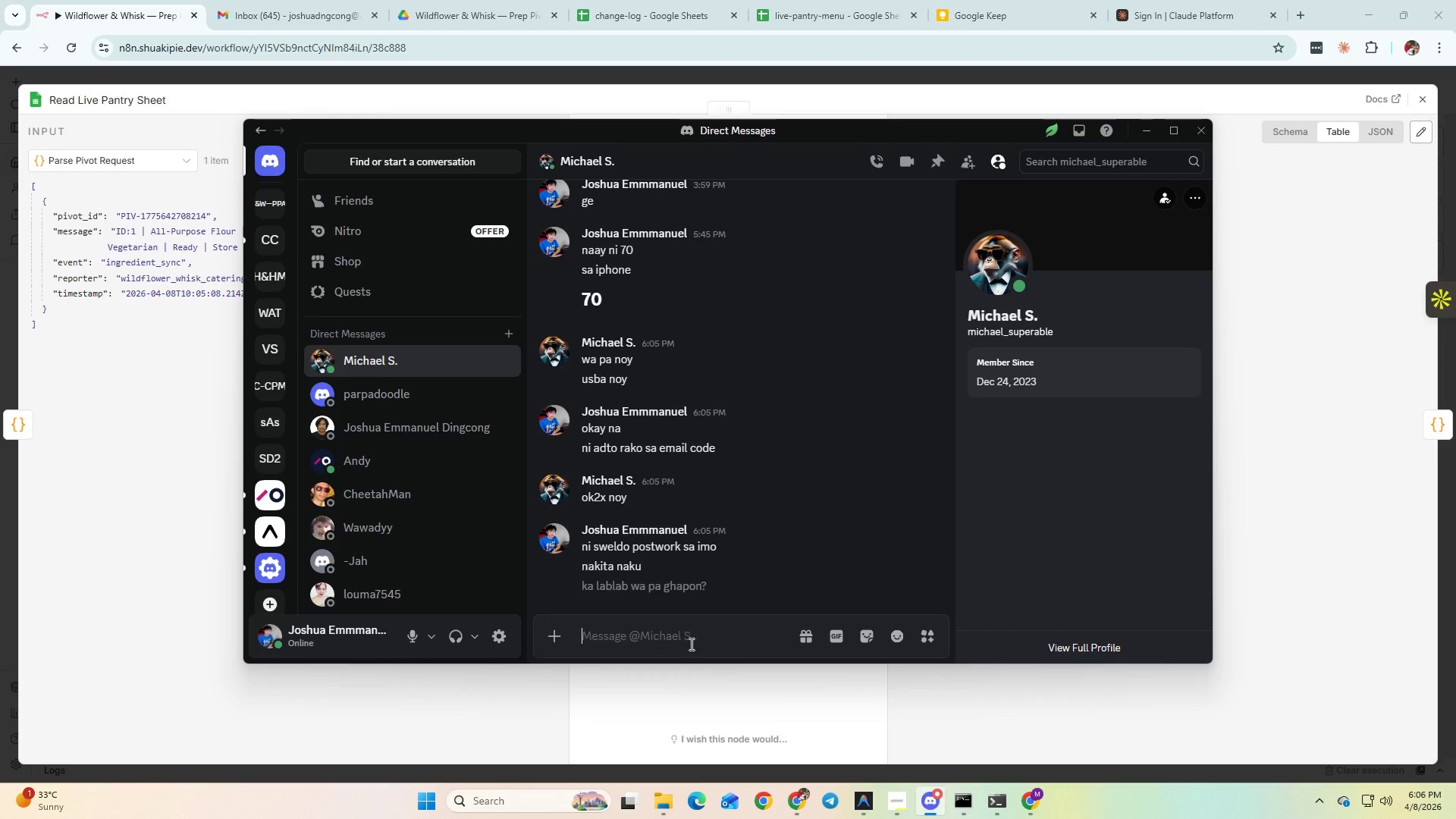 
key(Enter)
 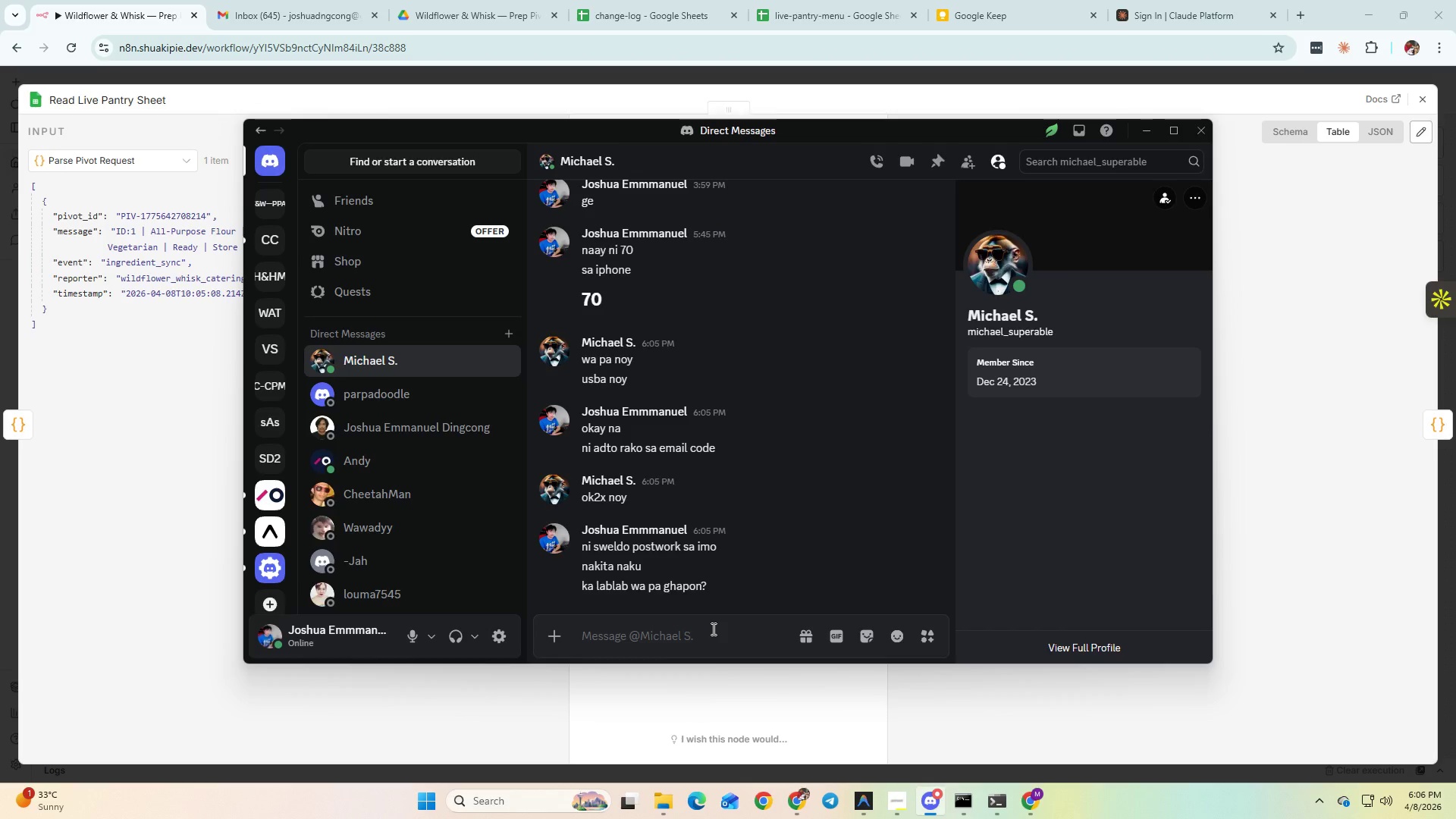 
wait(12.97)
 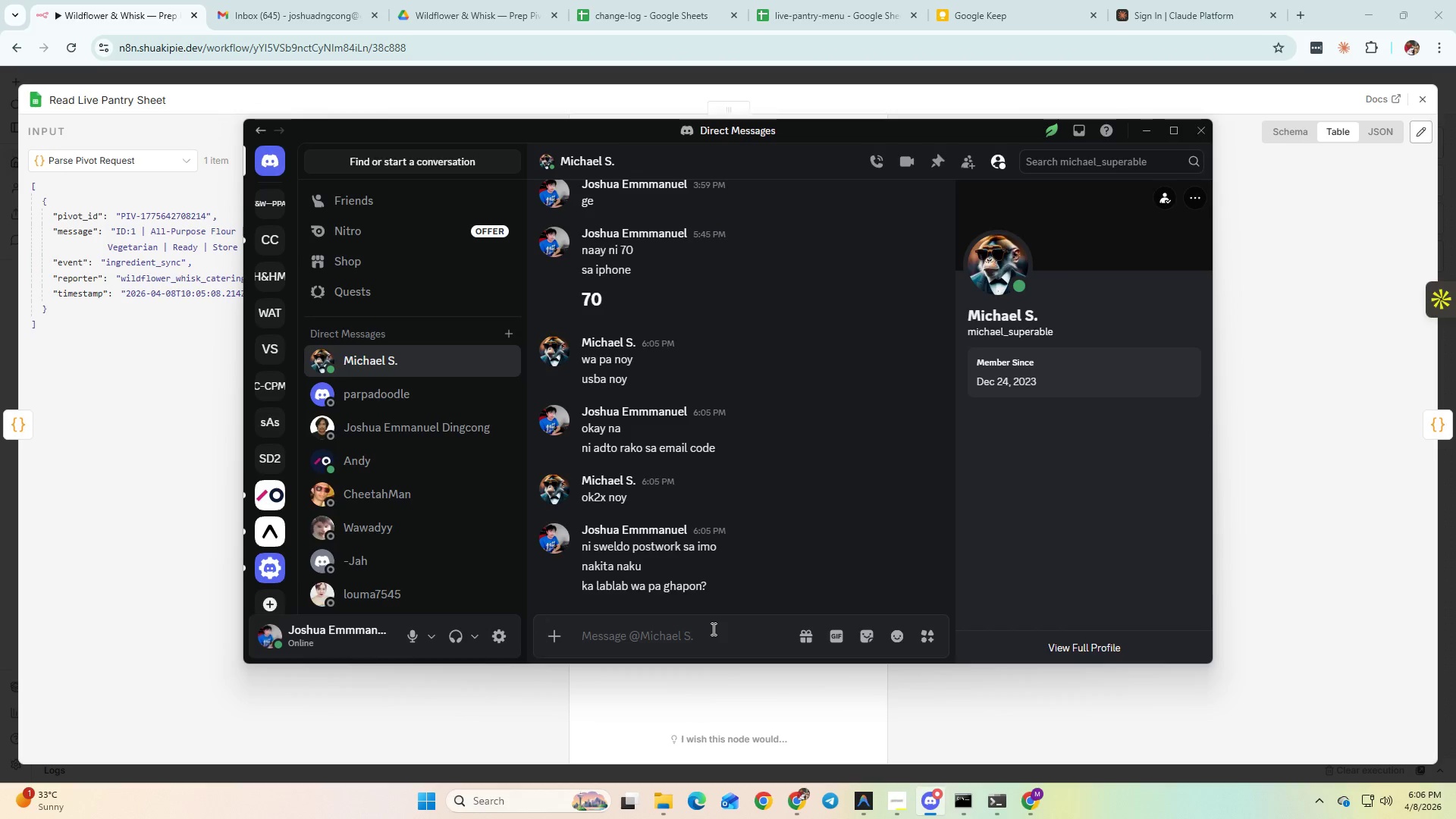 
key(Alt+Tab)
 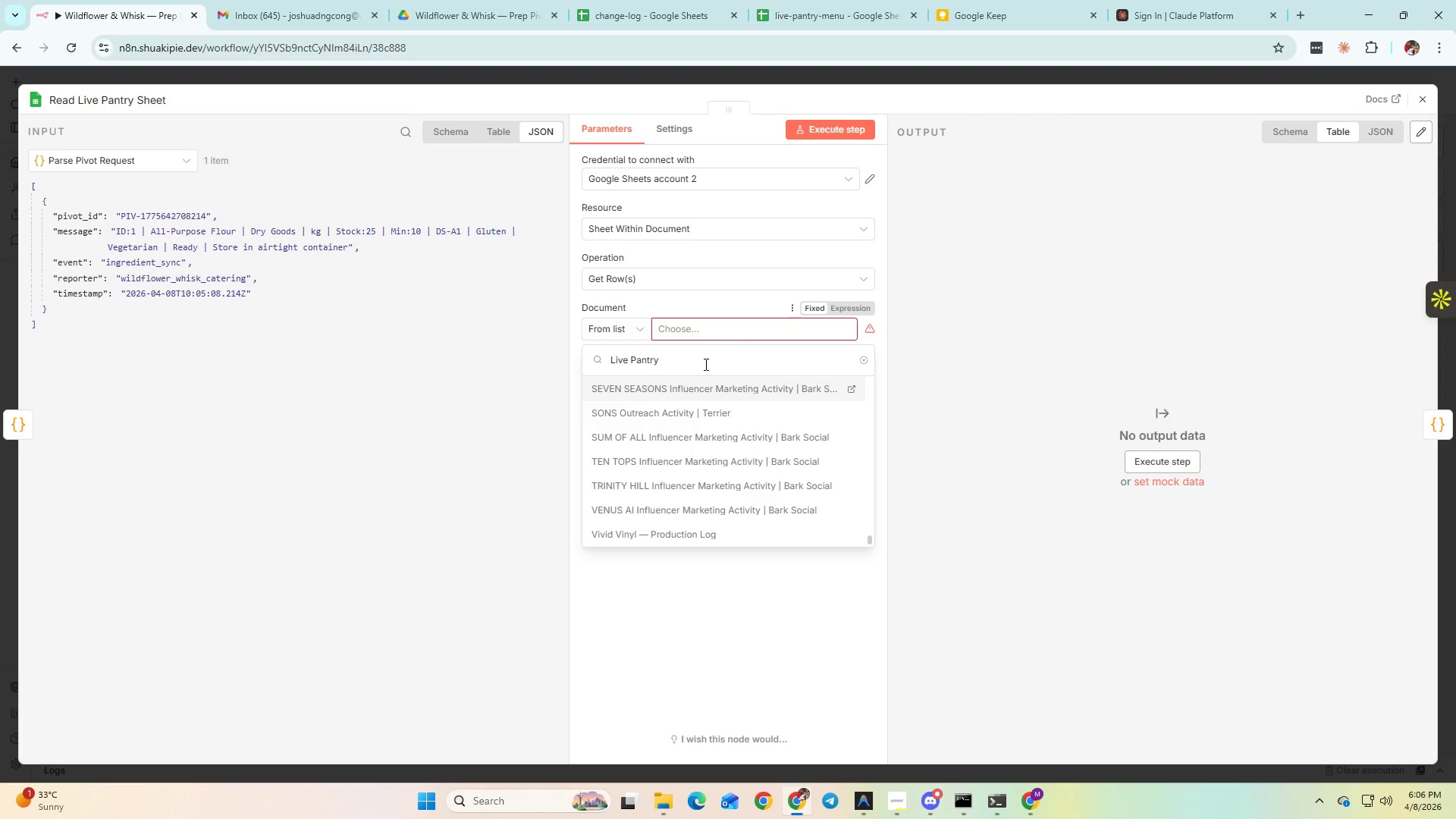 
scroll: coordinate [731, 455], scroll_direction: up, amount: 1.0
 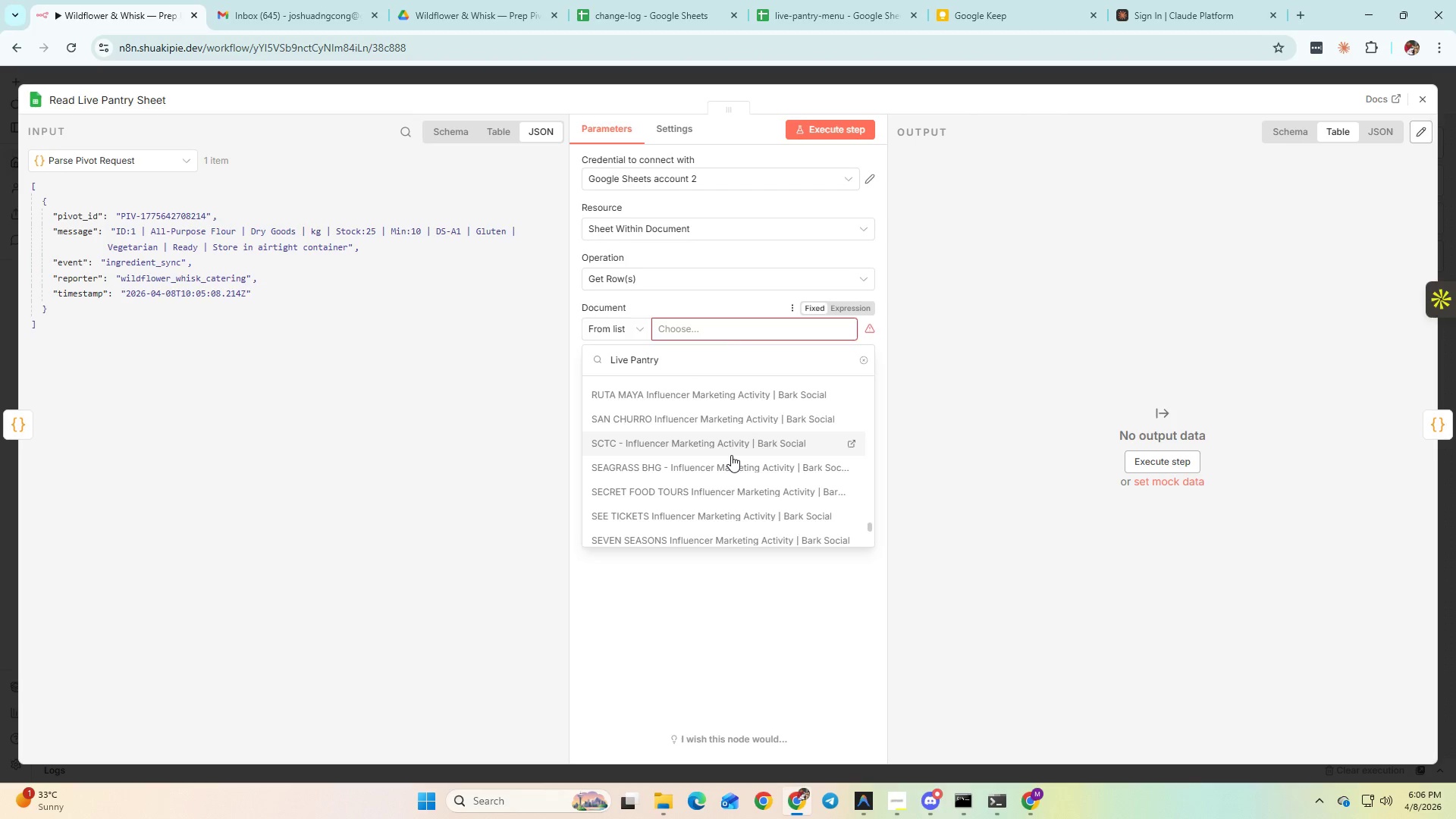 
scroll: coordinate [725, 466], scroll_direction: down, amount: 3.0
 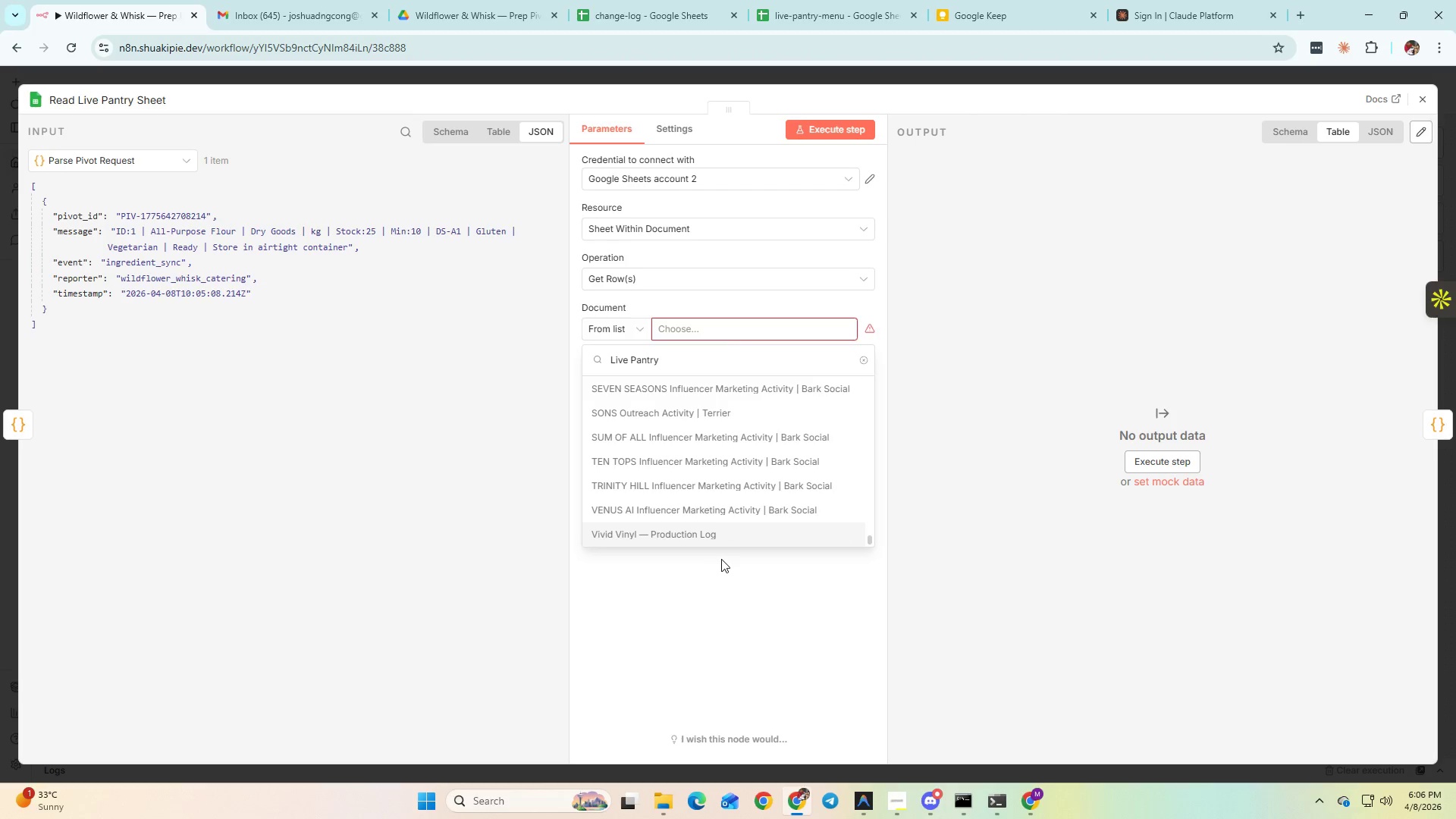 
key(Control+A)
 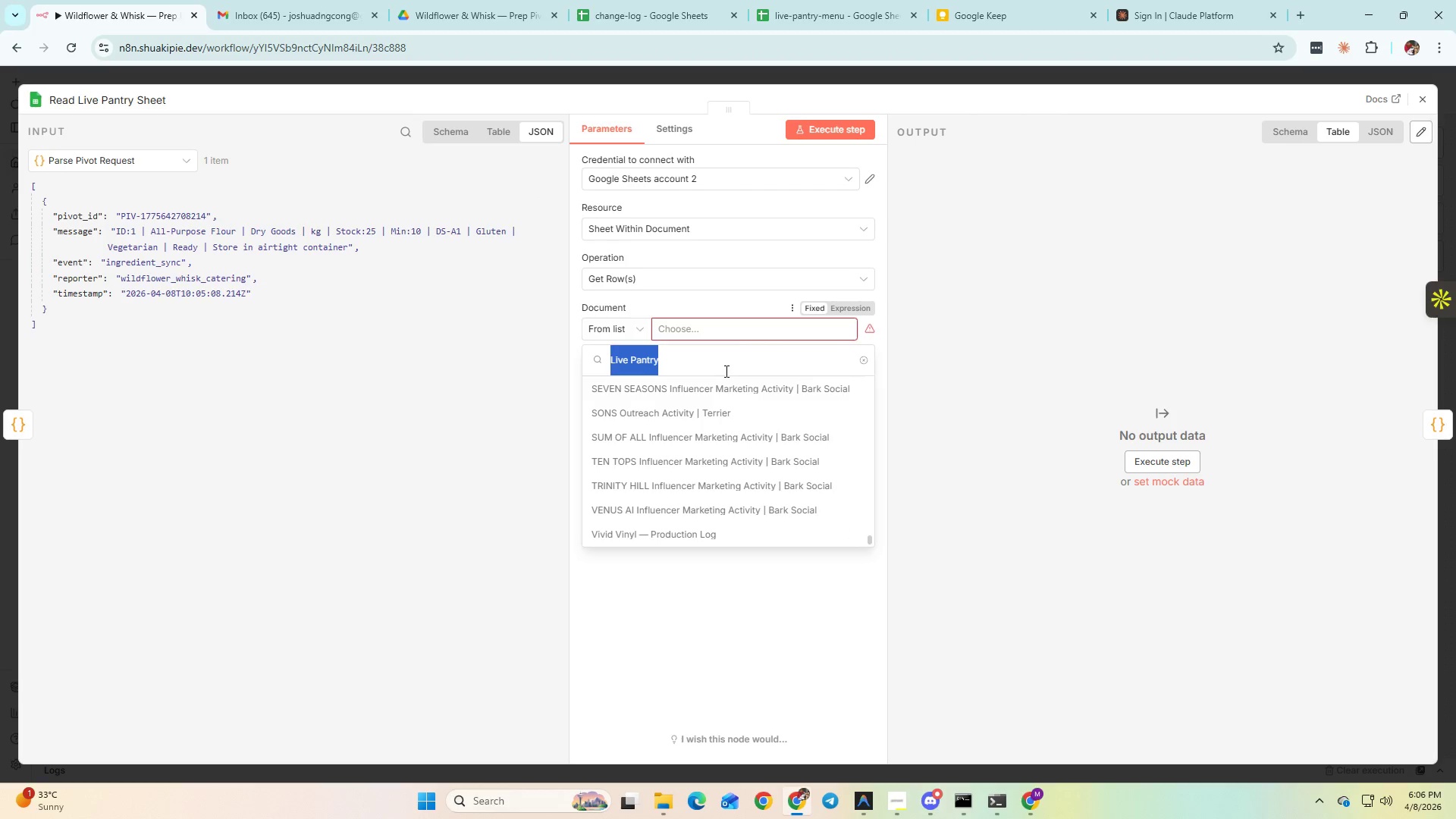 
key(Control+X)
 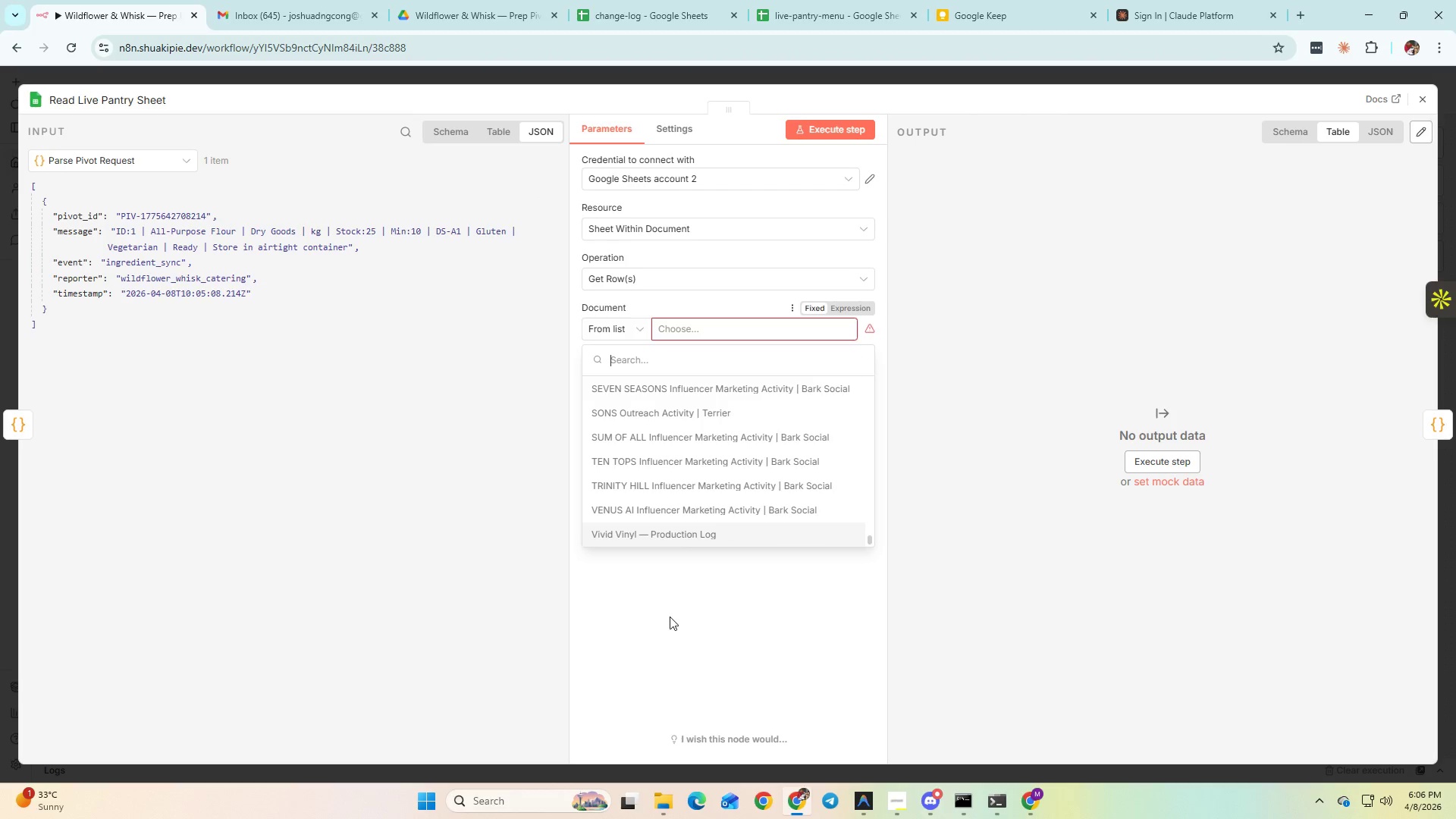 
left_click([664, 599])
 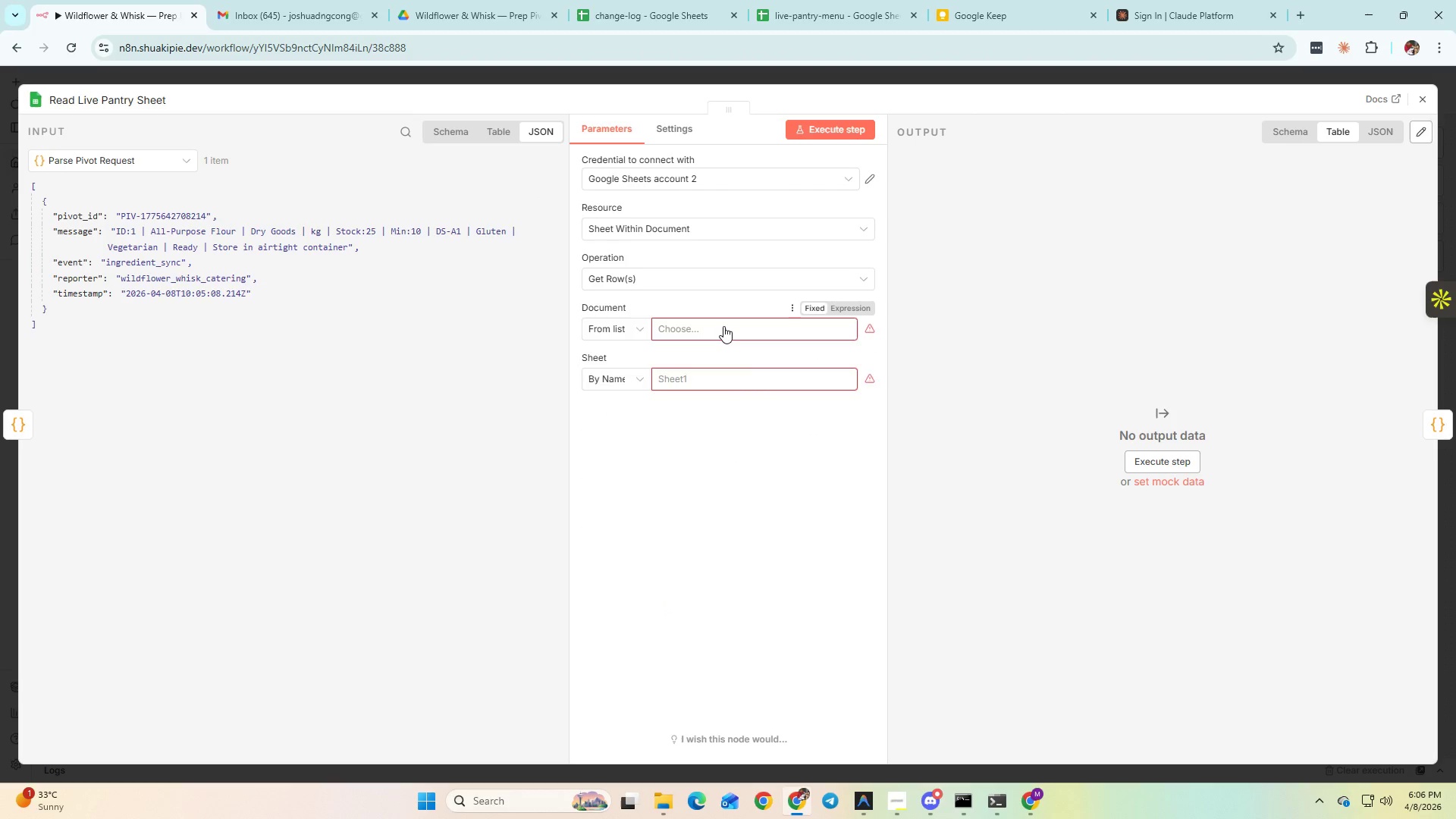 
key(Control+V)
 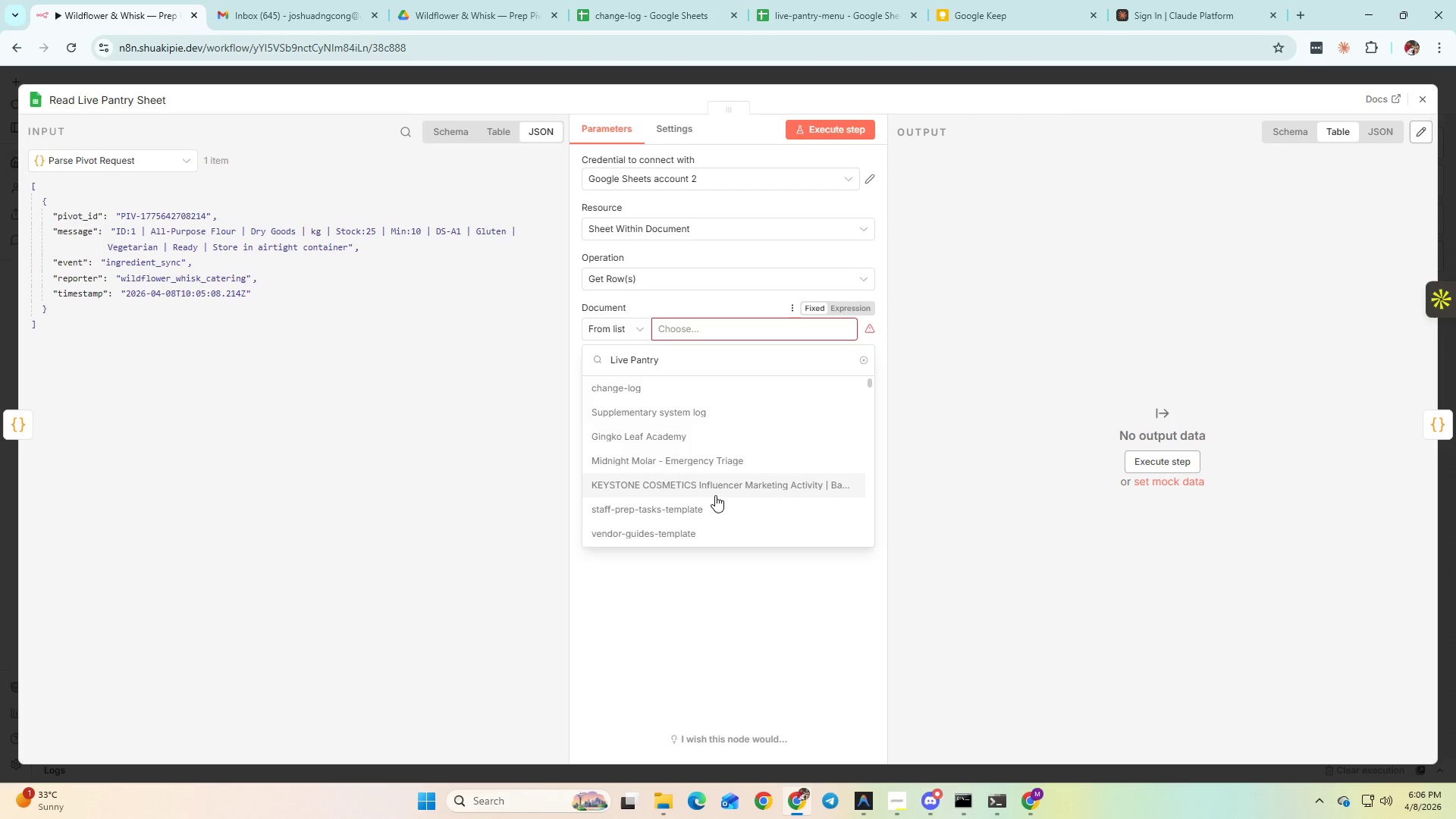 
scroll: coordinate [742, 450], scroll_direction: down, amount: 13.0
 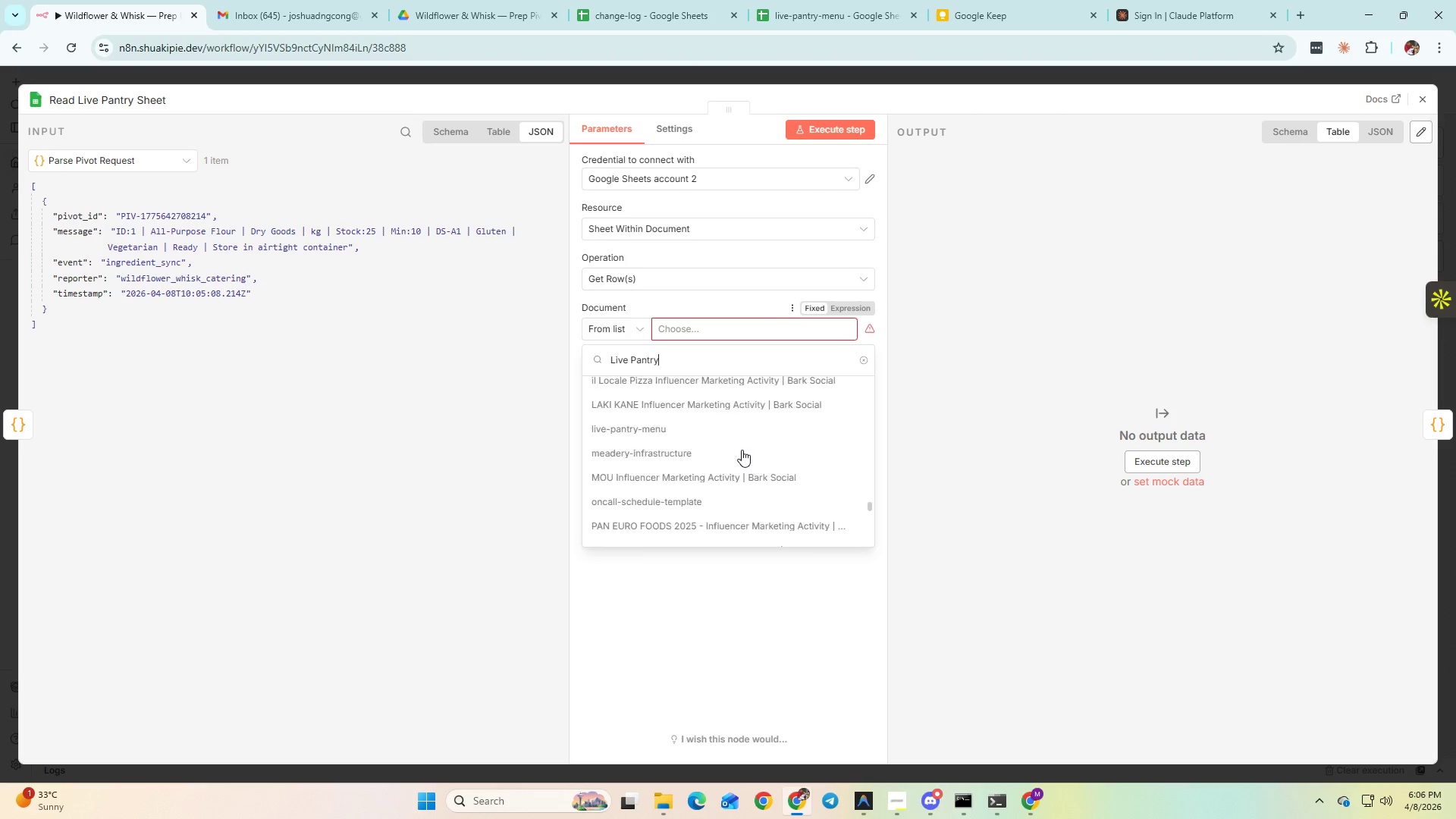 
left_click([774, 187])
 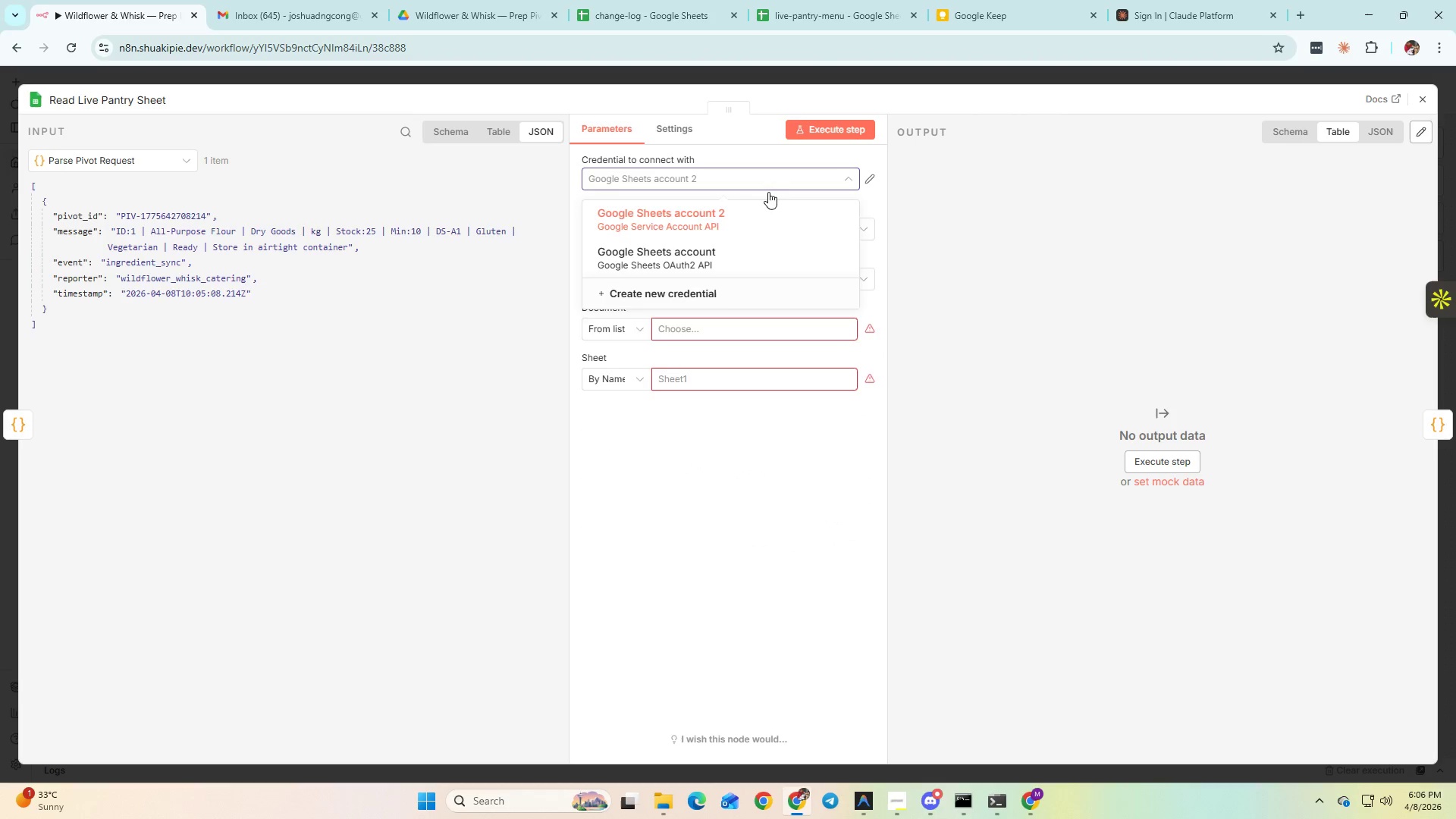 
left_click([736, 212])
 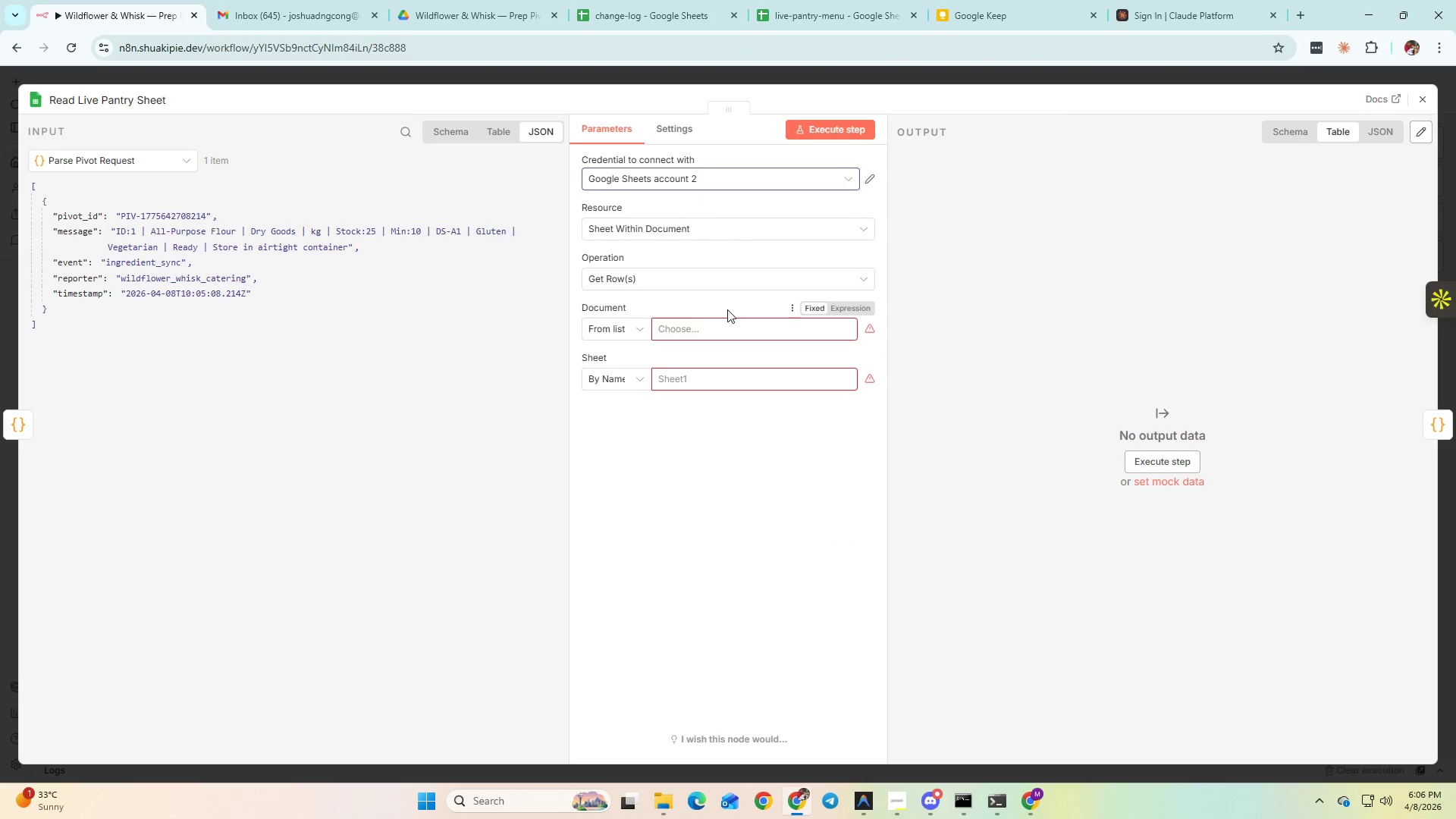 
left_click_drag(start_coordinate=[717, 324], to_coordinate=[714, 328])
 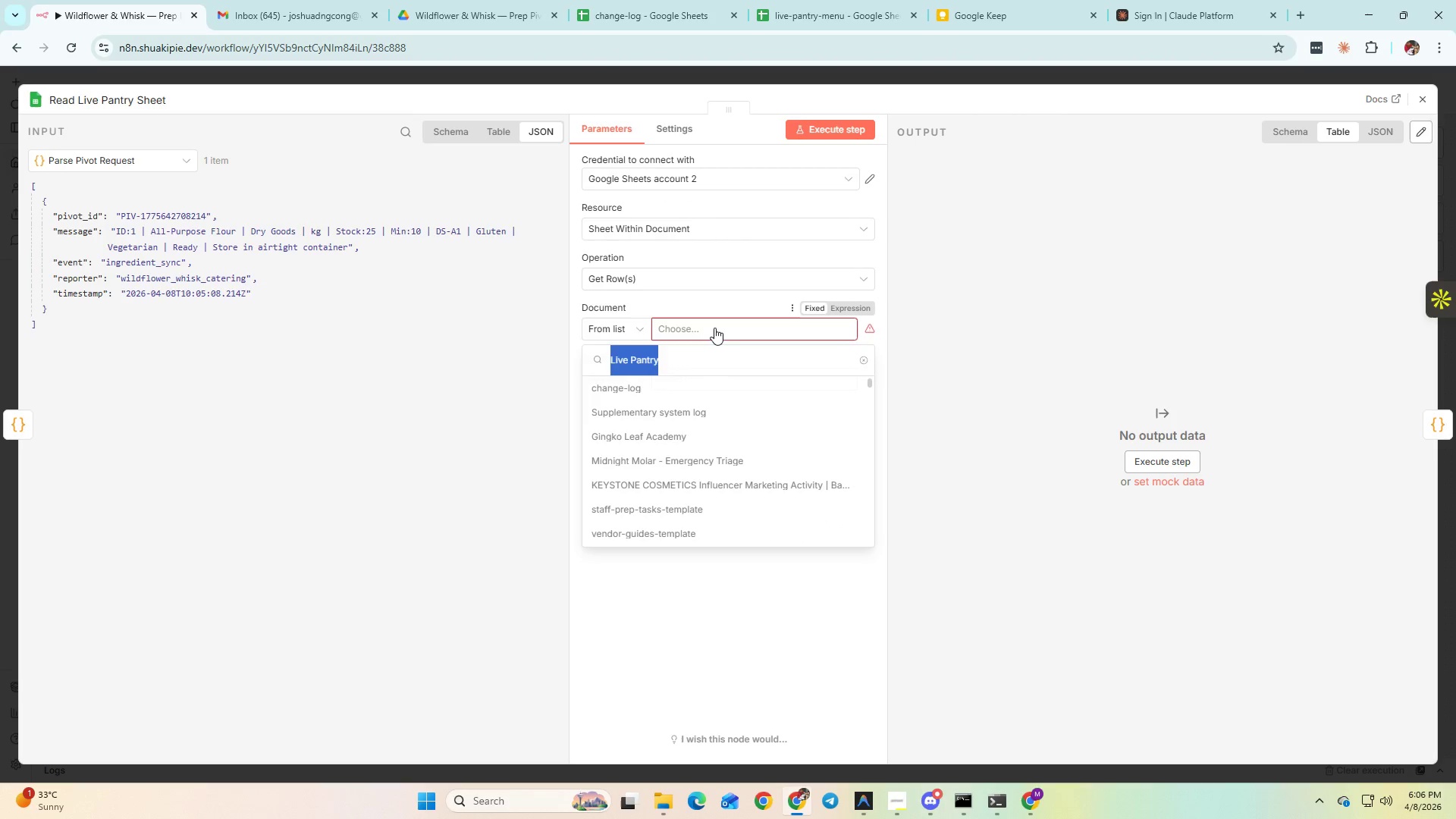 
key(Control+V)
 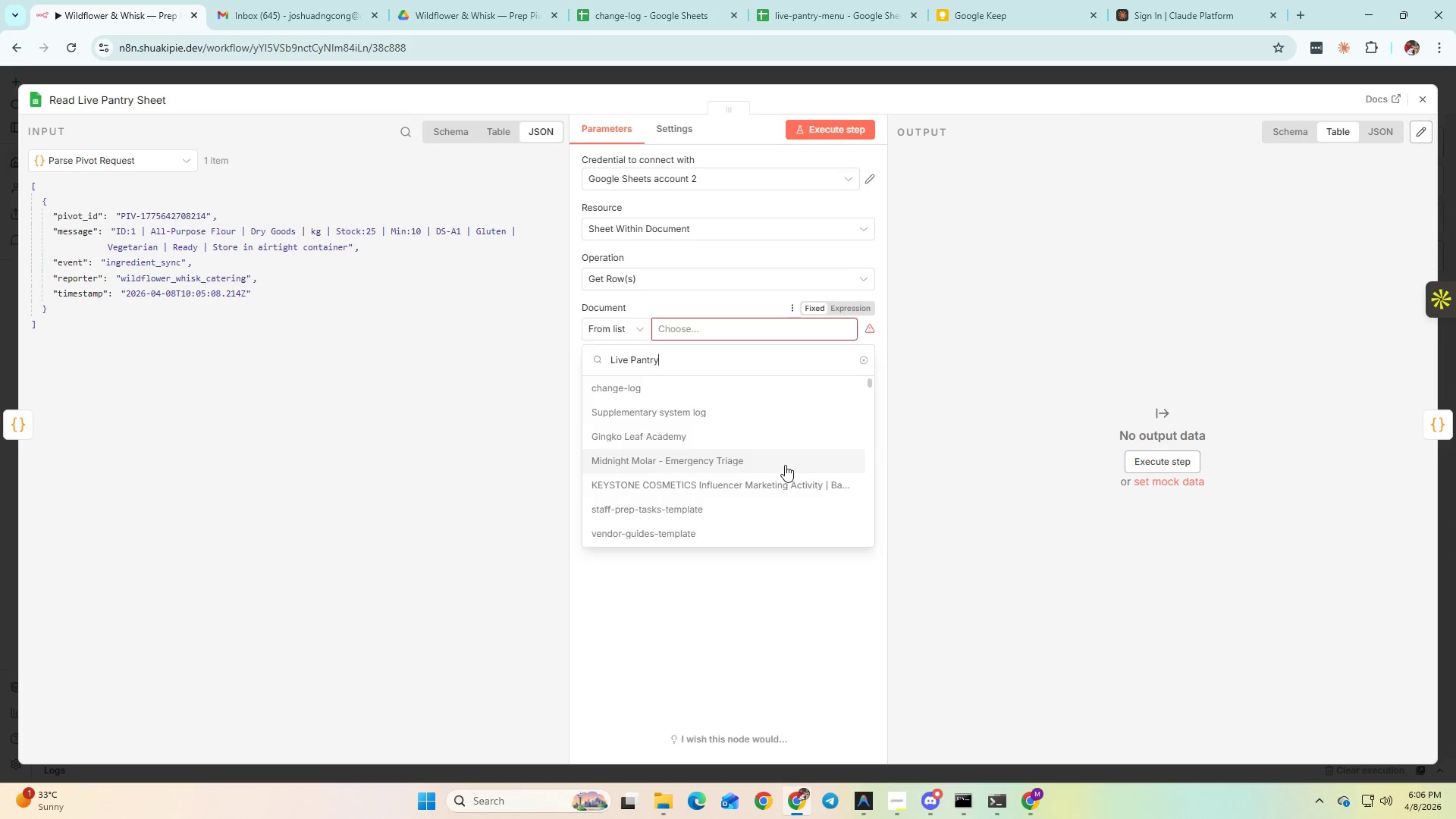 
scroll: coordinate [776, 447], scroll_direction: down, amount: 21.0
 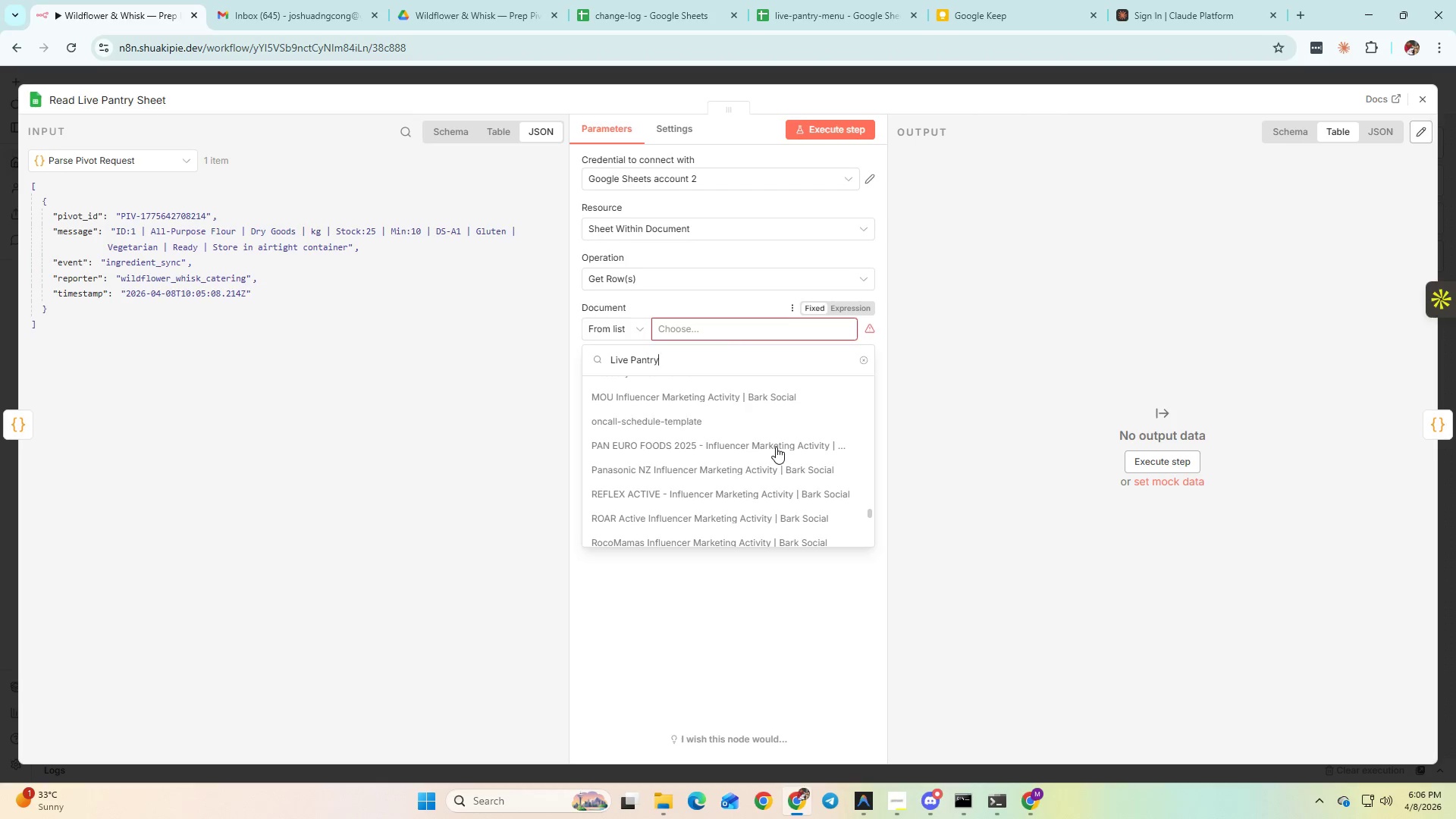 
scroll: coordinate [776, 447], scroll_direction: up, amount: 1.0
 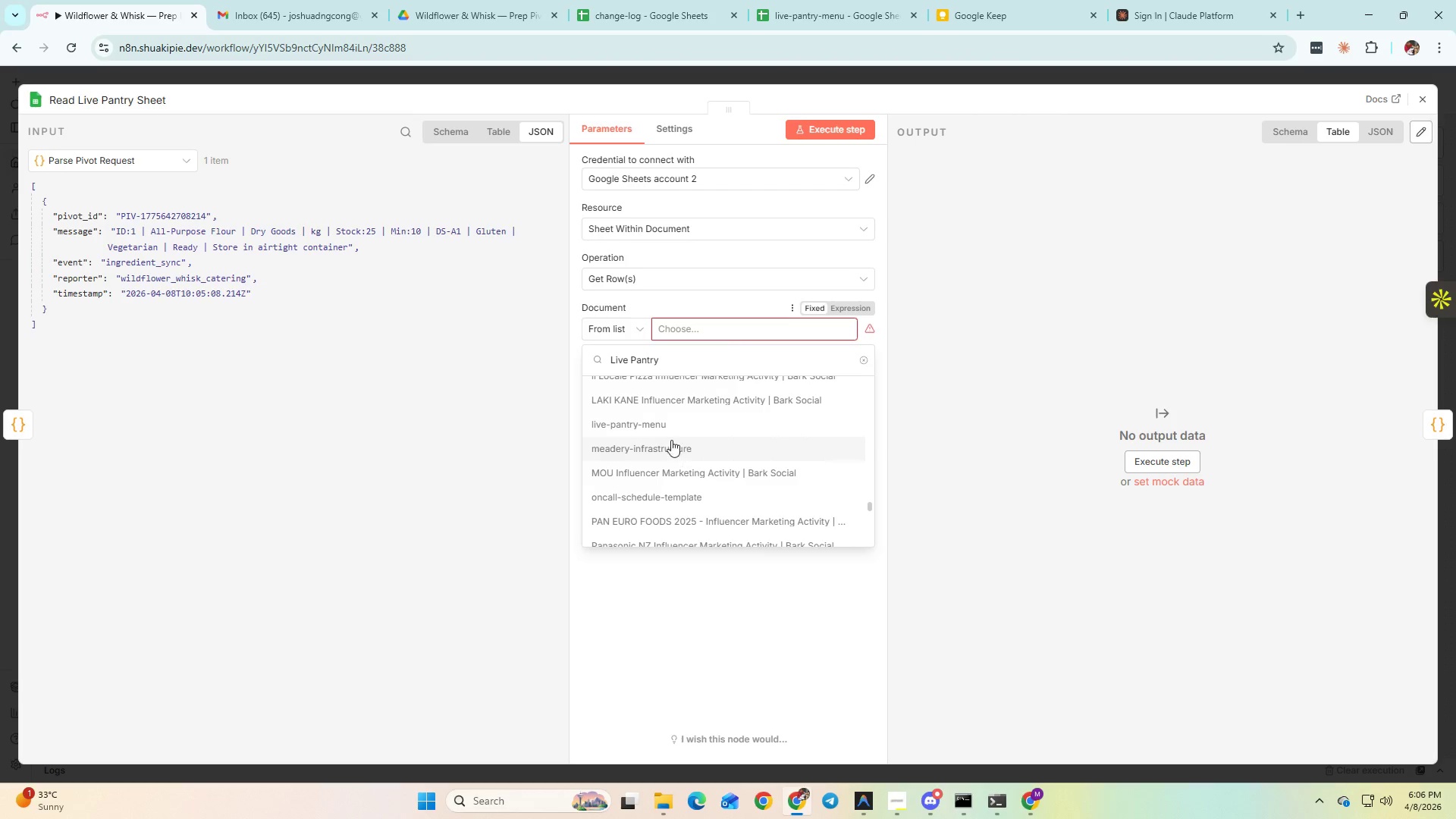 
left_click([662, 425])
 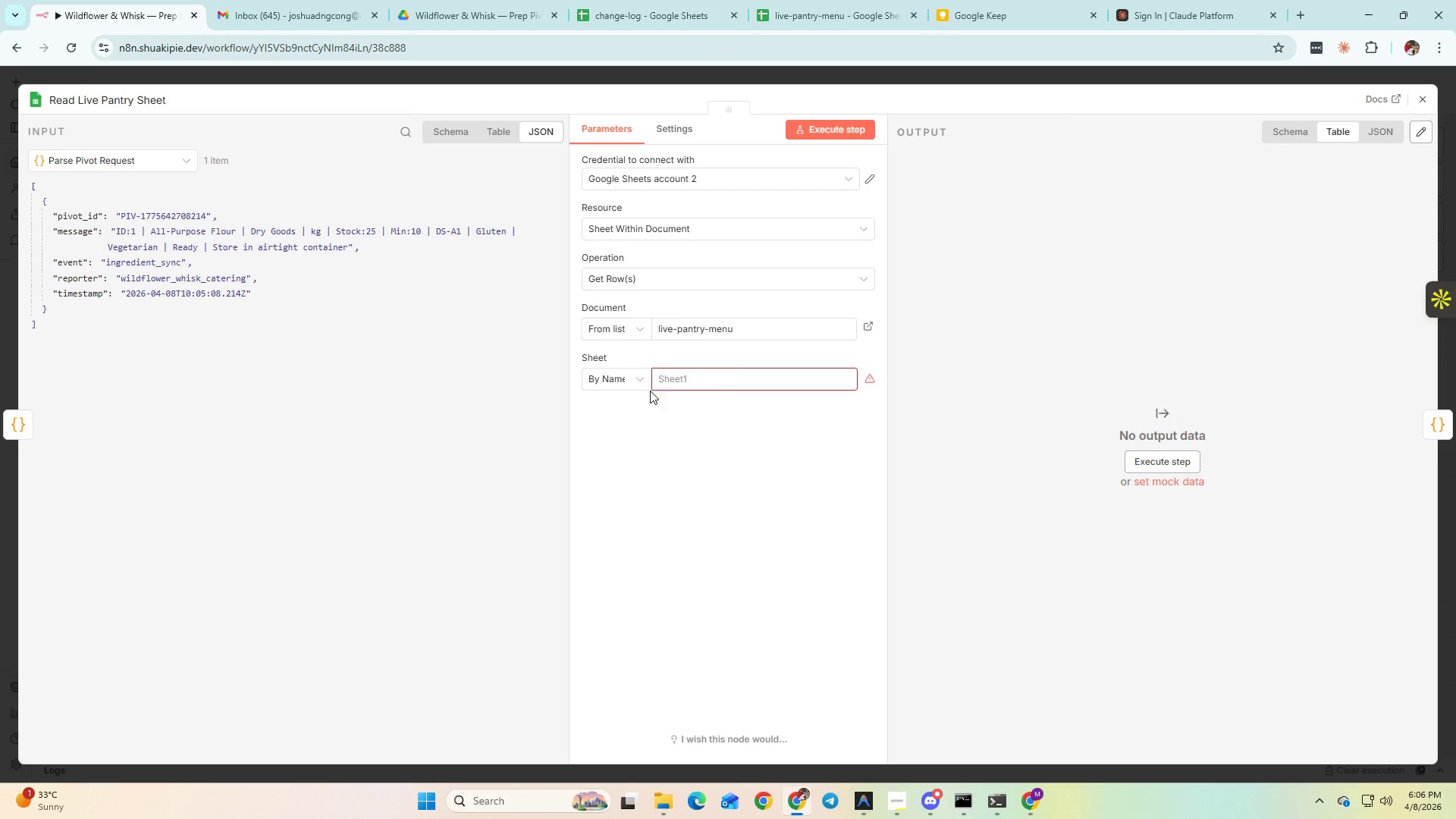 
left_click([621, 377])
 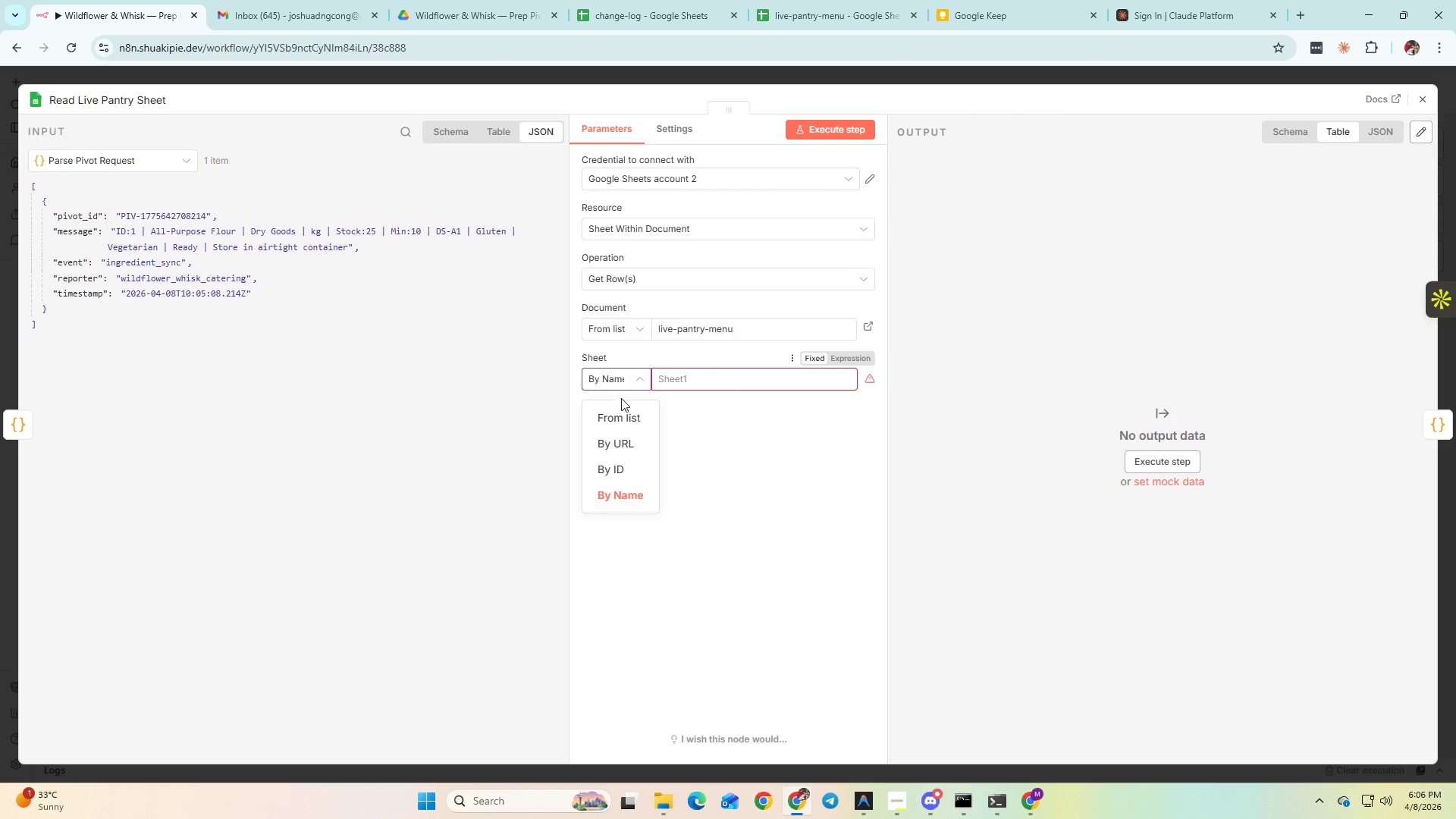 
left_click([613, 418])
 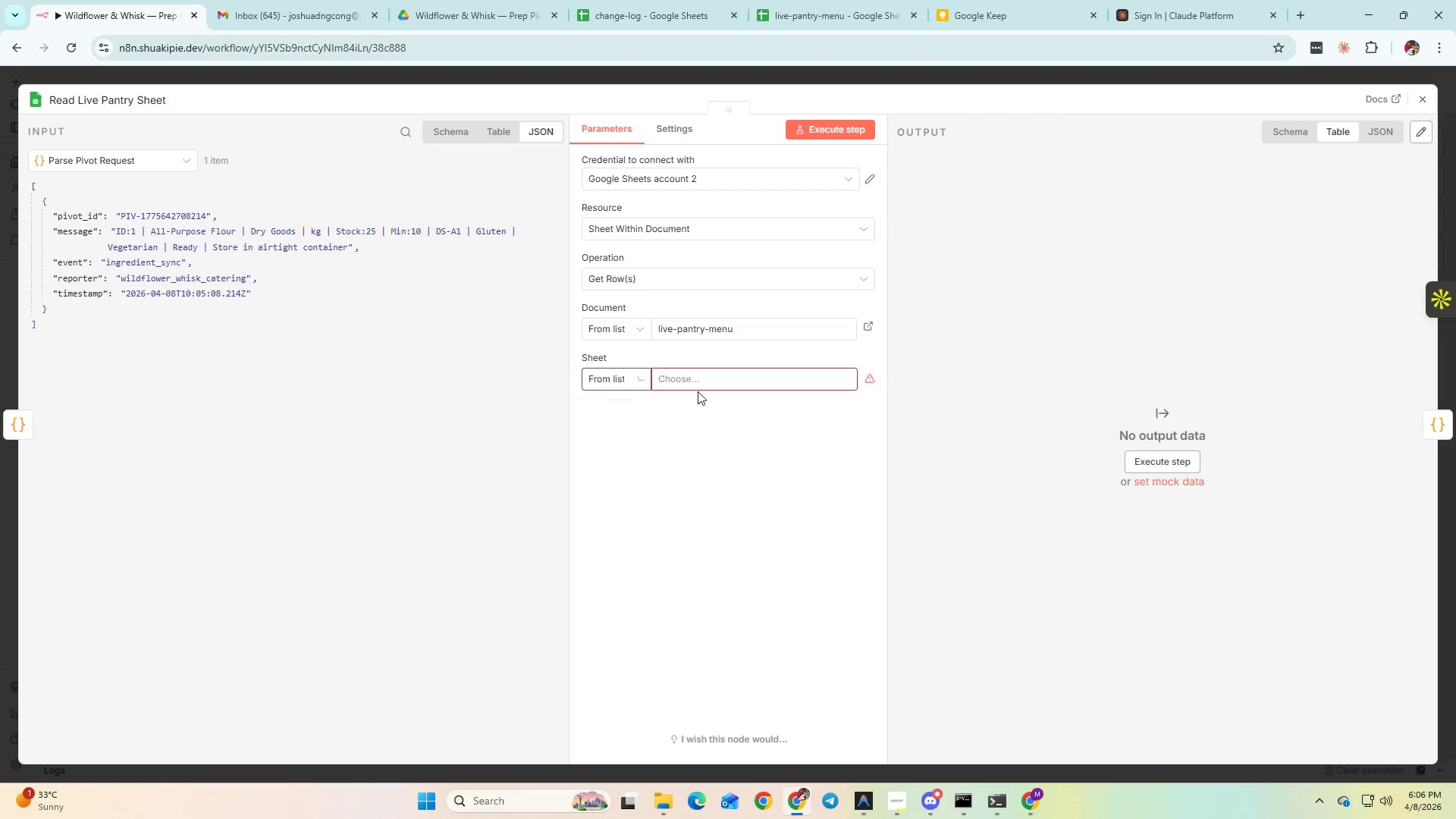 
left_click([697, 377])
 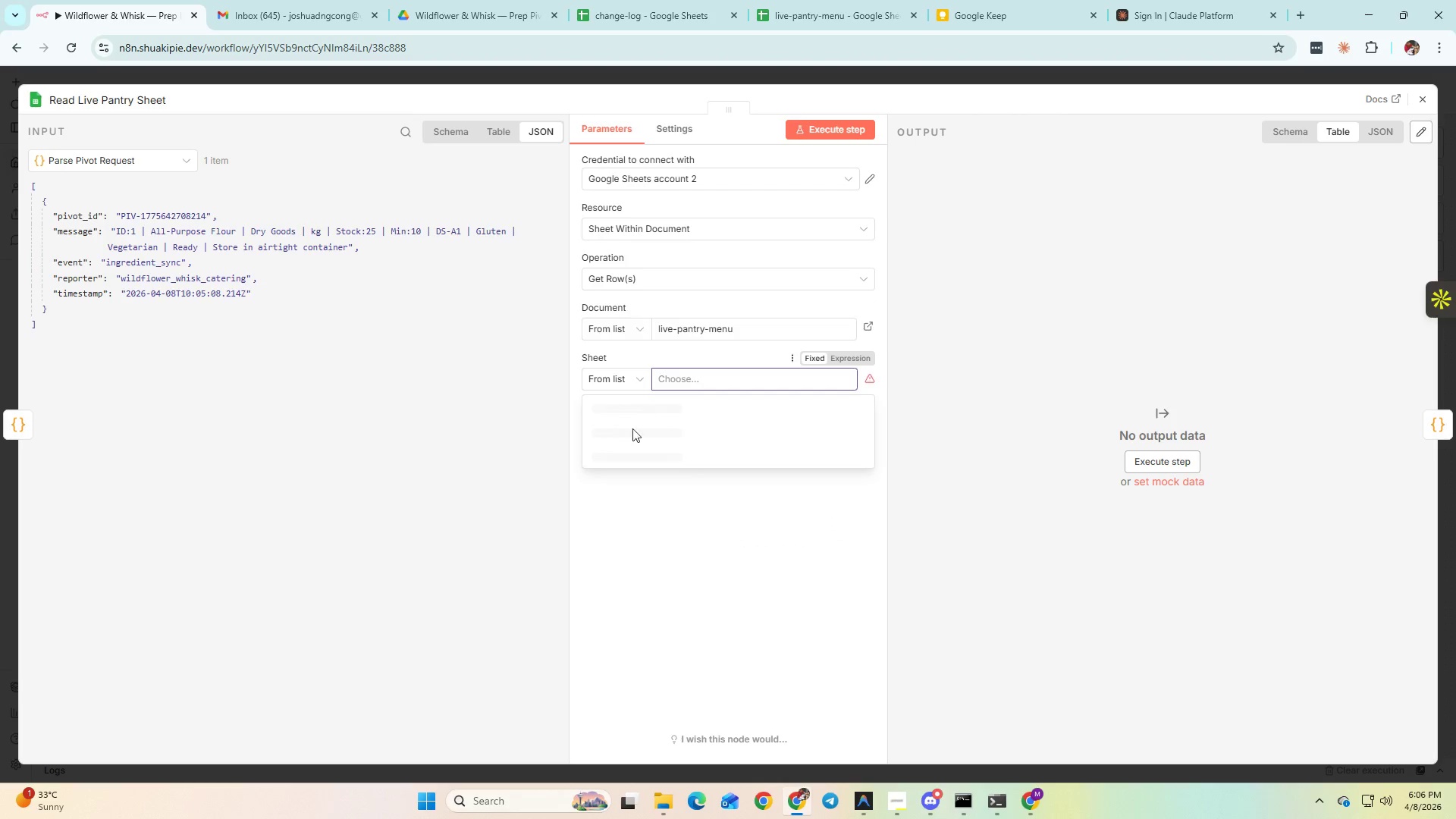 
left_click([646, 564])
 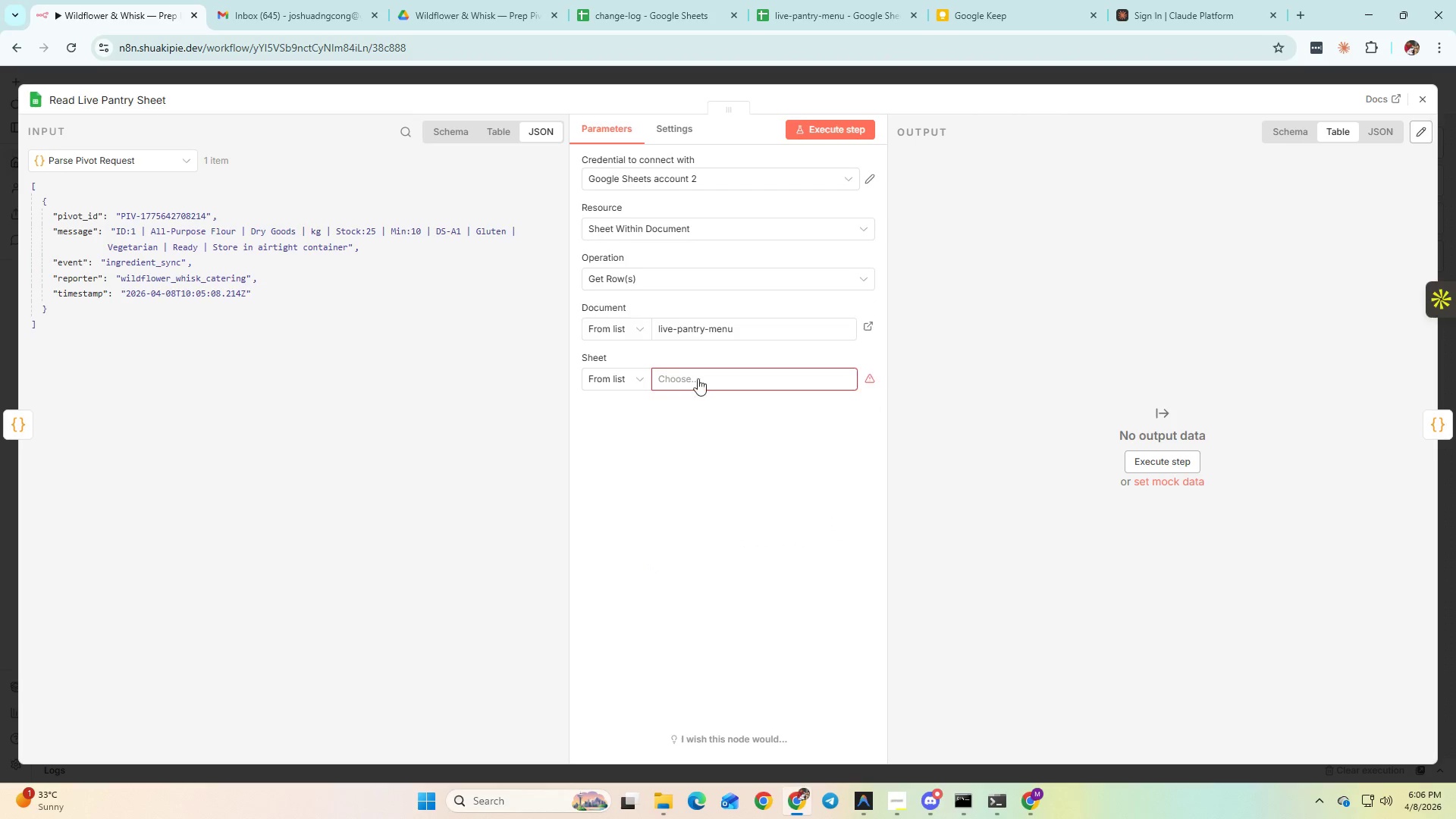 
left_click([695, 372])
 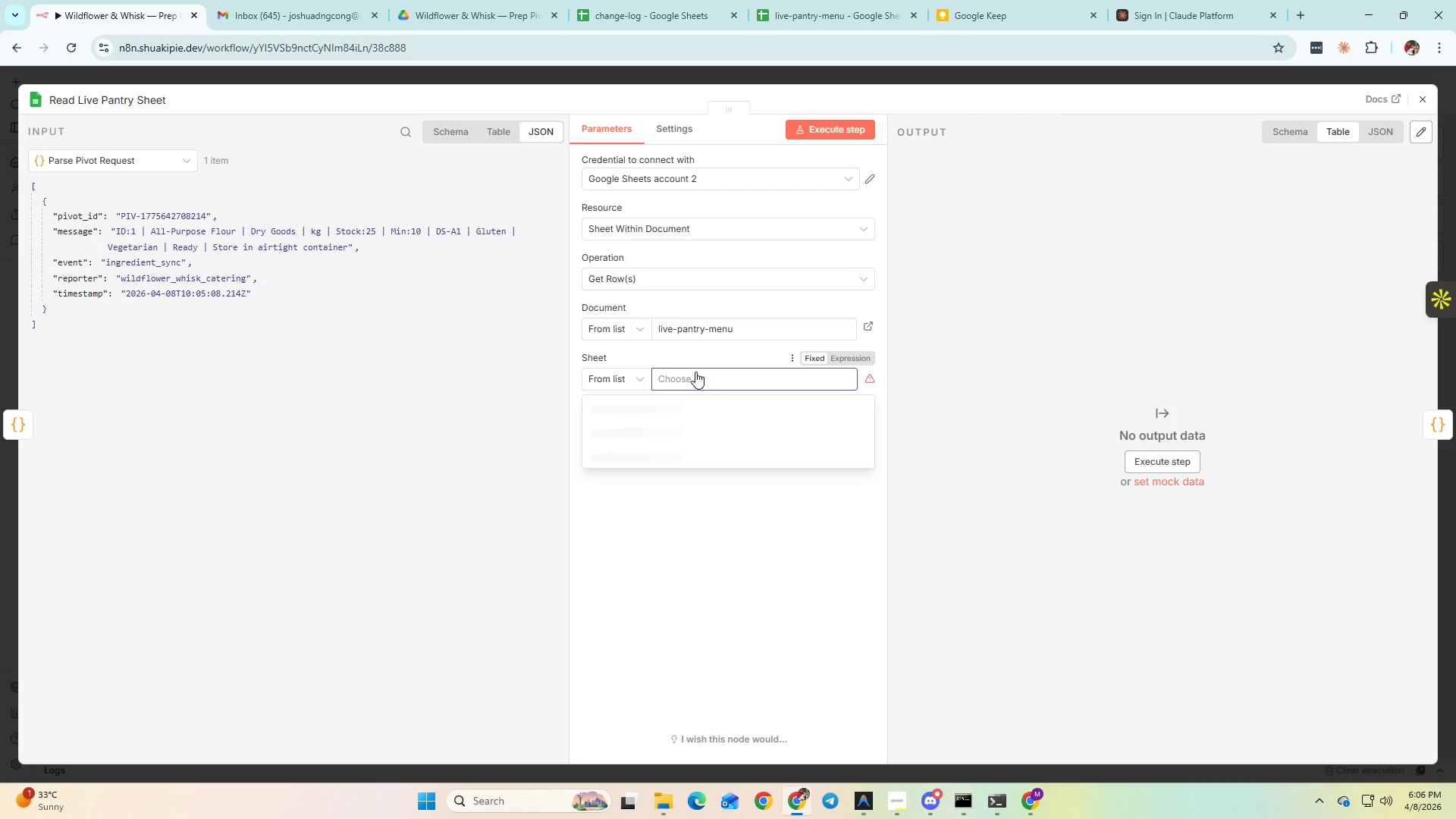 
left_click([626, 383])
 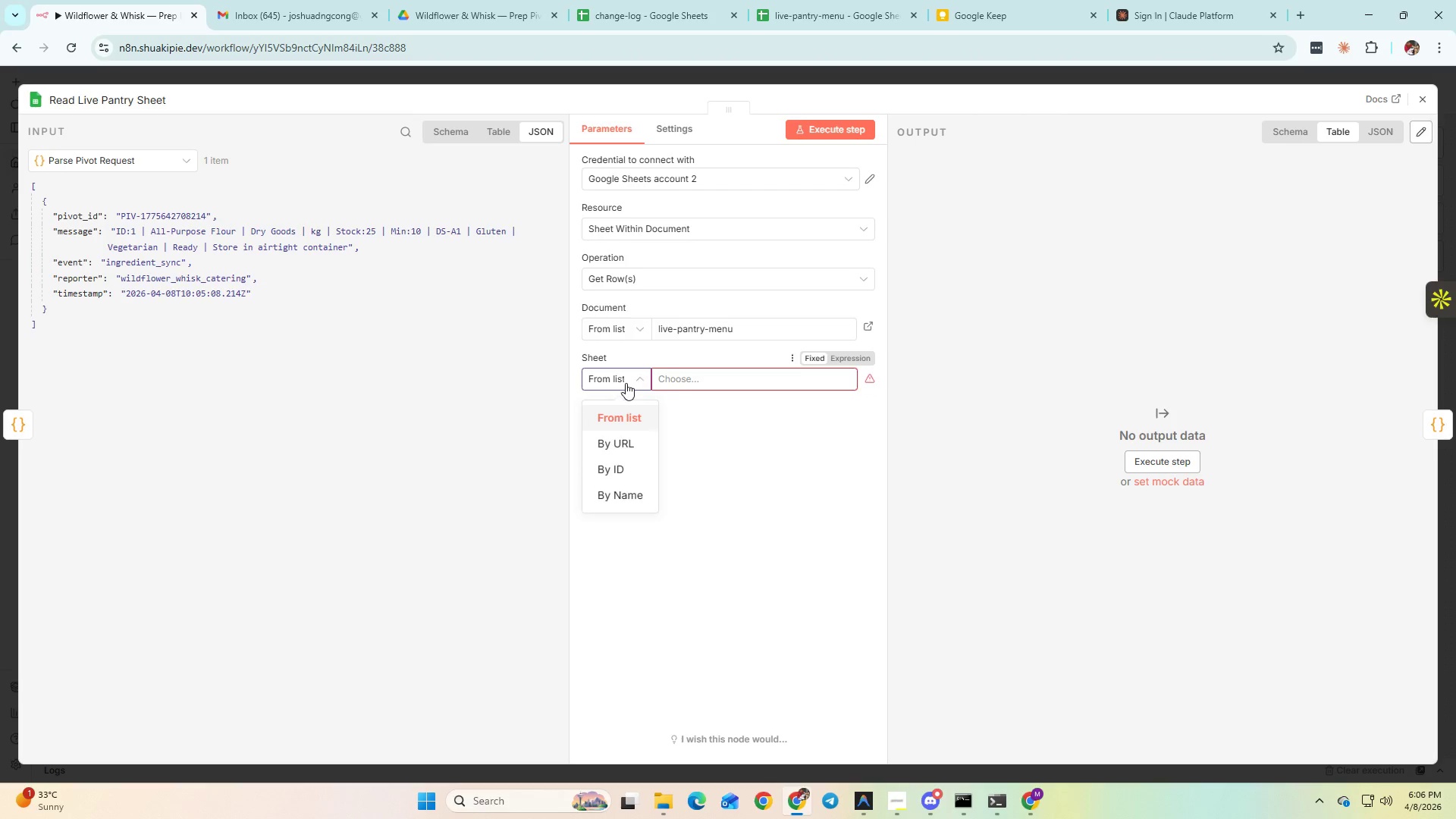 
left_click([629, 419])
 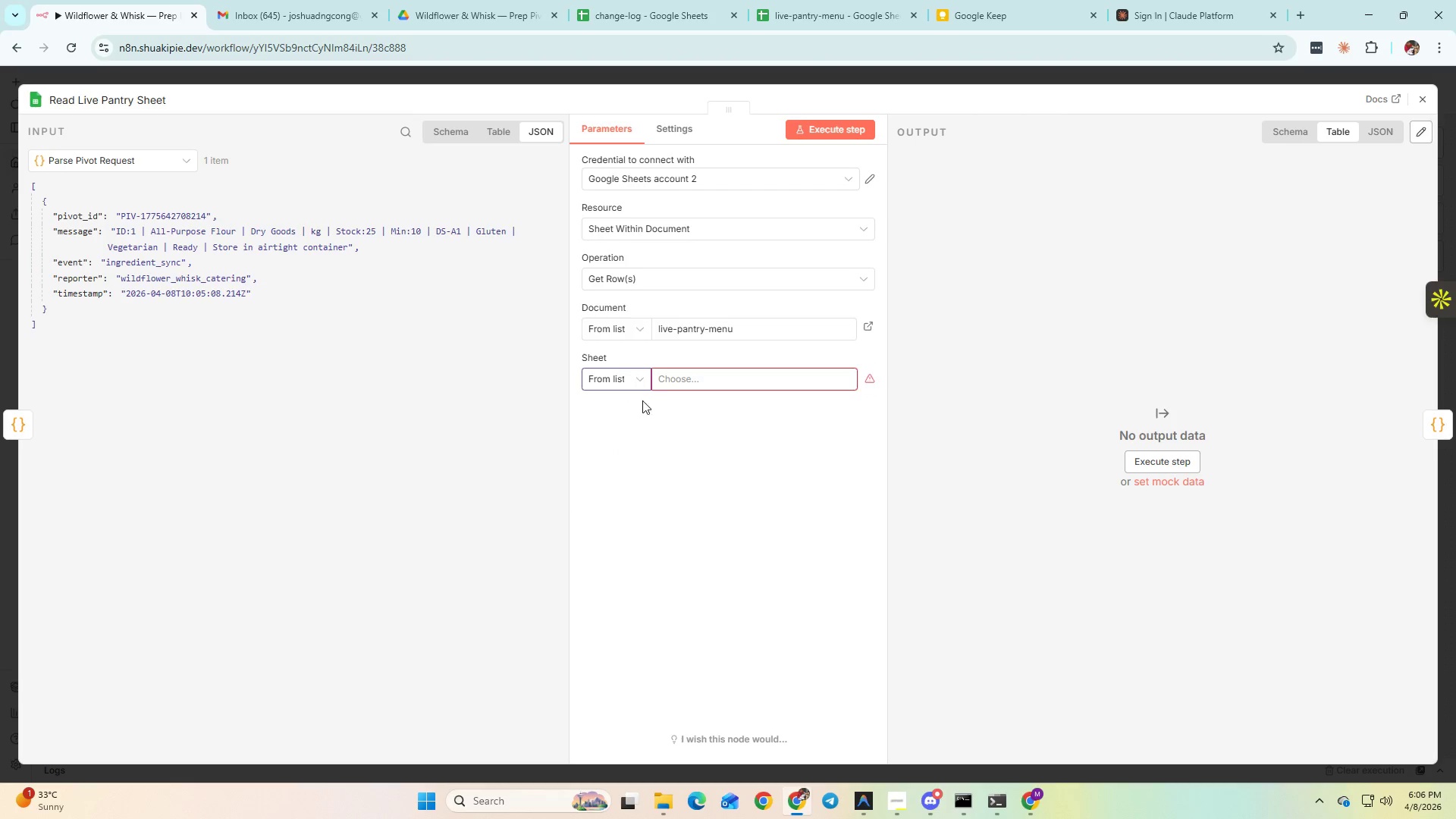 
left_click([682, 386])
 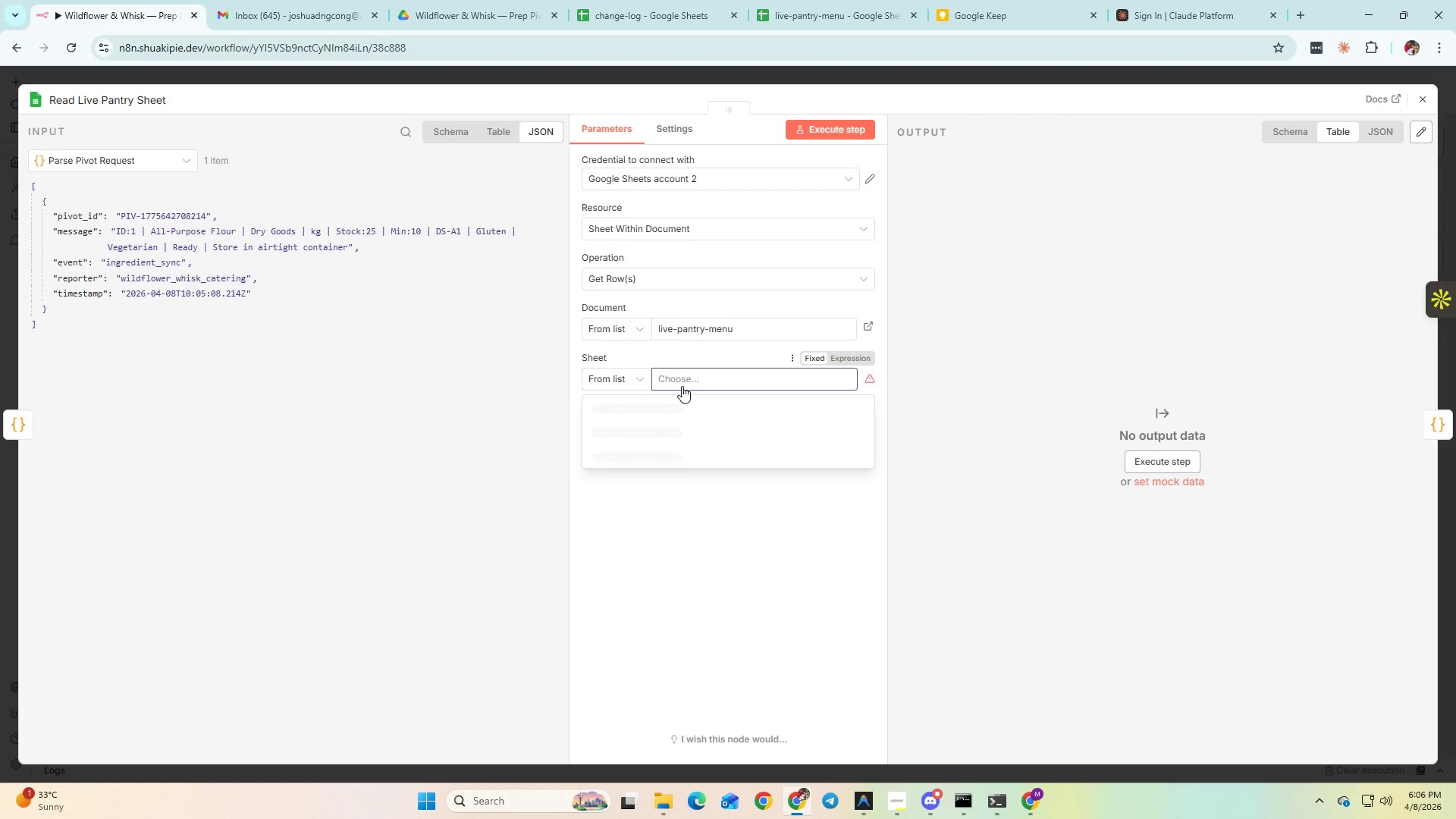 
left_click([714, 377])
 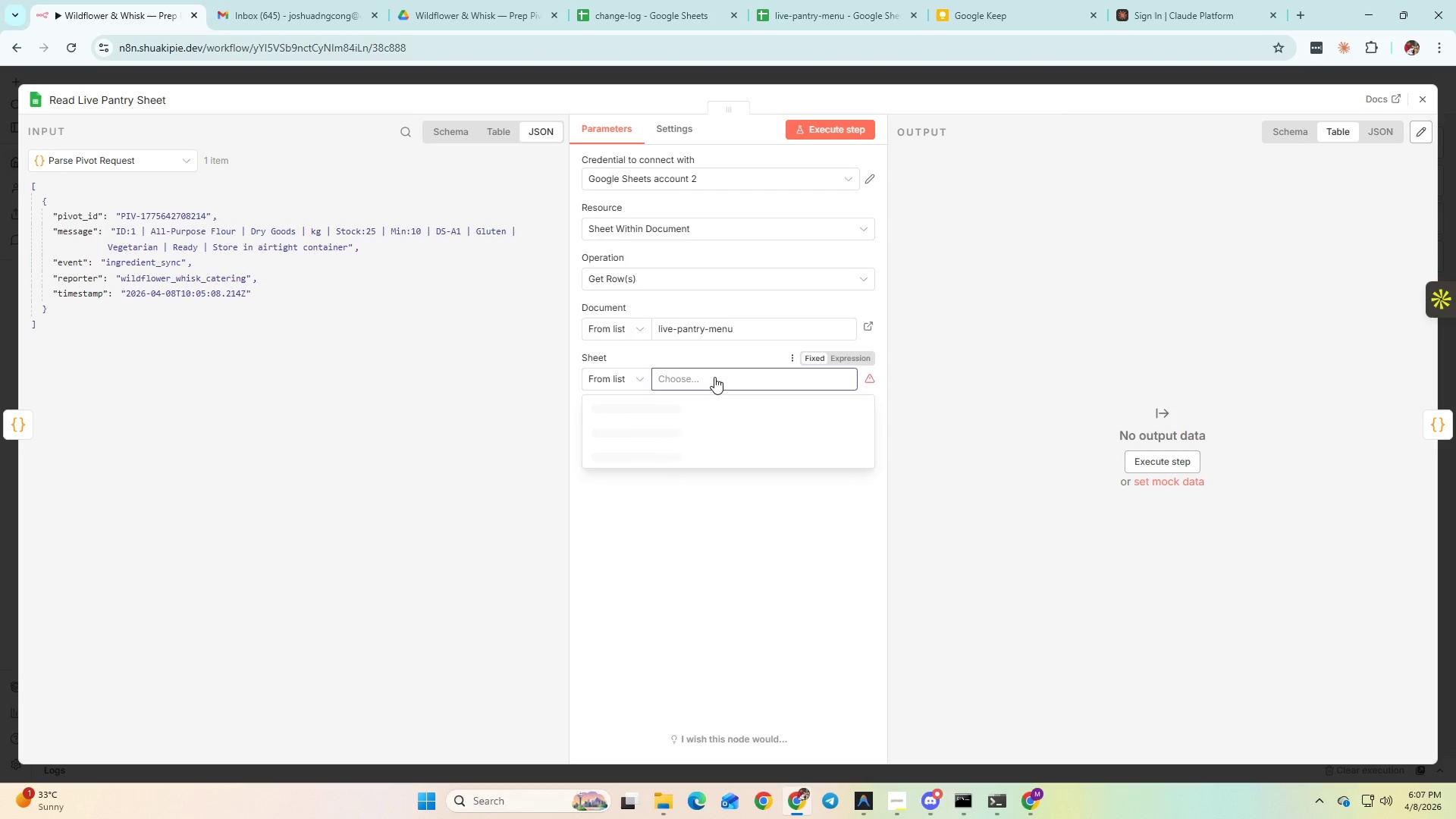 
key(Control+V)
 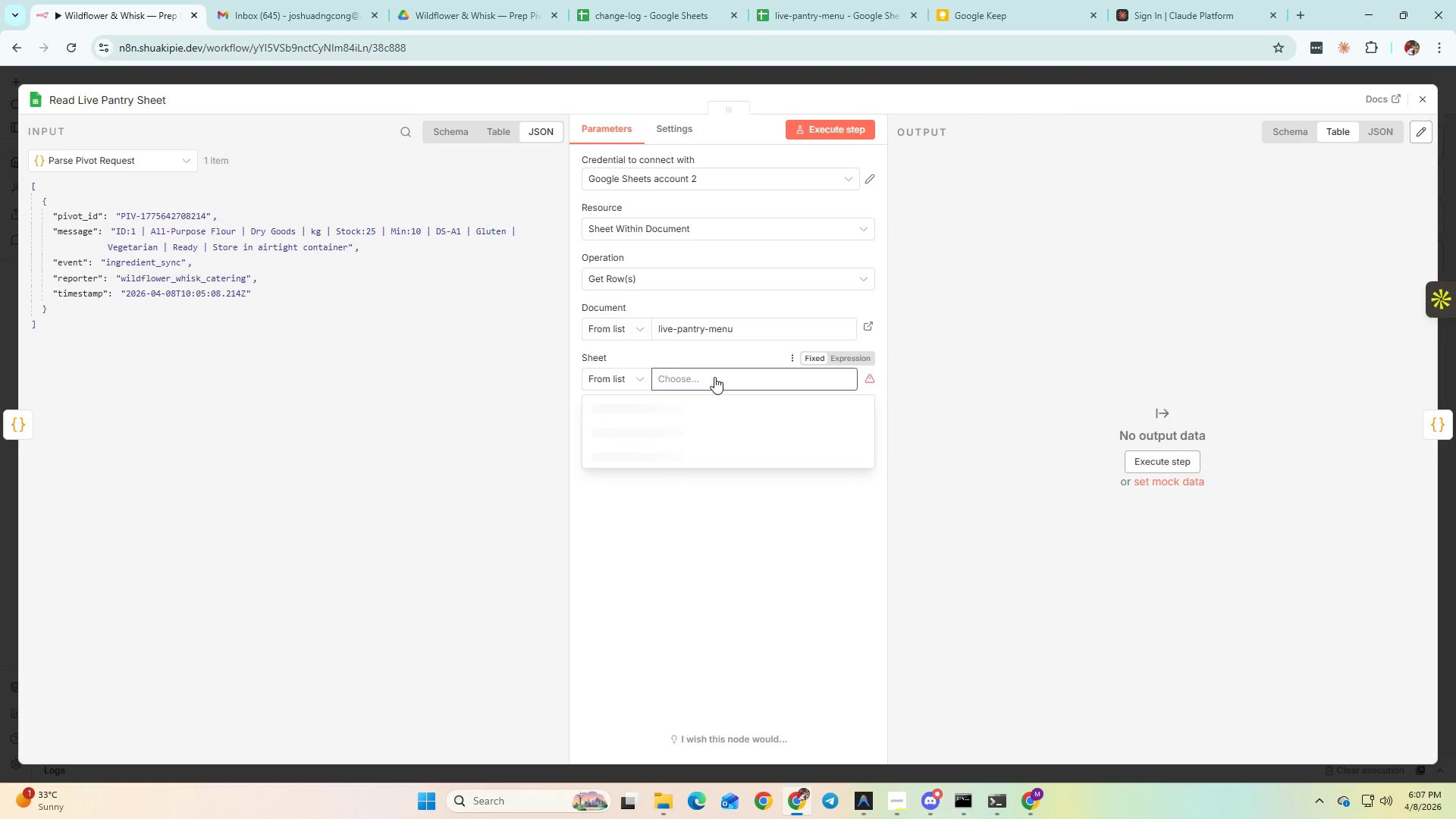 
double_click([714, 377])
 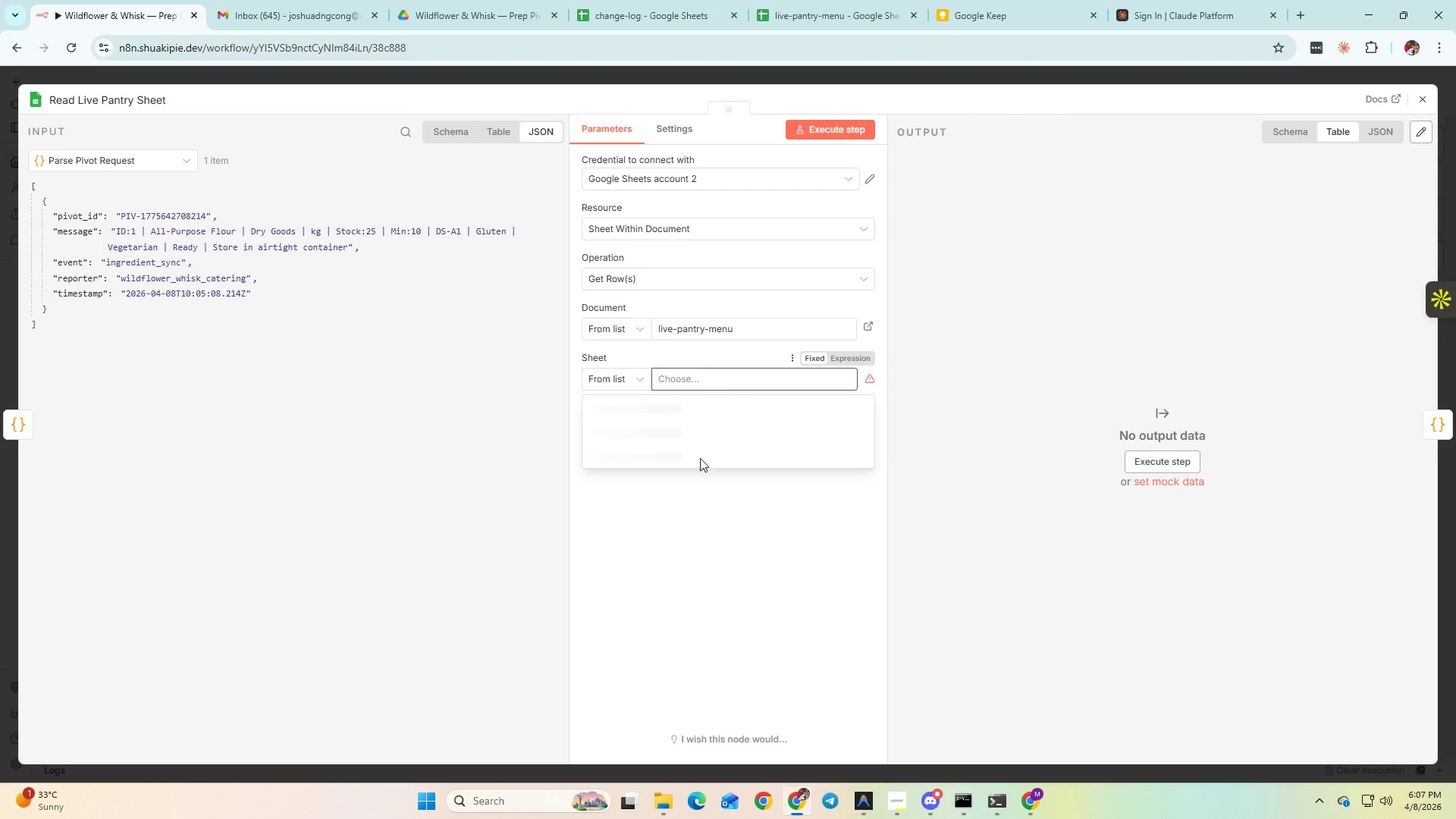 
left_click([692, 501])
 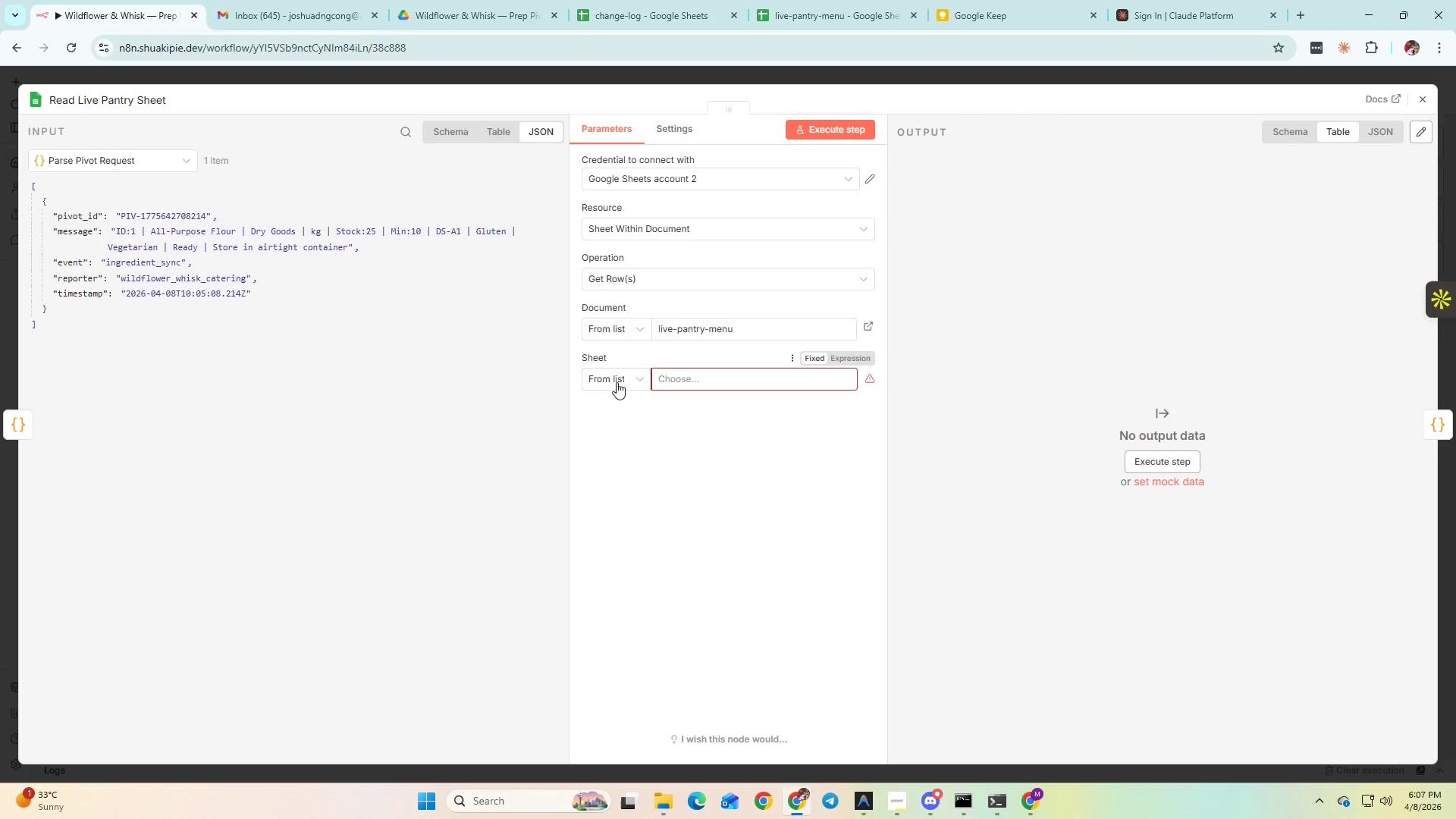 
left_click([642, 438])
 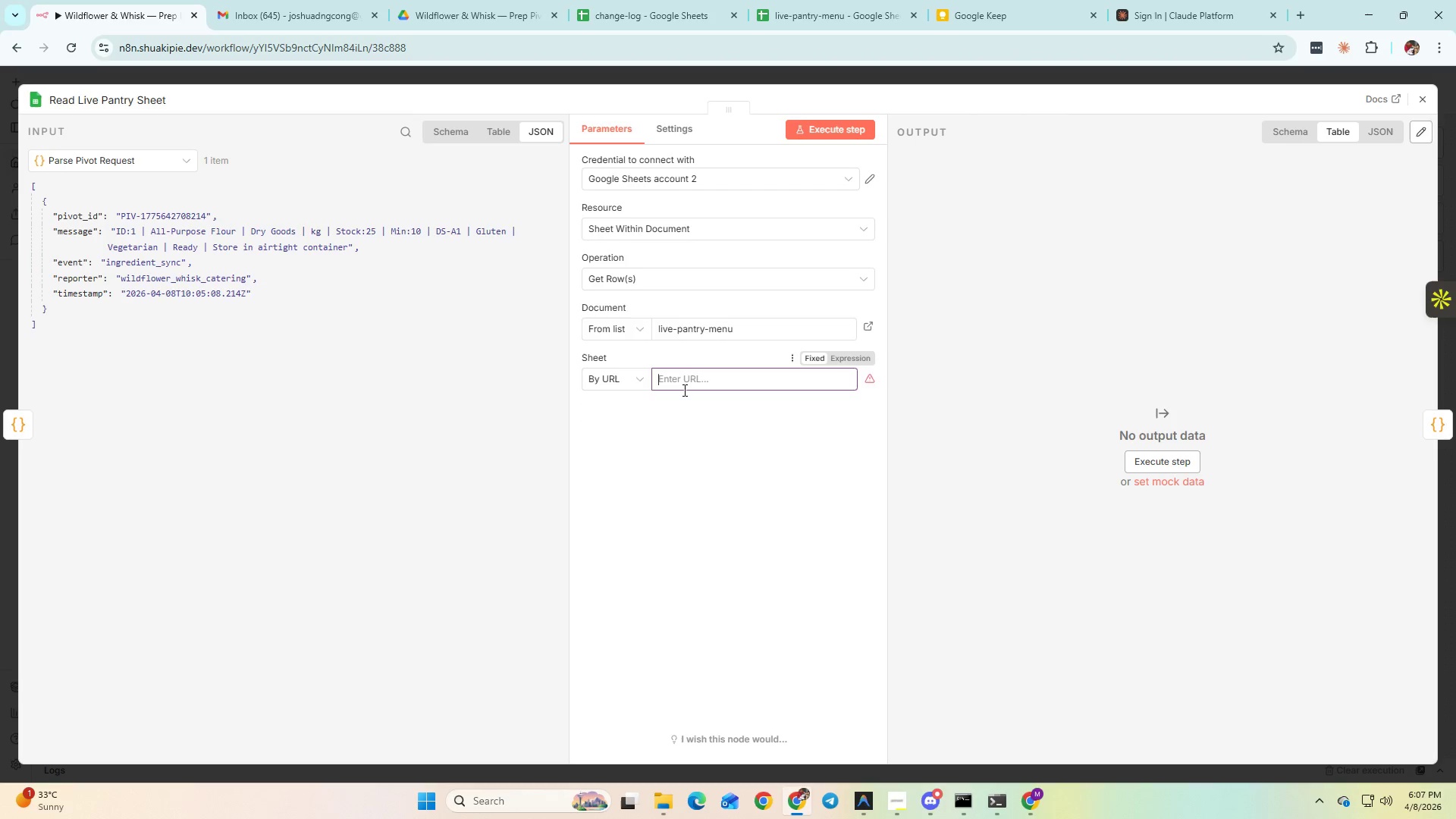 
left_click([680, 384])
 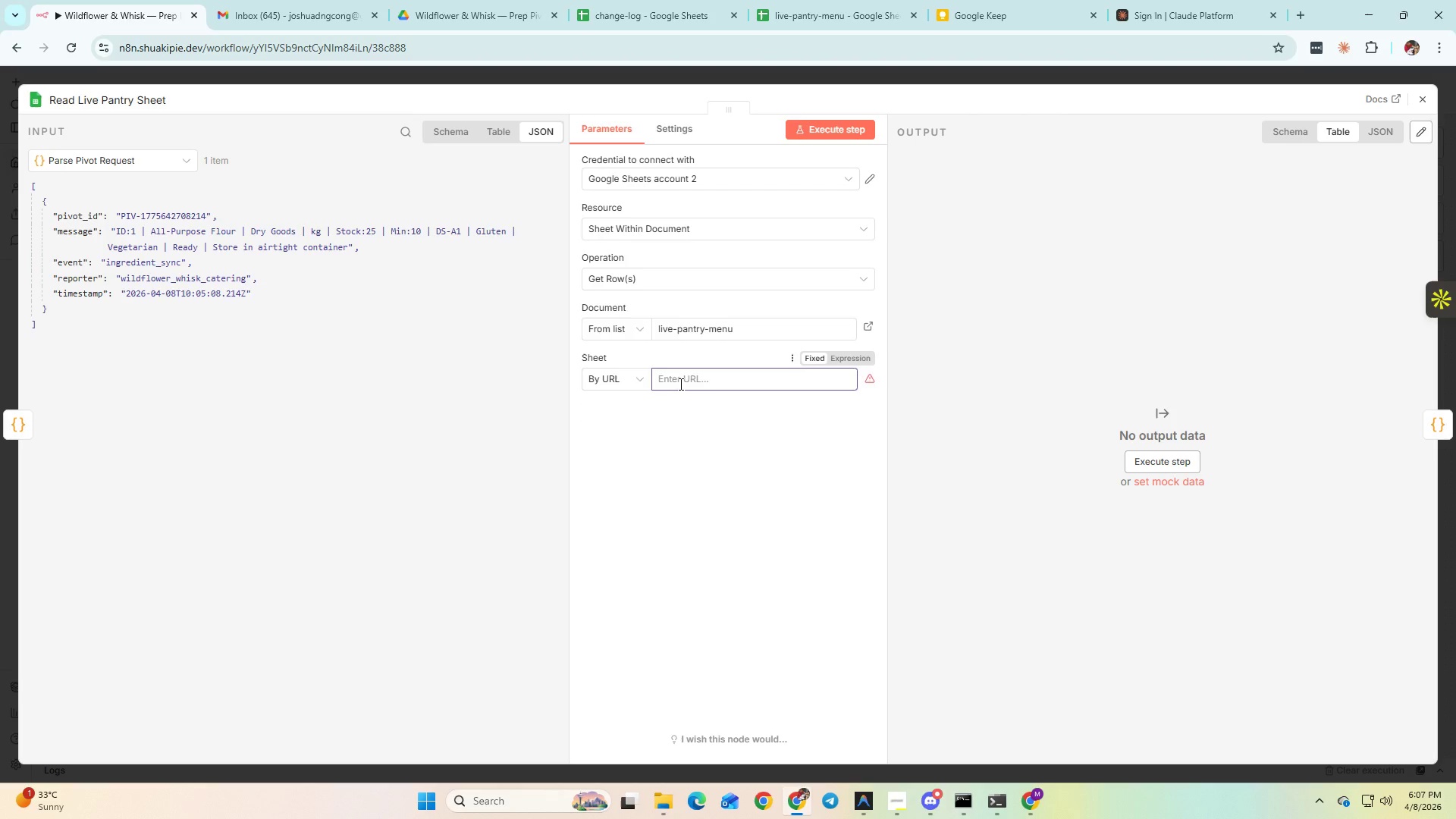 
left_click([679, 384])
 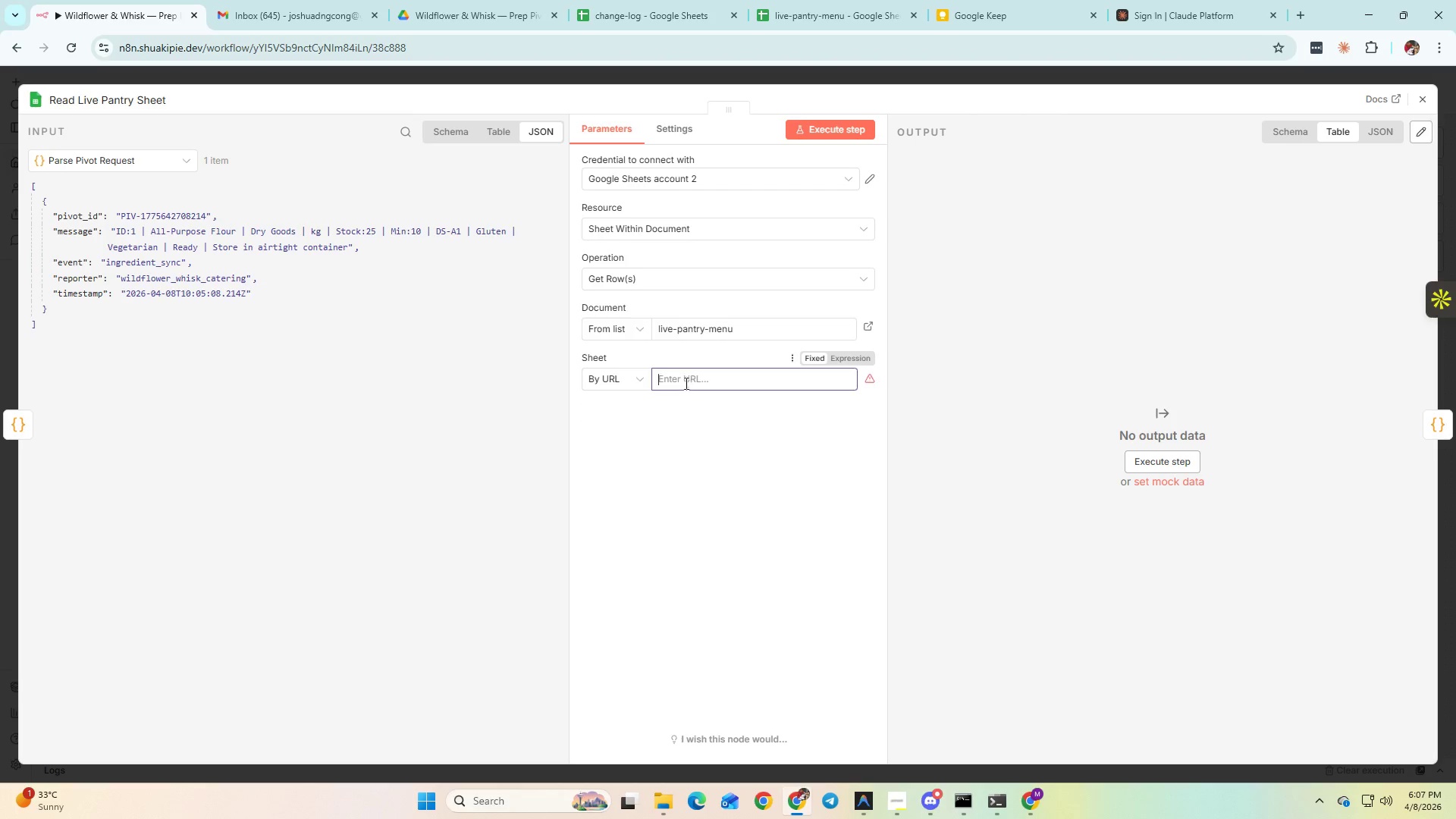 
key(Control+V)
 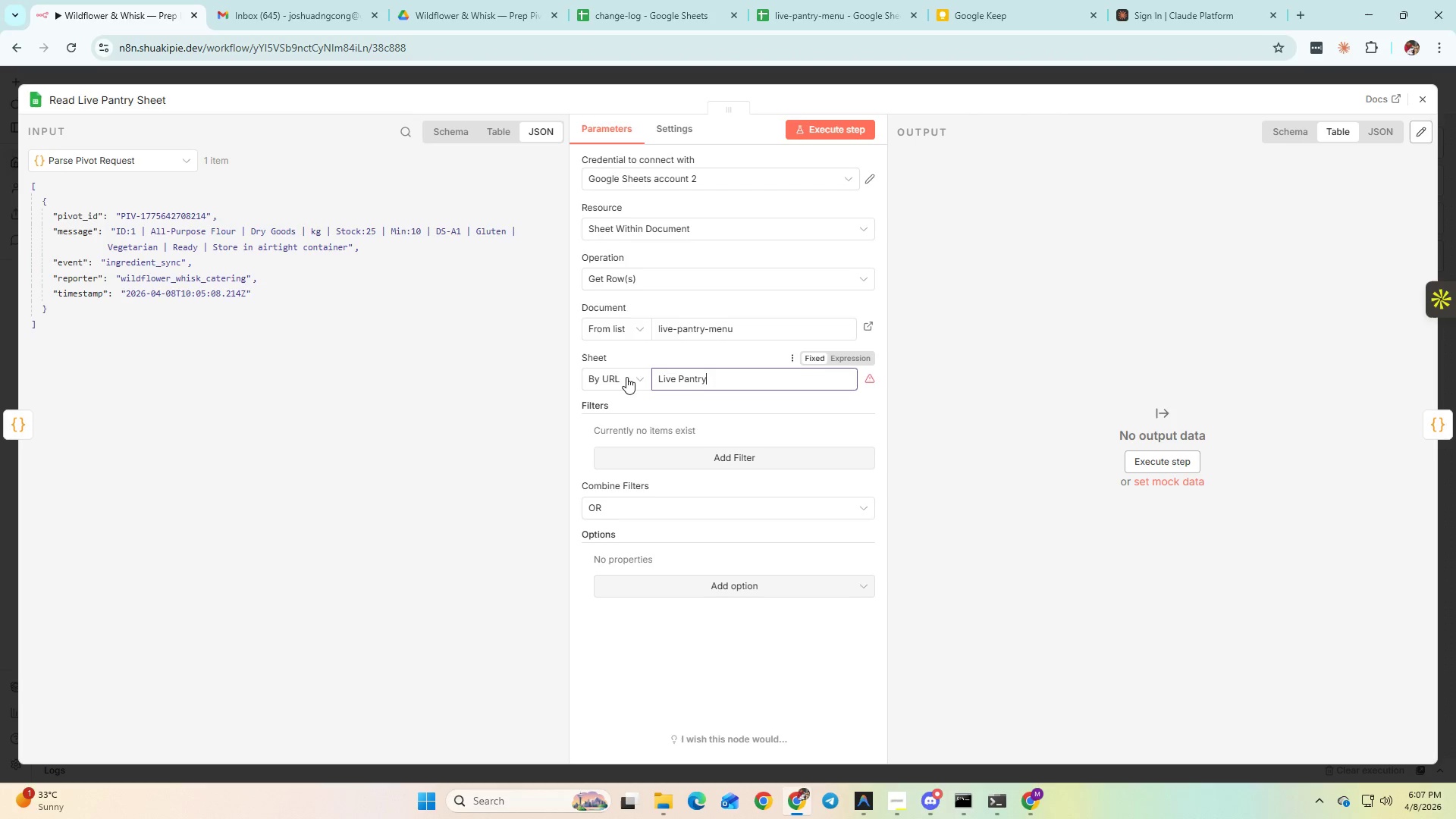 
left_click([625, 376])
 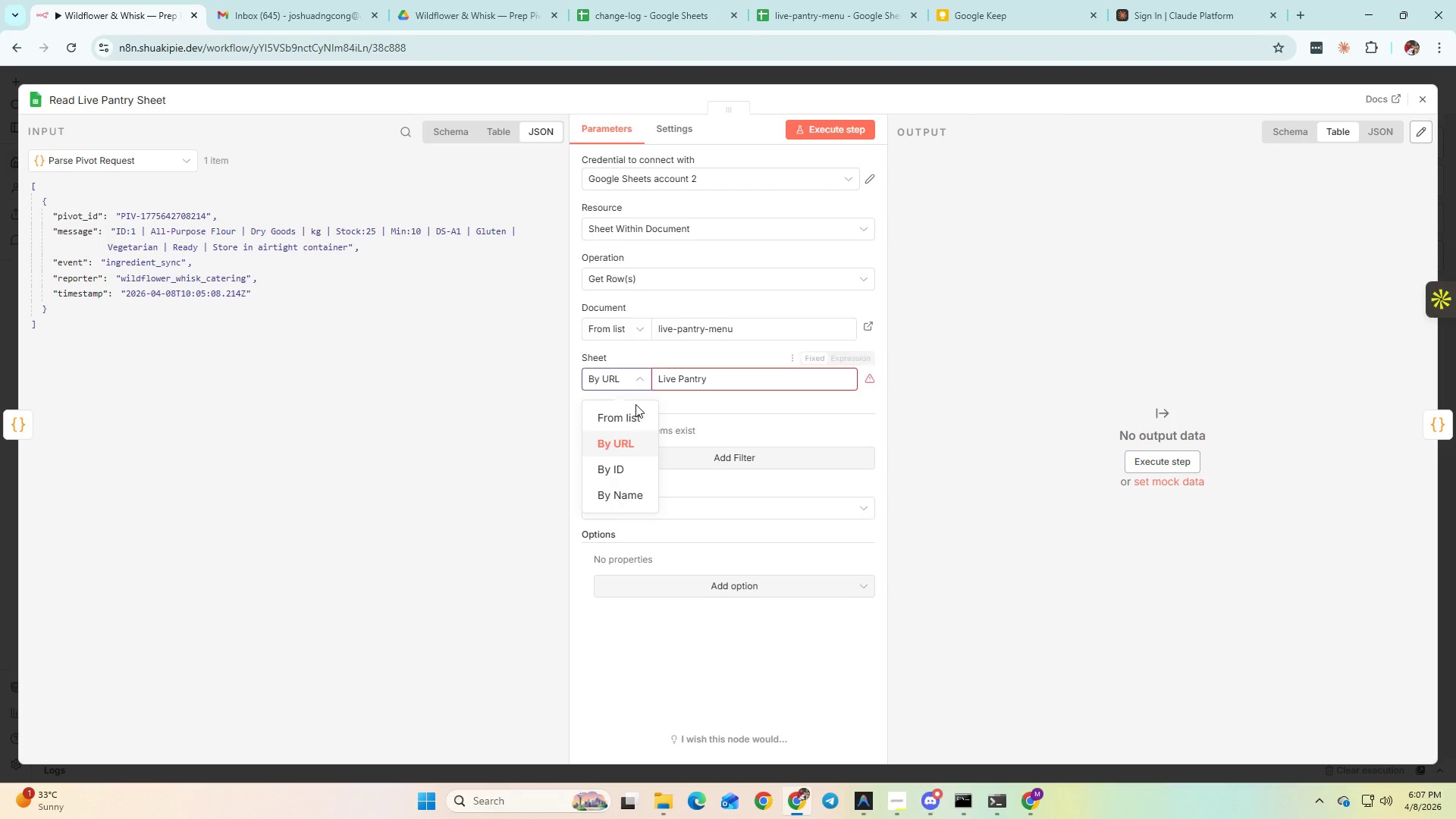 
double_click([633, 408])
 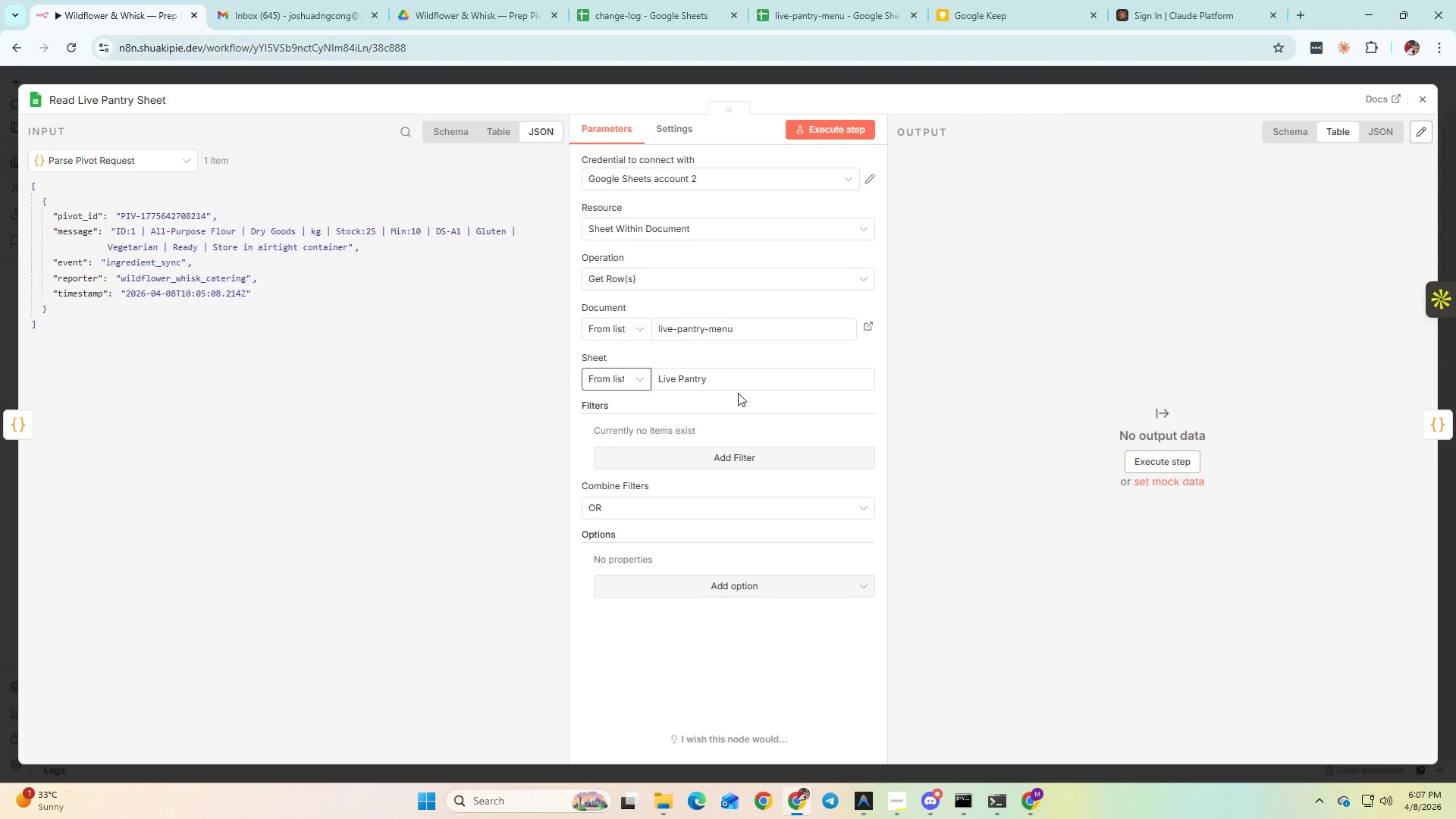 
left_click([731, 379])
 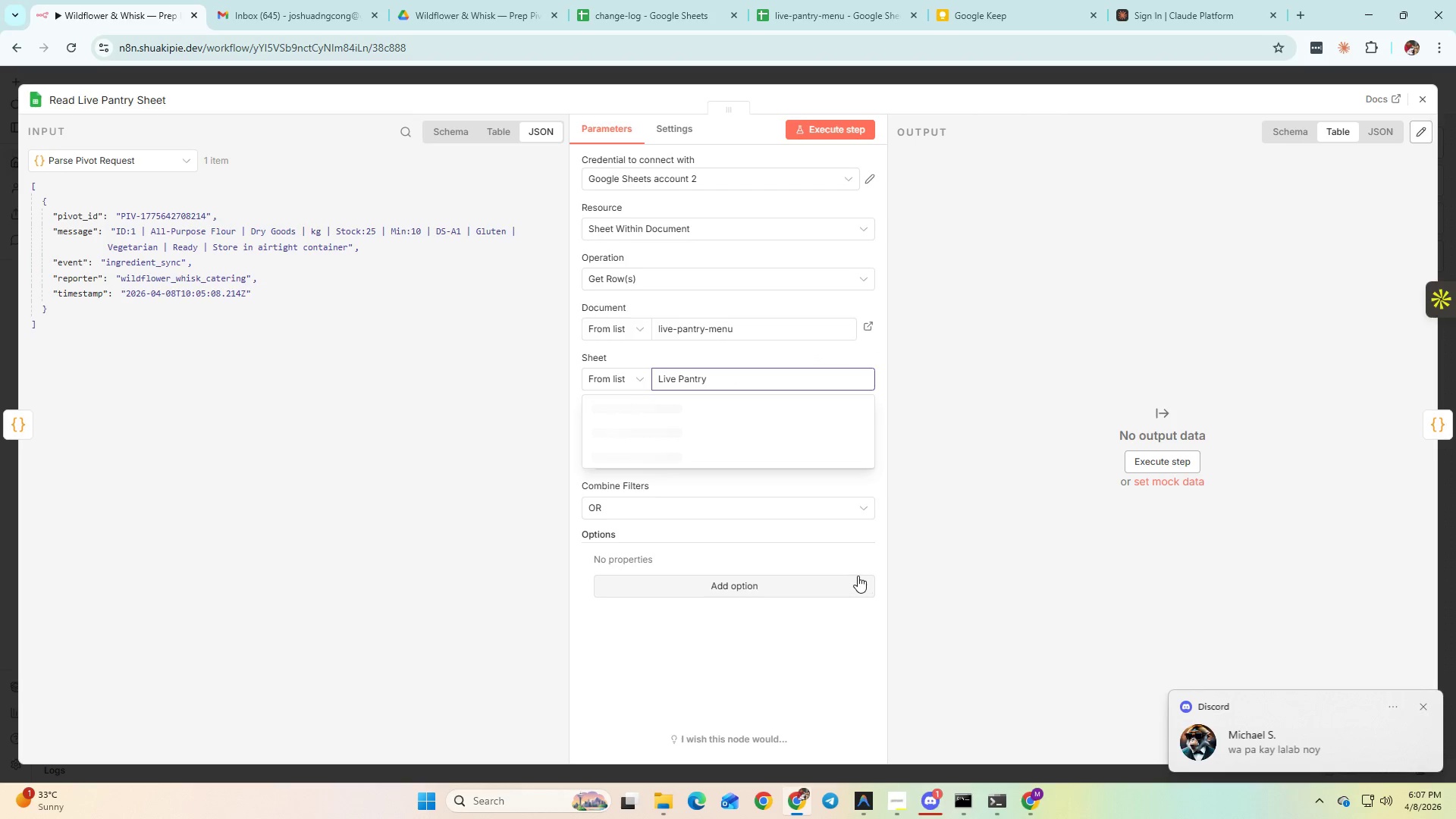 
wait(6.48)
 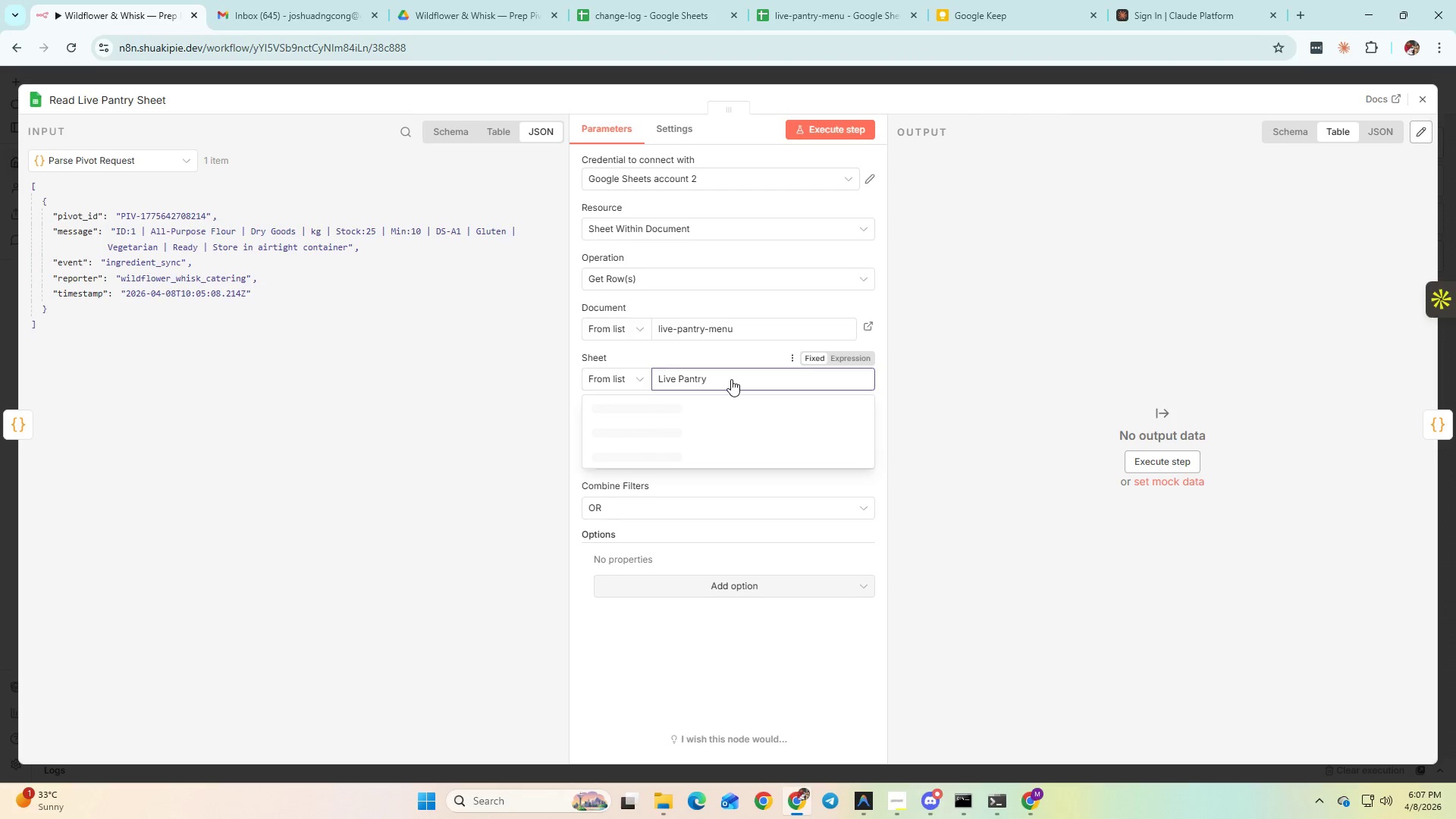 
left_click([730, 369])
 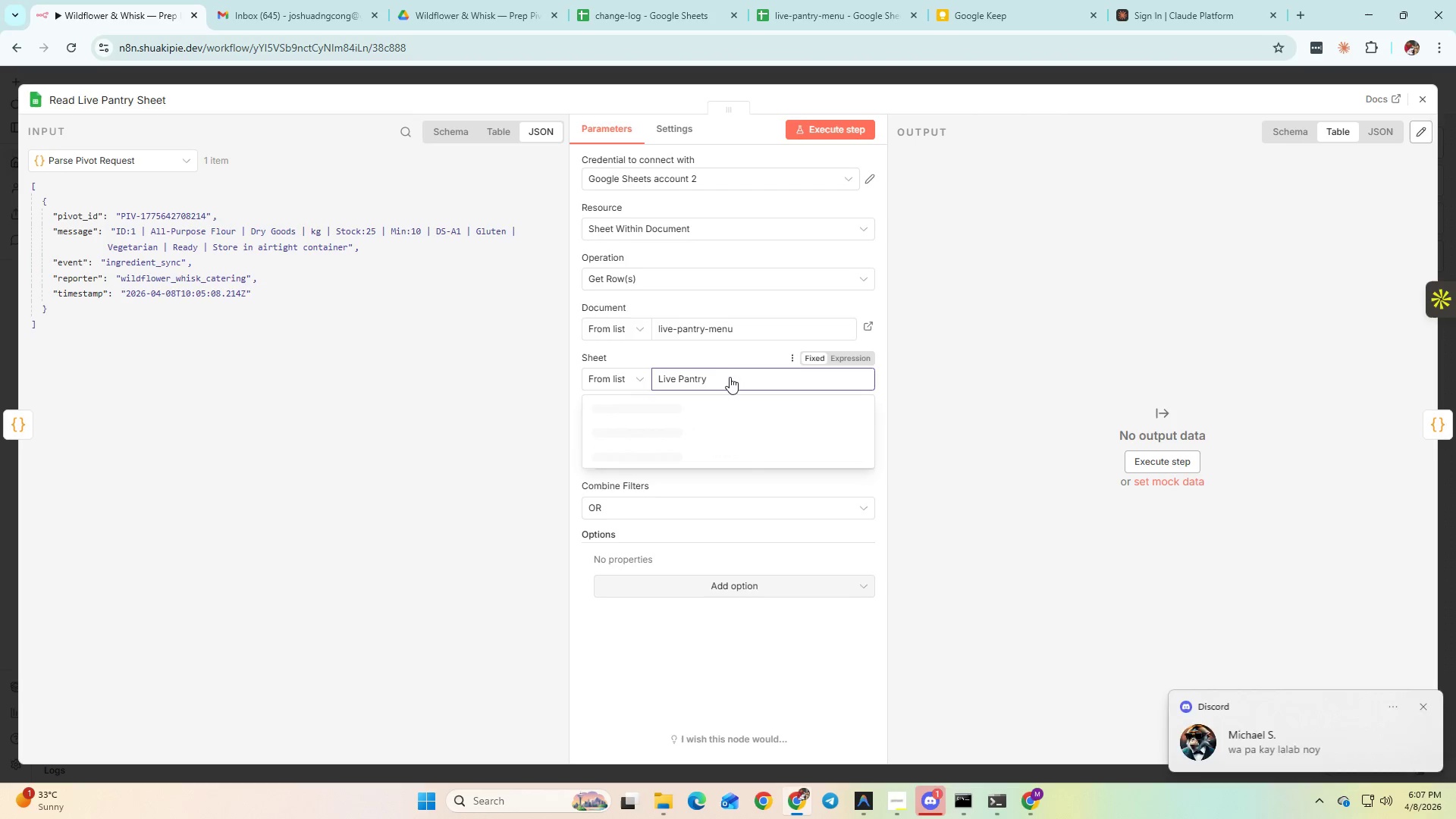 
left_click([726, 381])
 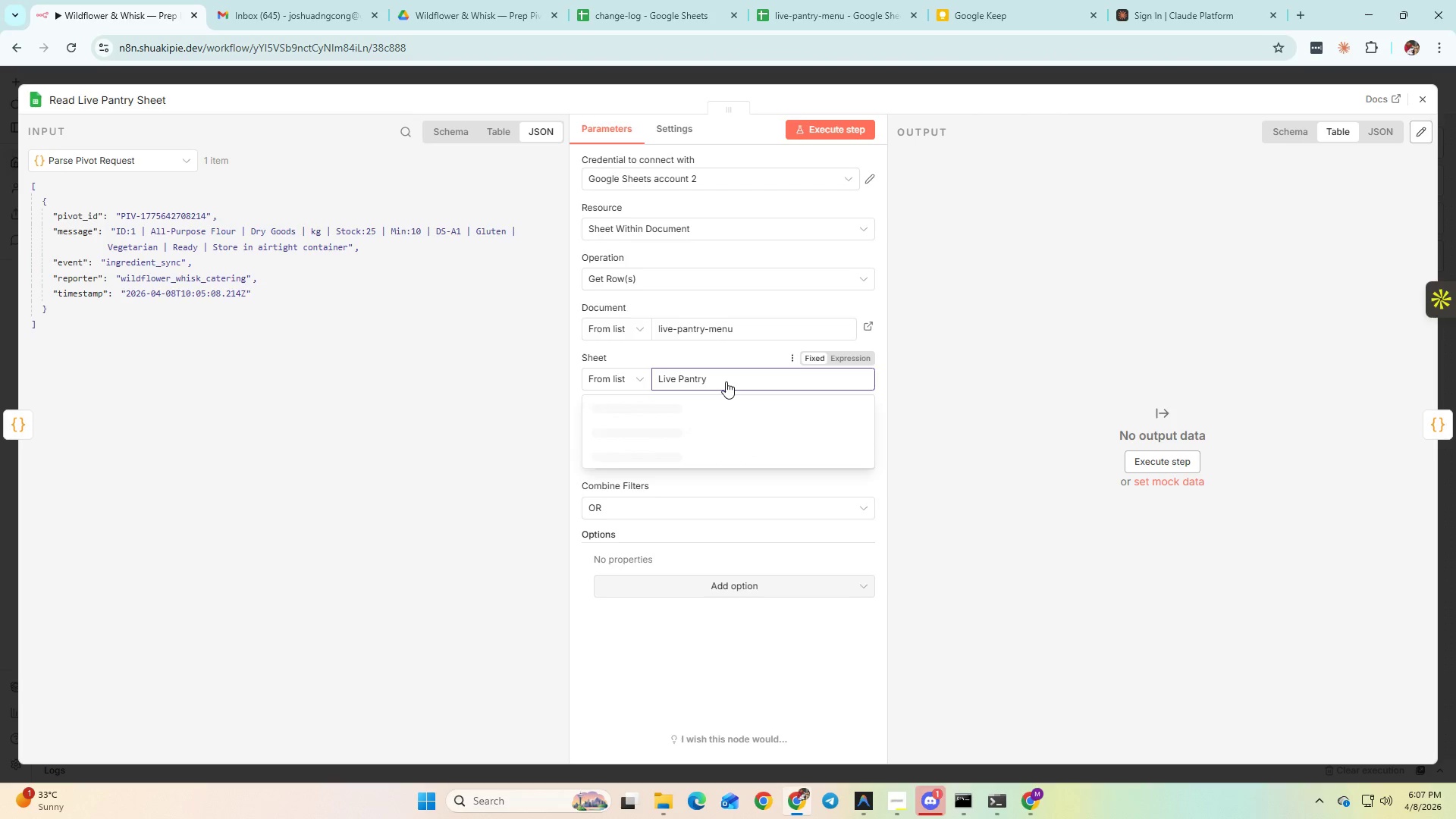 
left_click([726, 381])
 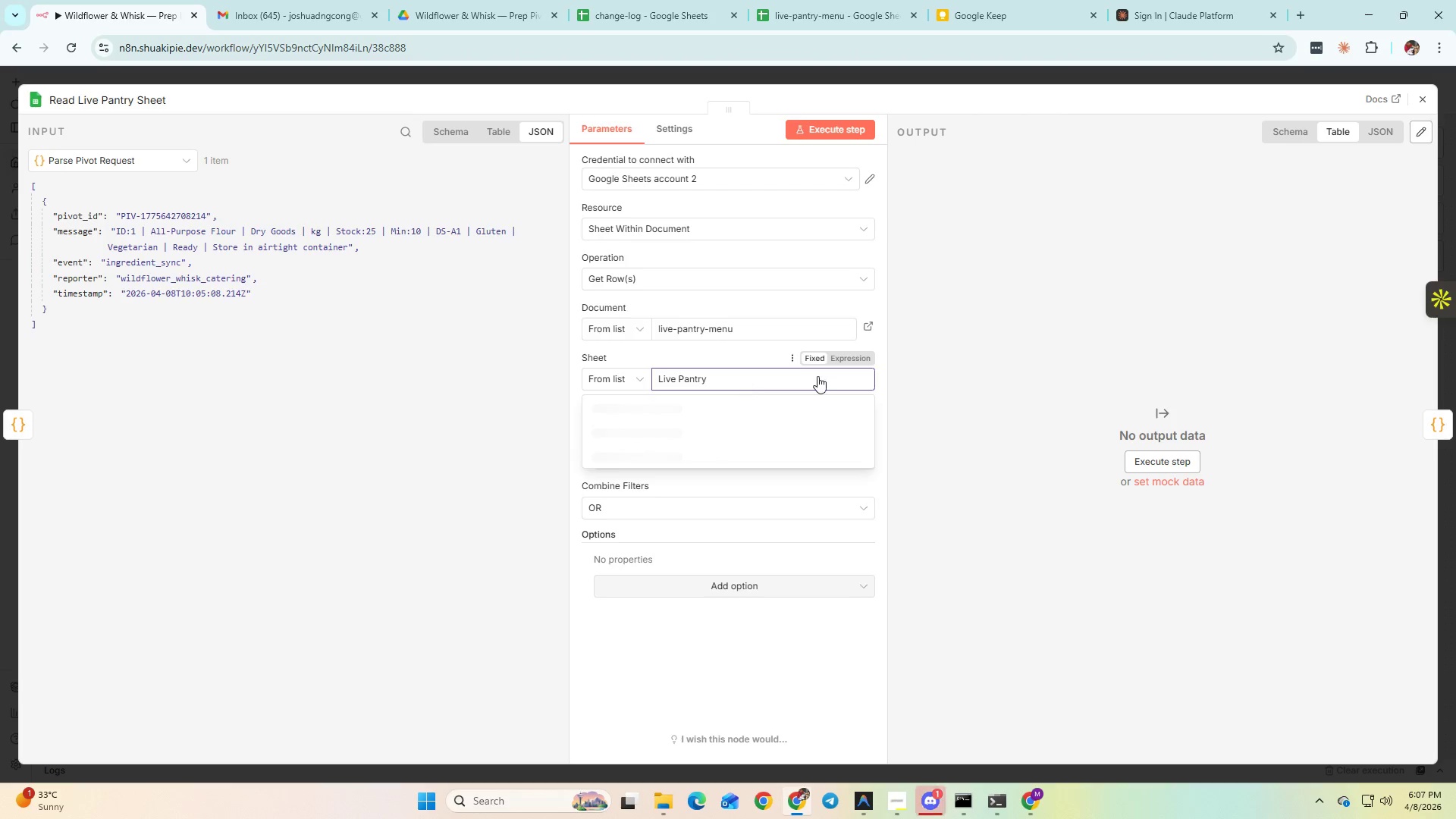 
left_click([855, 353])
 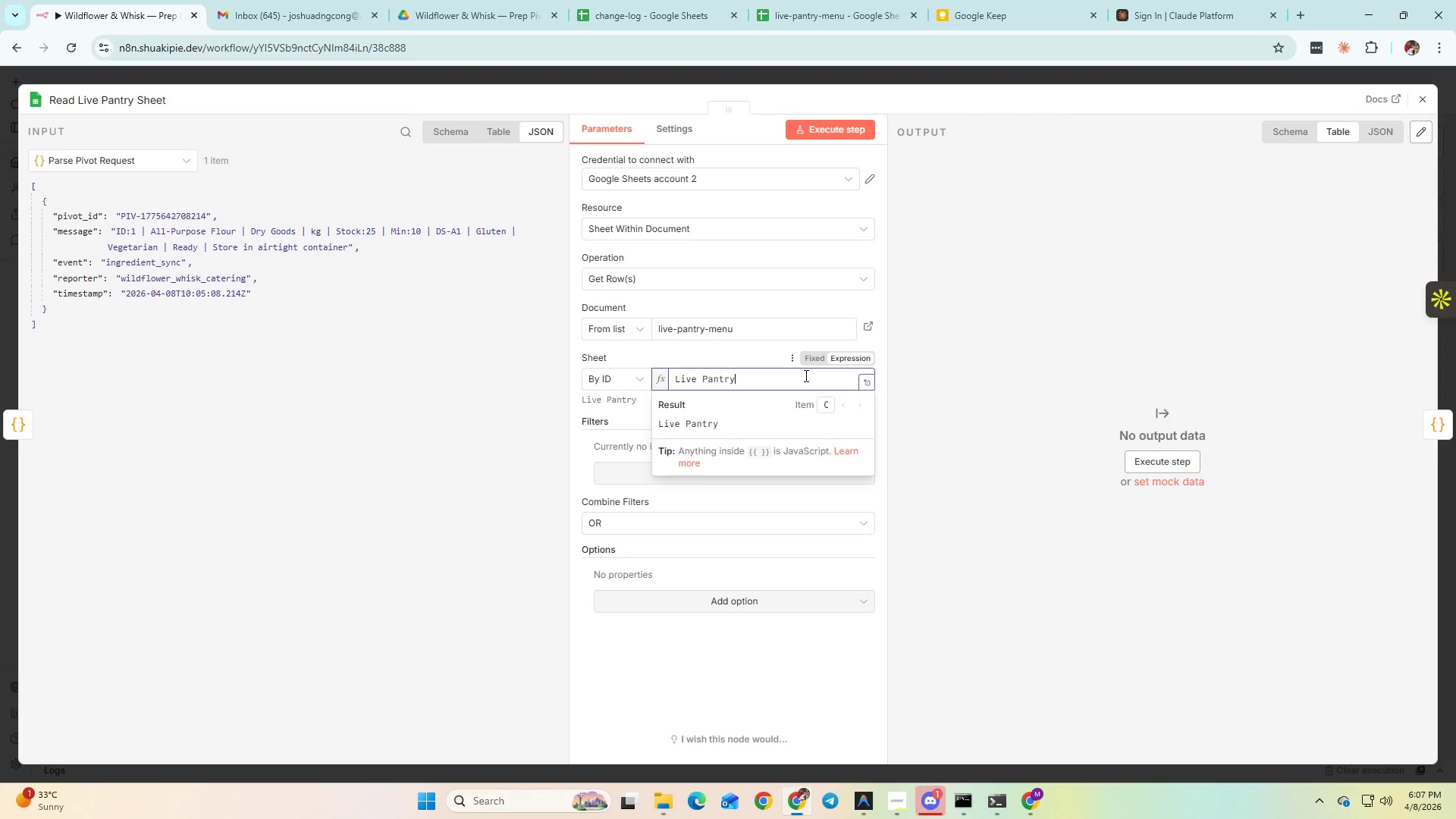 
left_click([786, 380])
 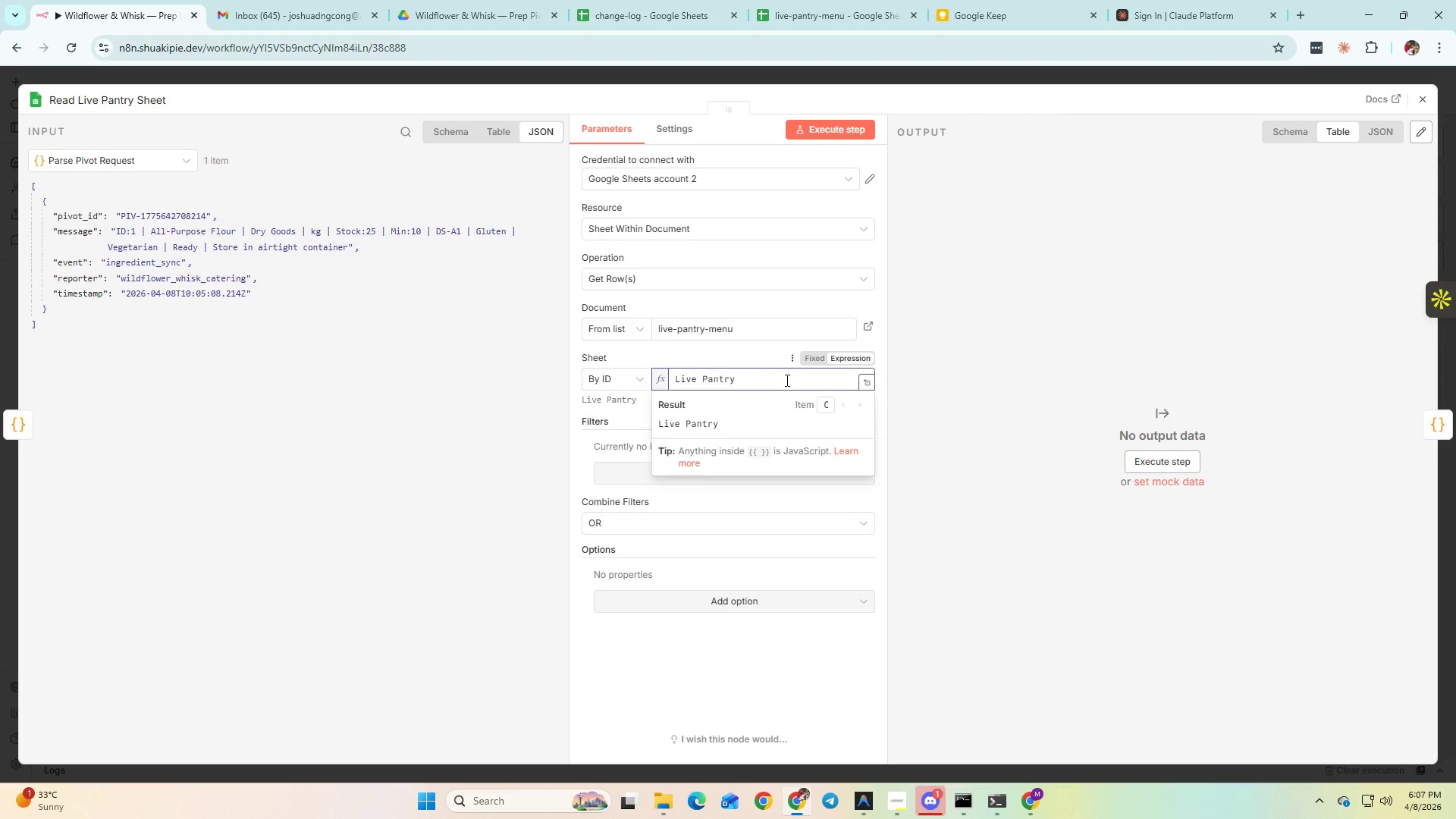 
key(Control+A)
 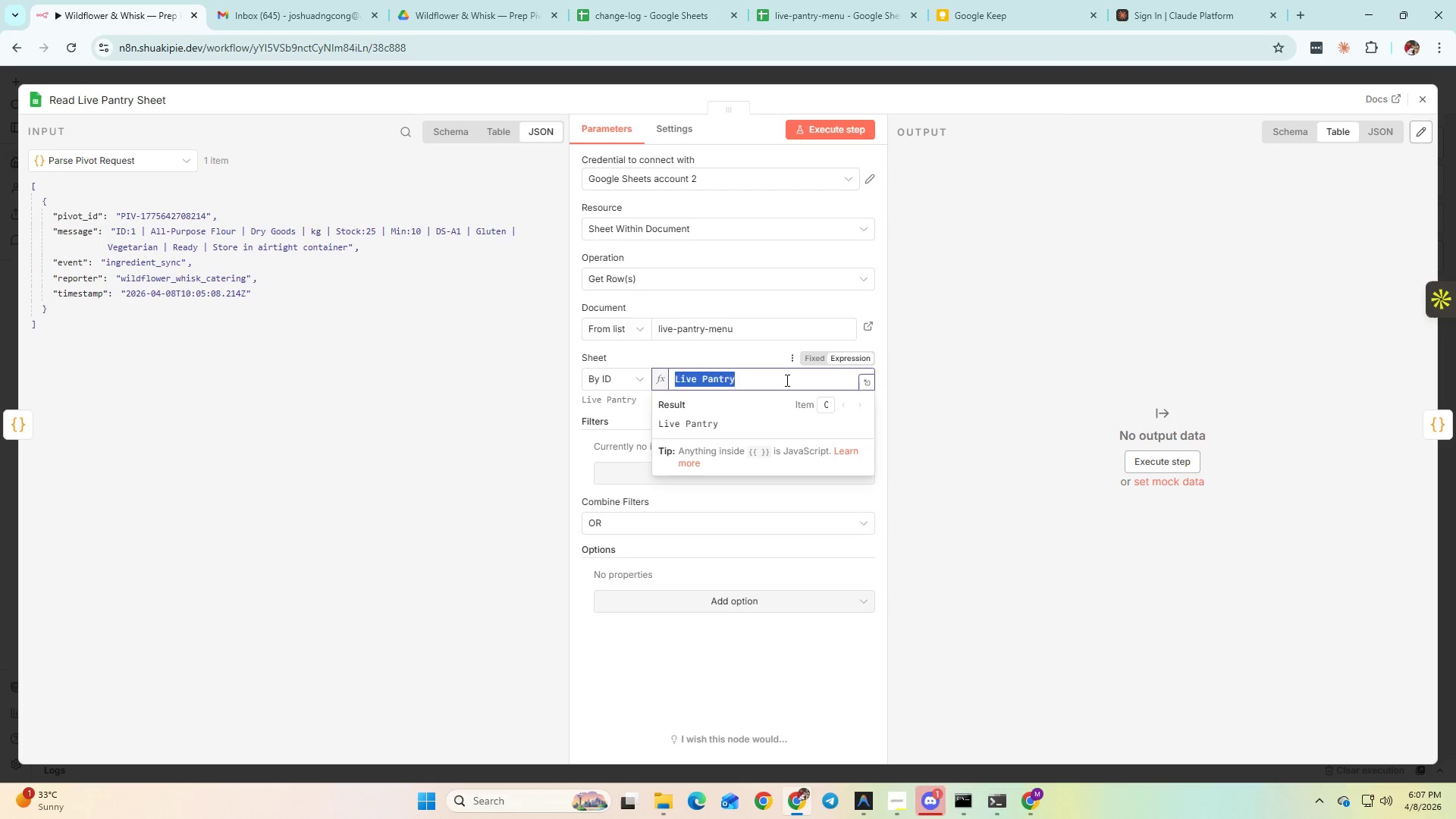 
key(Control+X)
 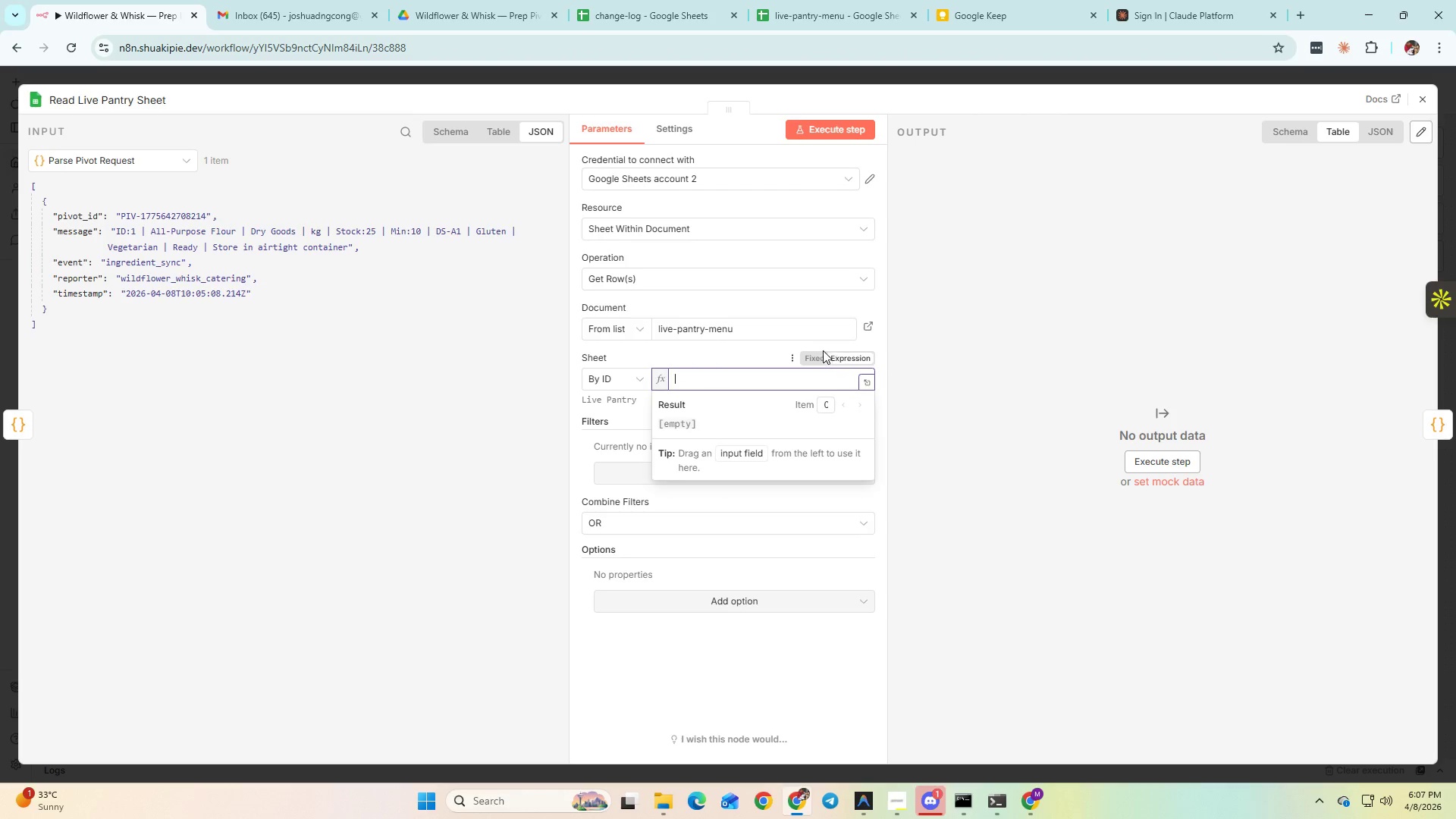 
left_click([817, 351])
 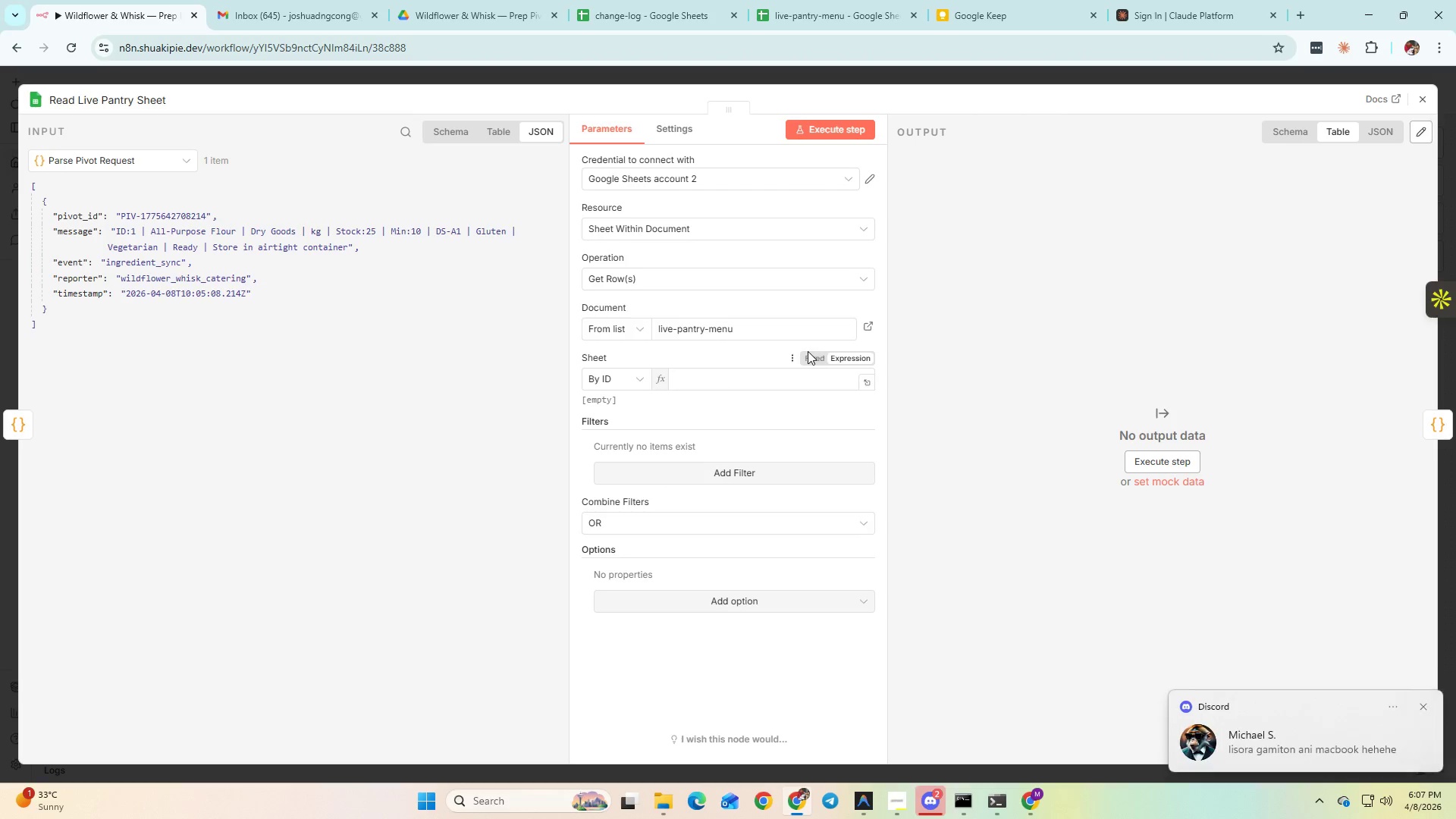 
left_click([807, 352])
 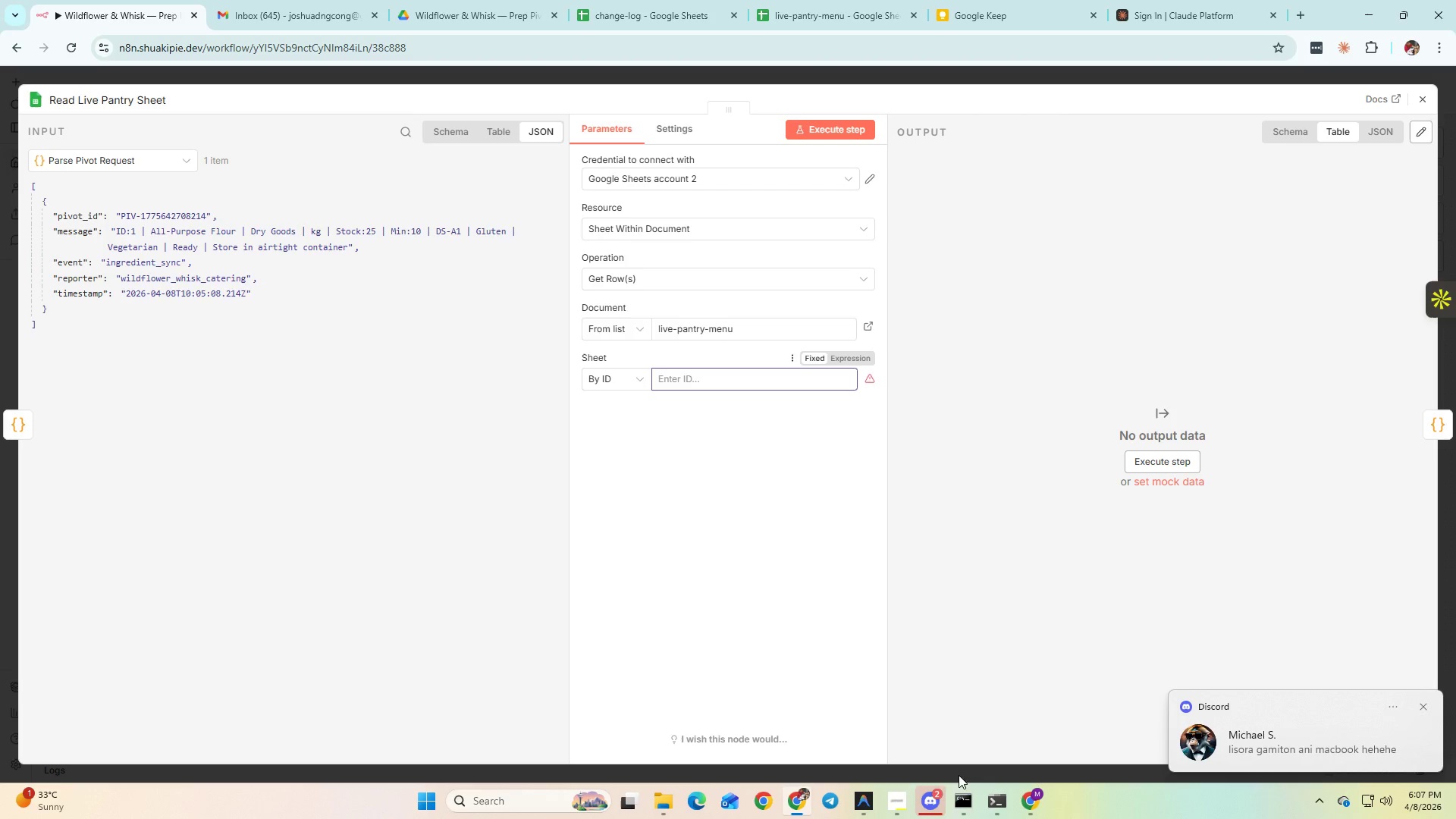 
left_click([933, 795])
 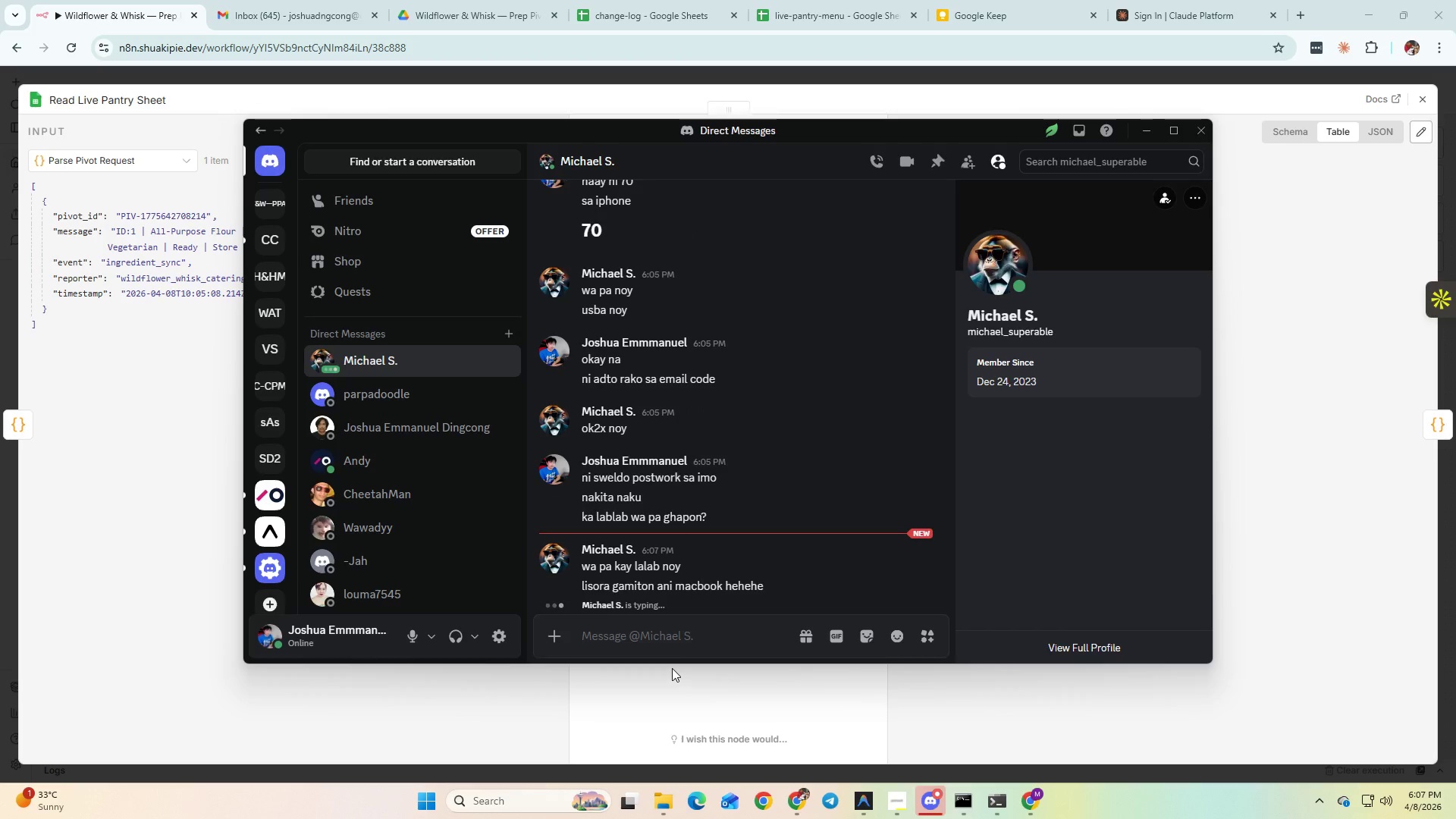 
left_click([684, 633])
 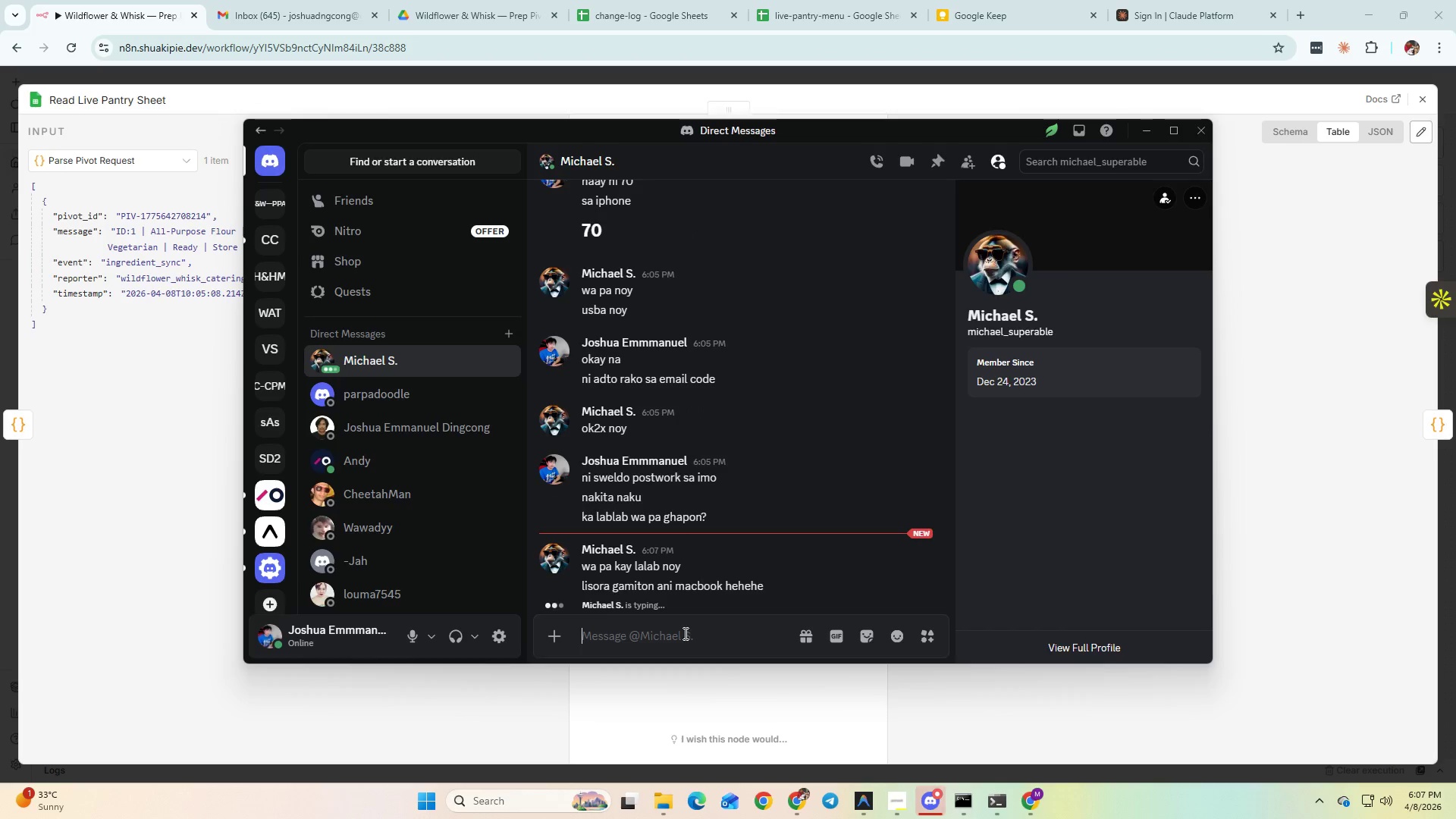 
type(aw)
 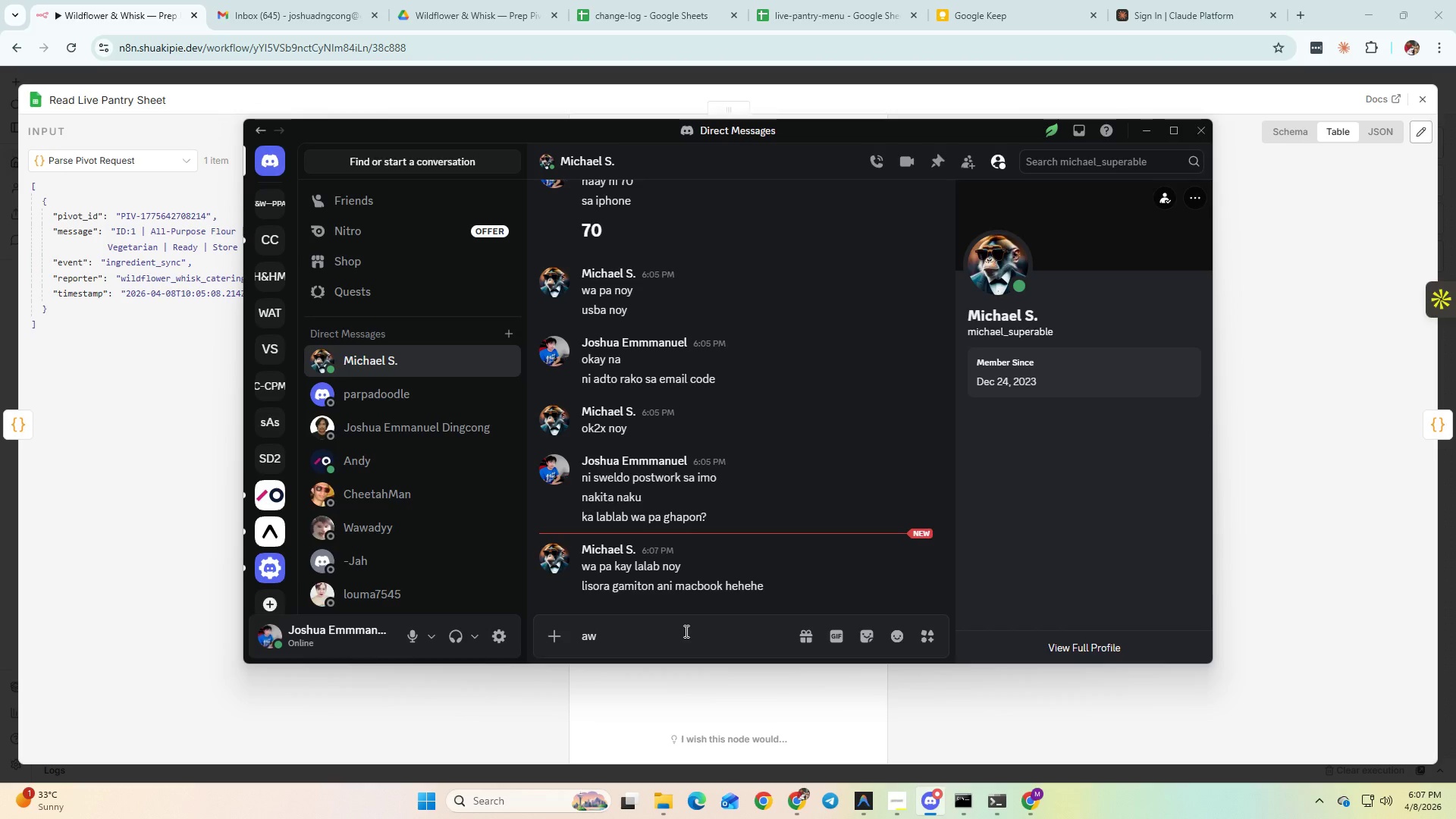 
wait(13.19)
 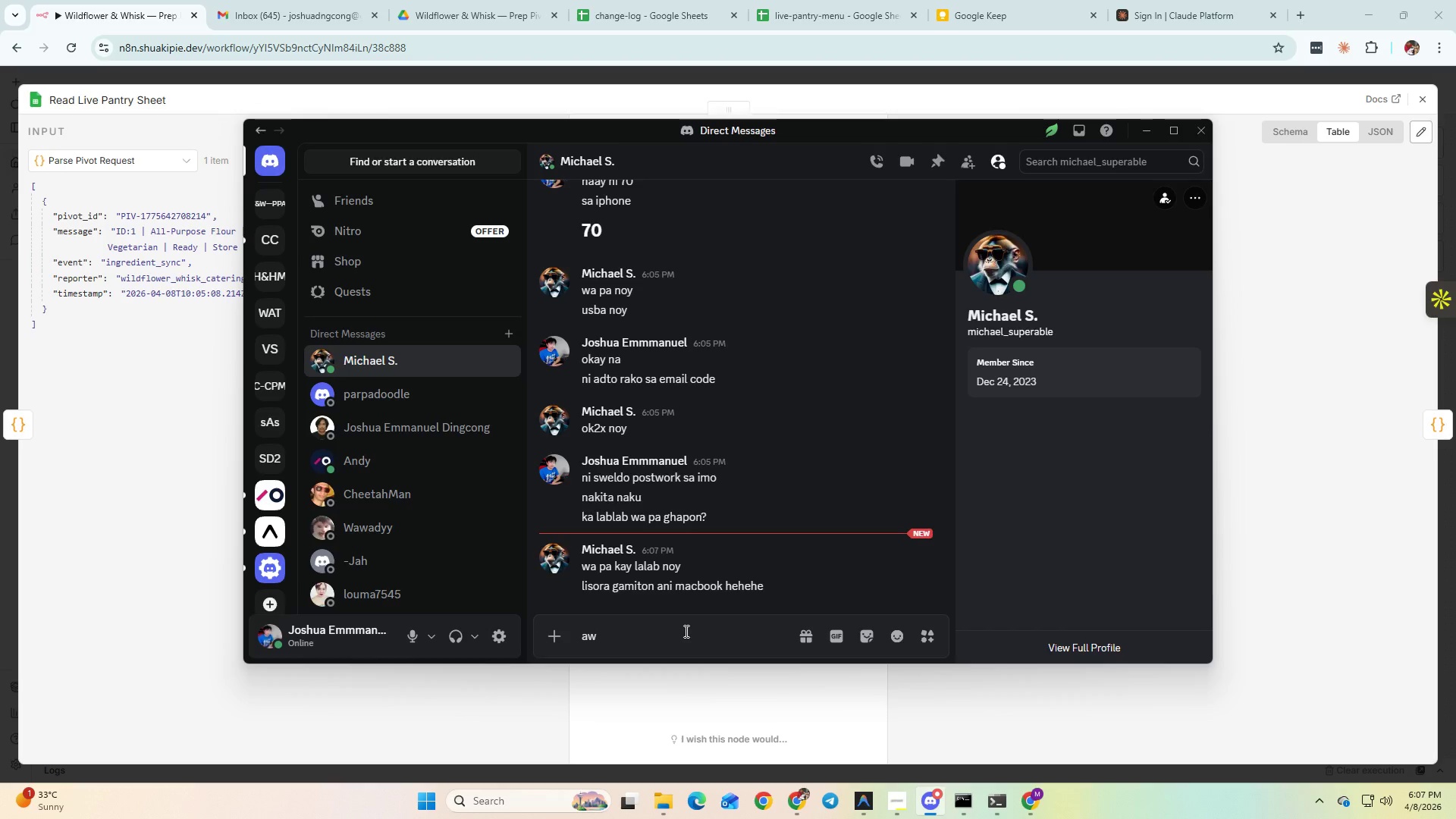 
key(Space)
 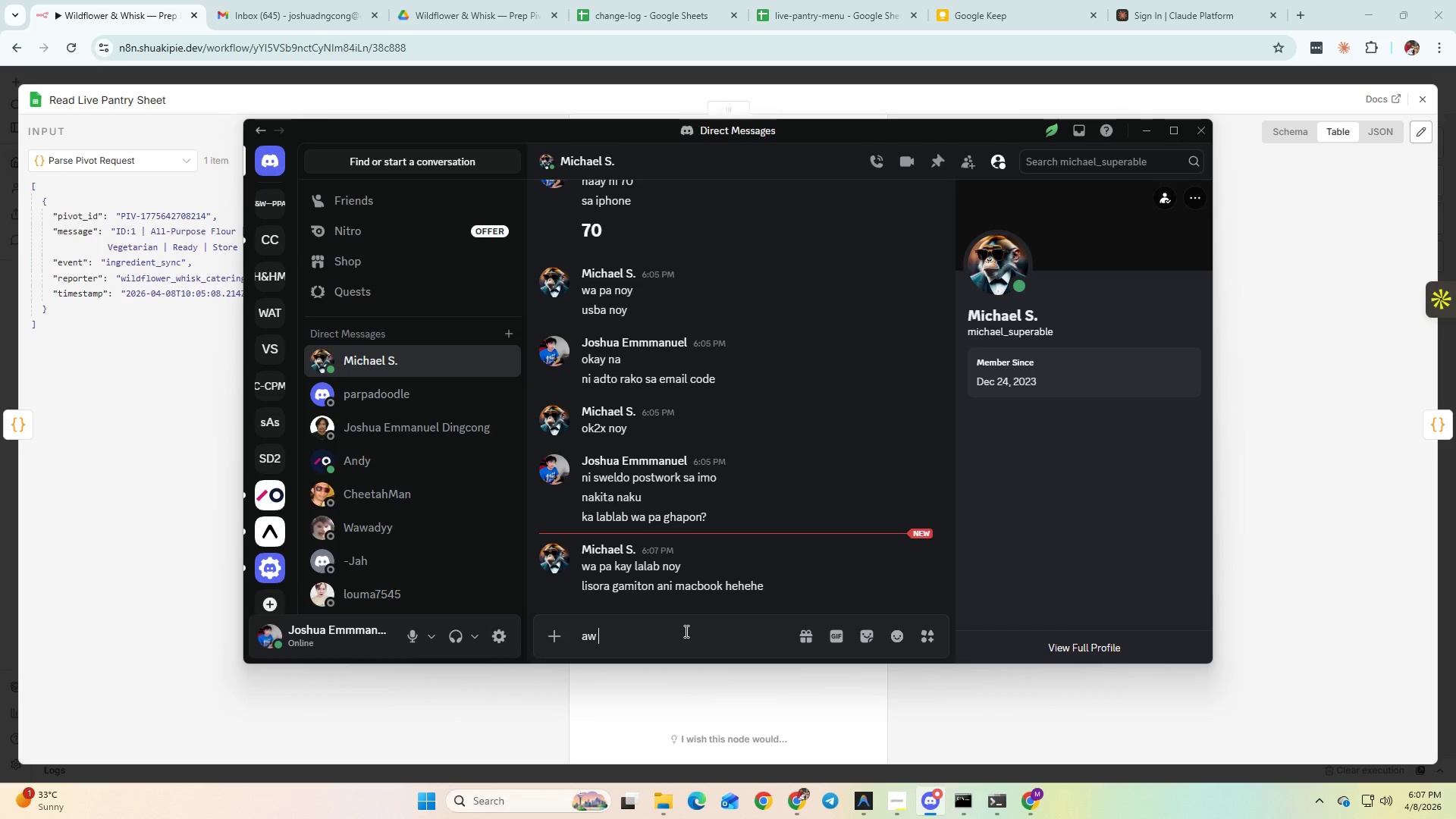 
wait(5.83)
 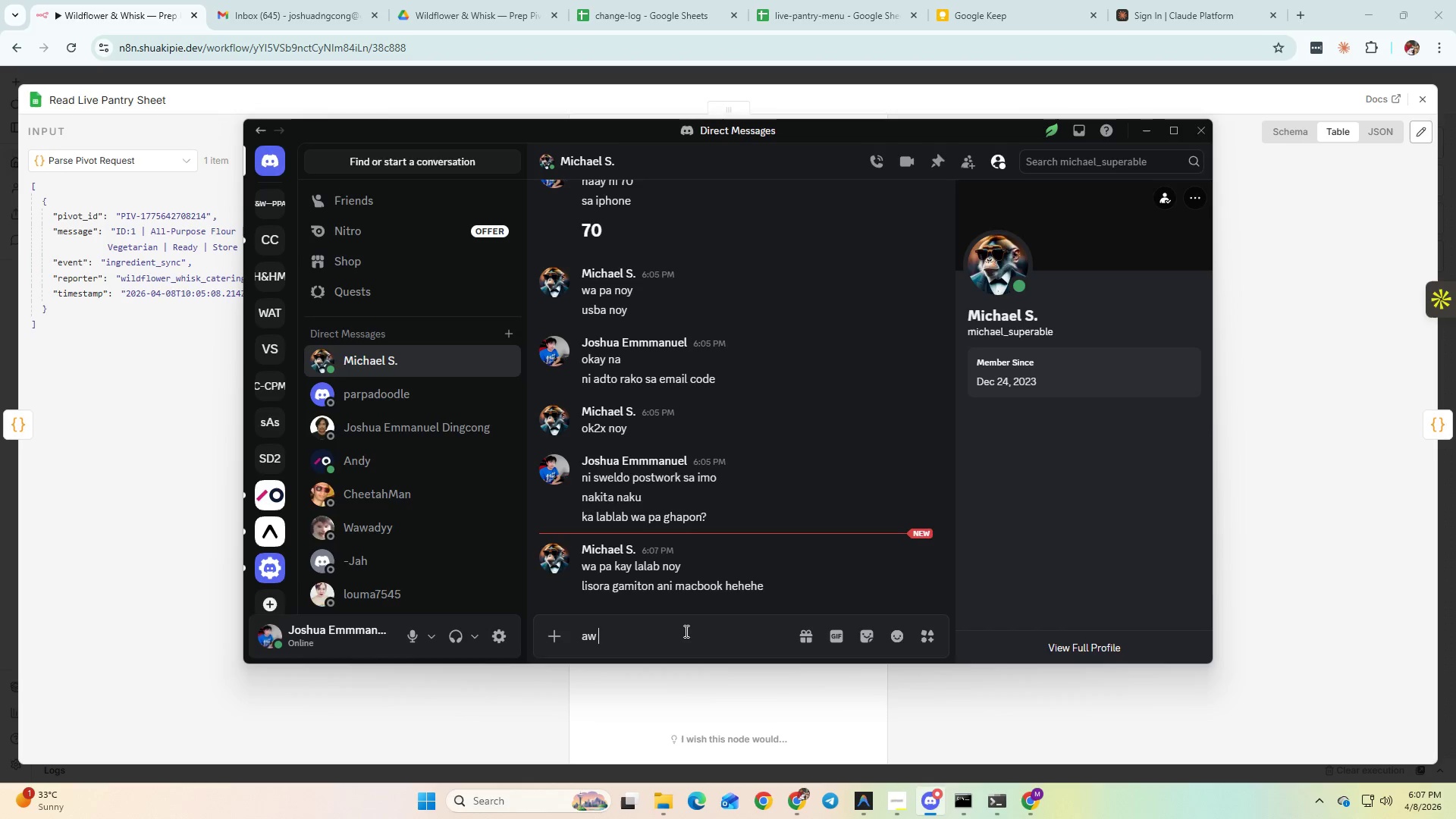 
key(Control+A)
 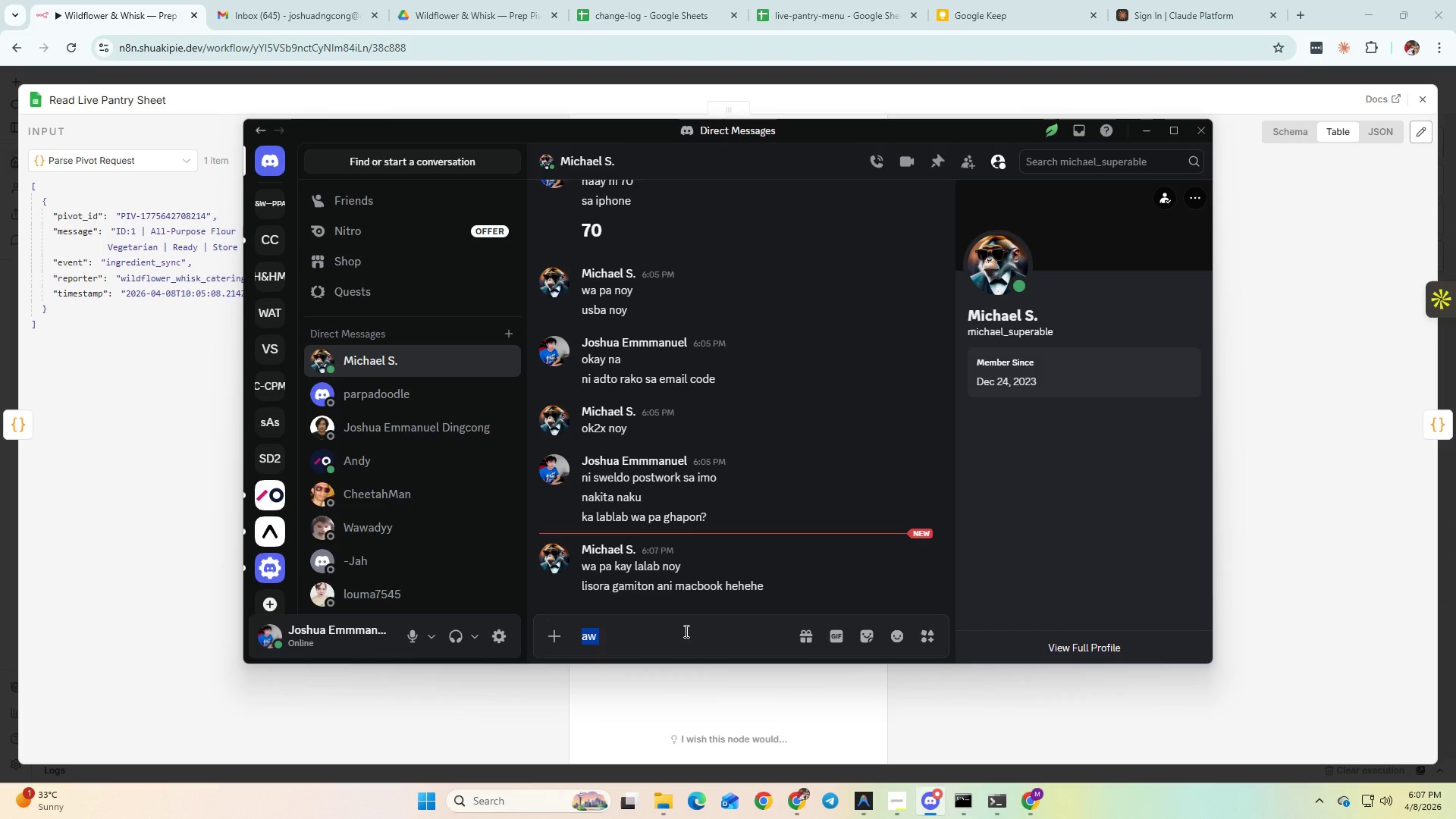 
type(aw e install lang daan ang cla)
key(Backspace)
type(aude para did2 ra tanman)
key(Backspace)
key(Backspace)
key(Backspace)
type(an)
 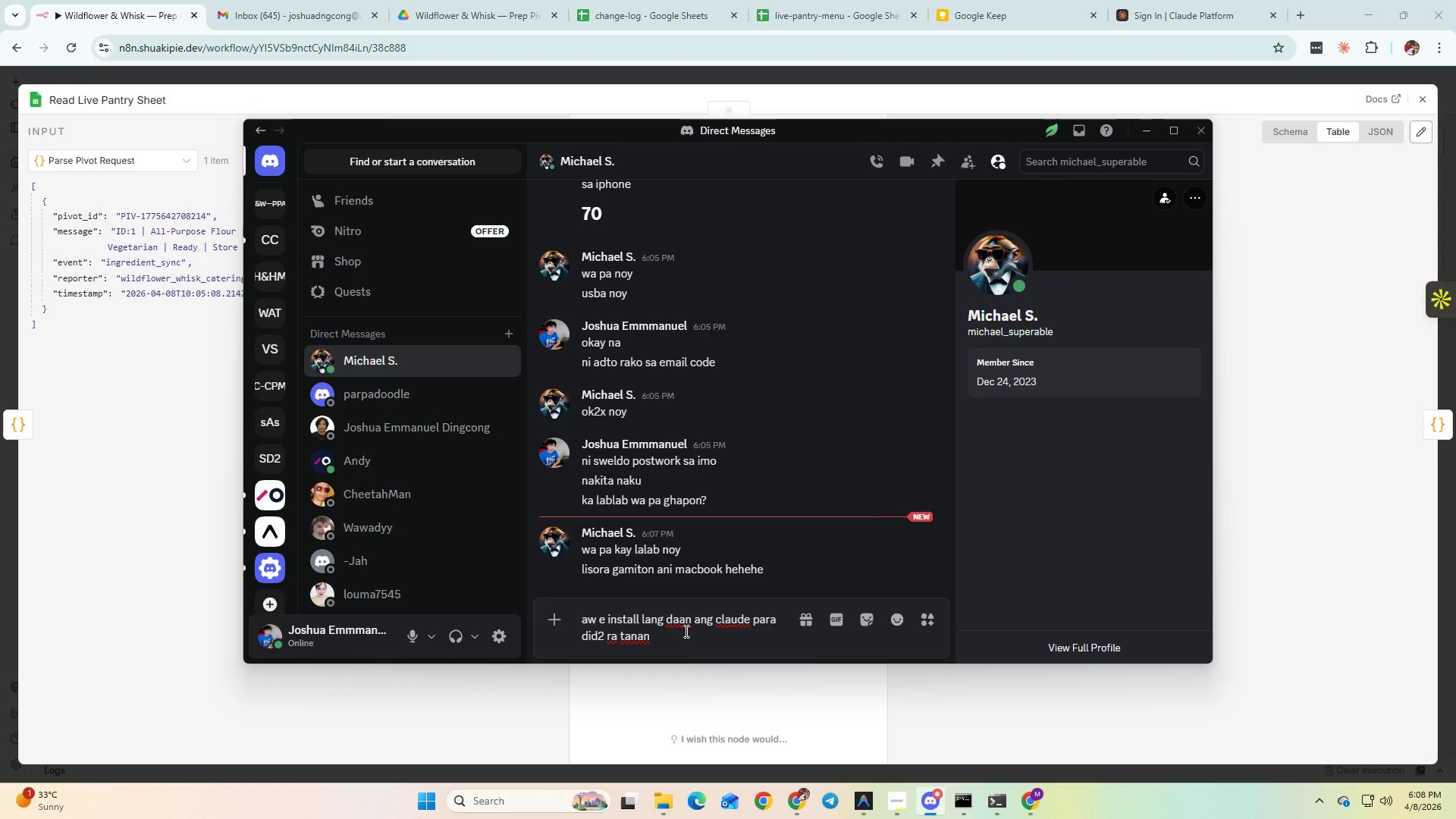 
hold_key(key=Backspace, duration=1.11)
 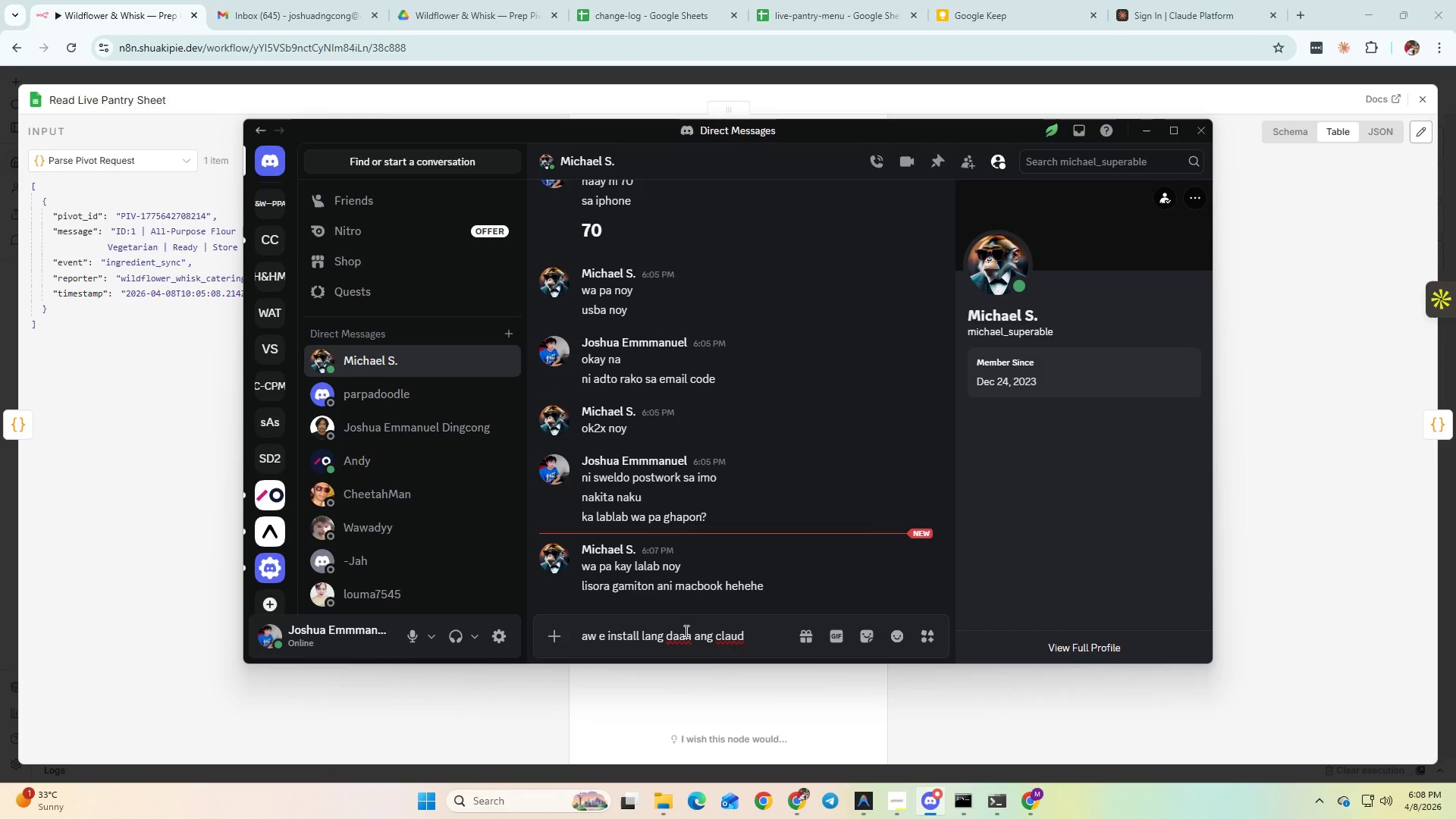 
key(E)
 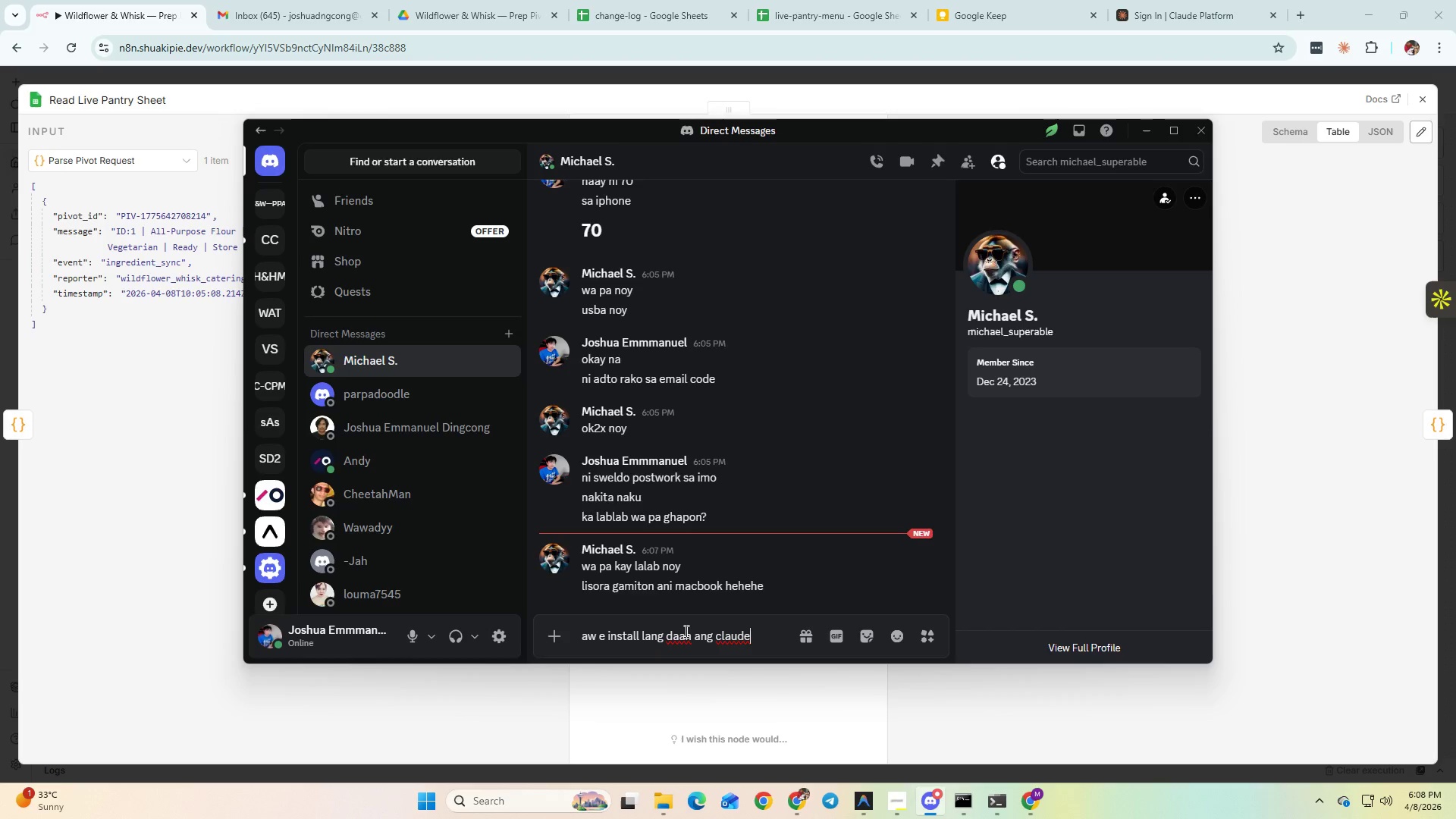 
wait(6.16)
 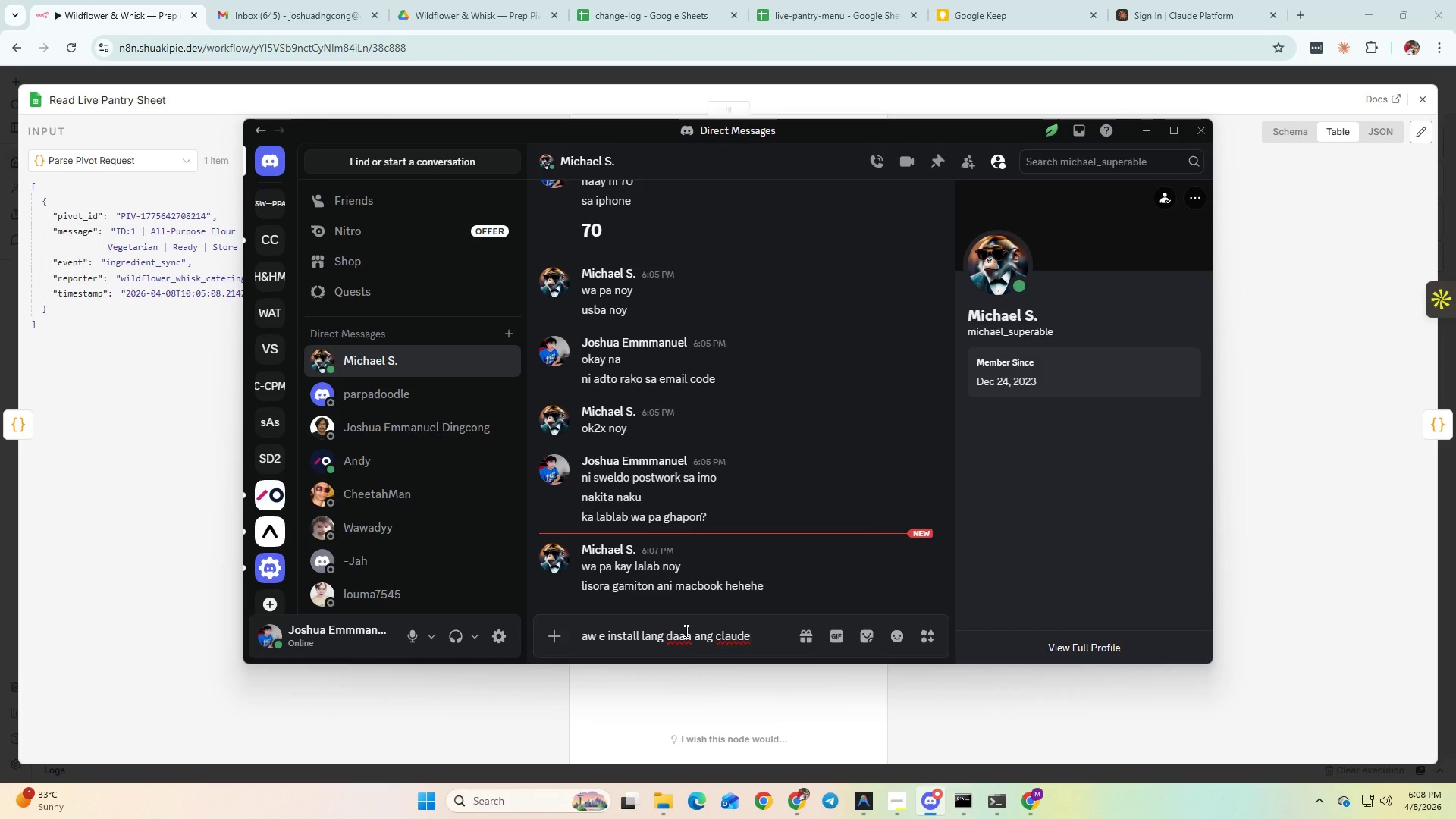 
type( para mas sayon)
 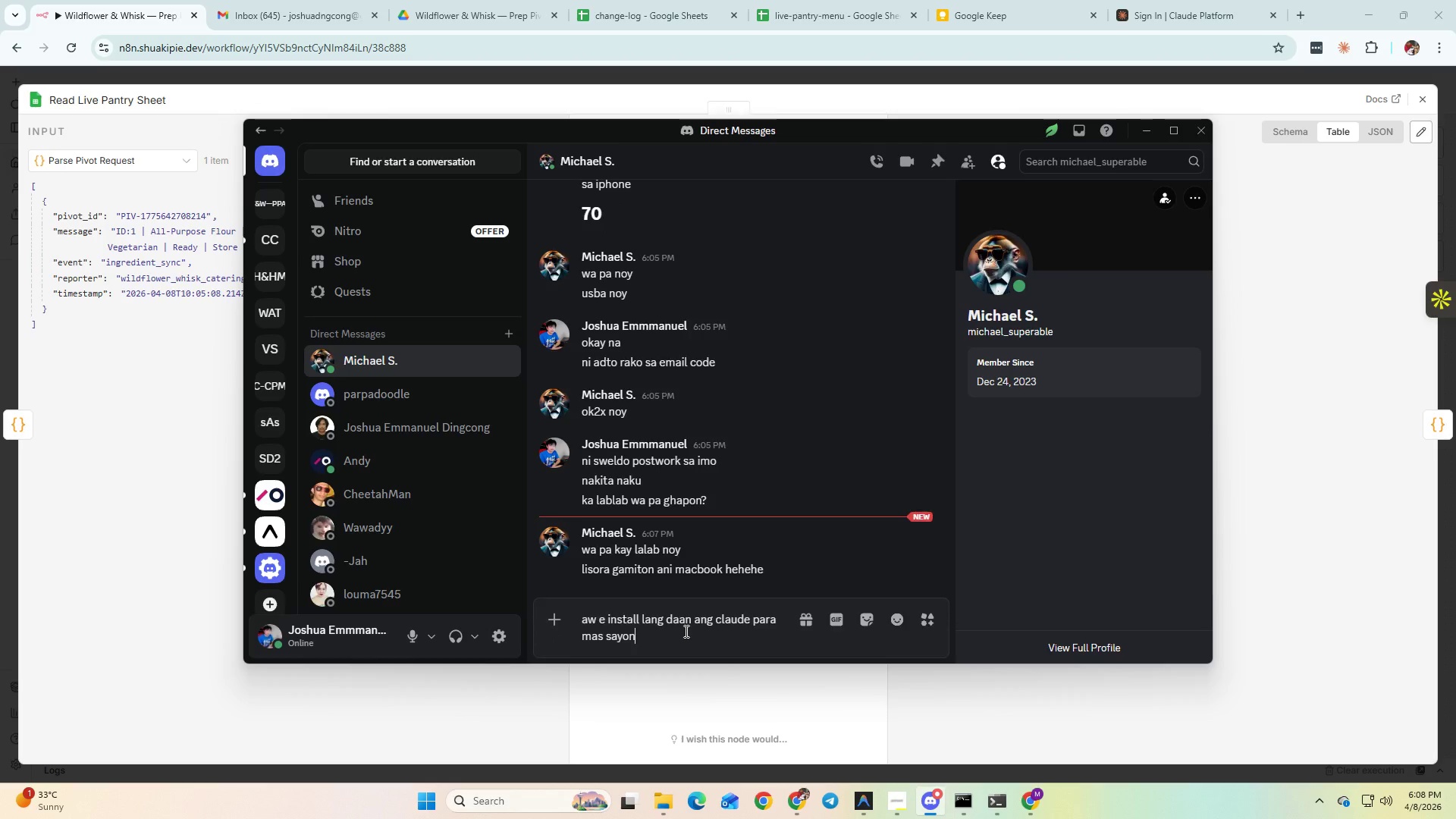 
key(Enter)
 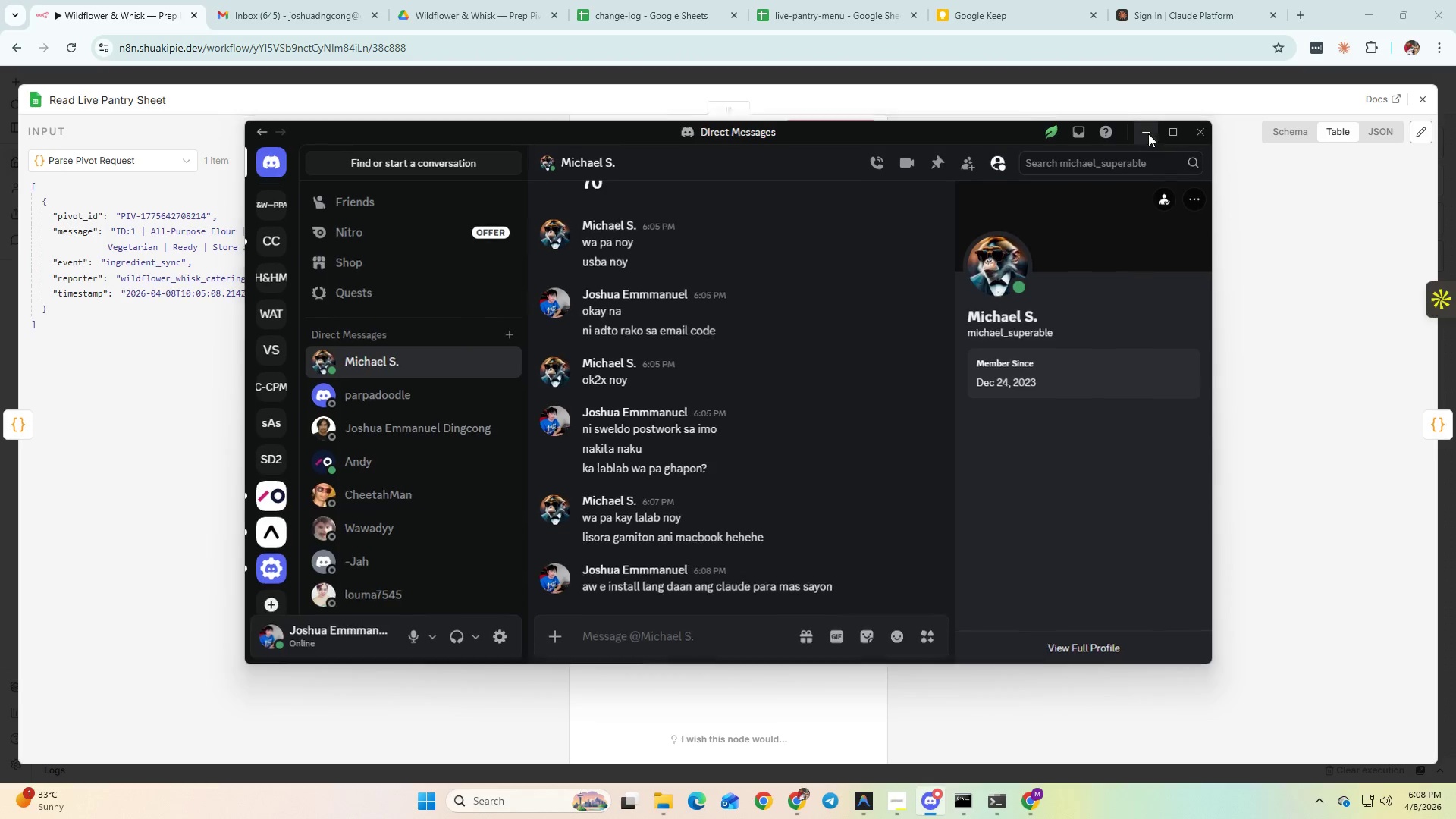 
left_click([828, 464])
 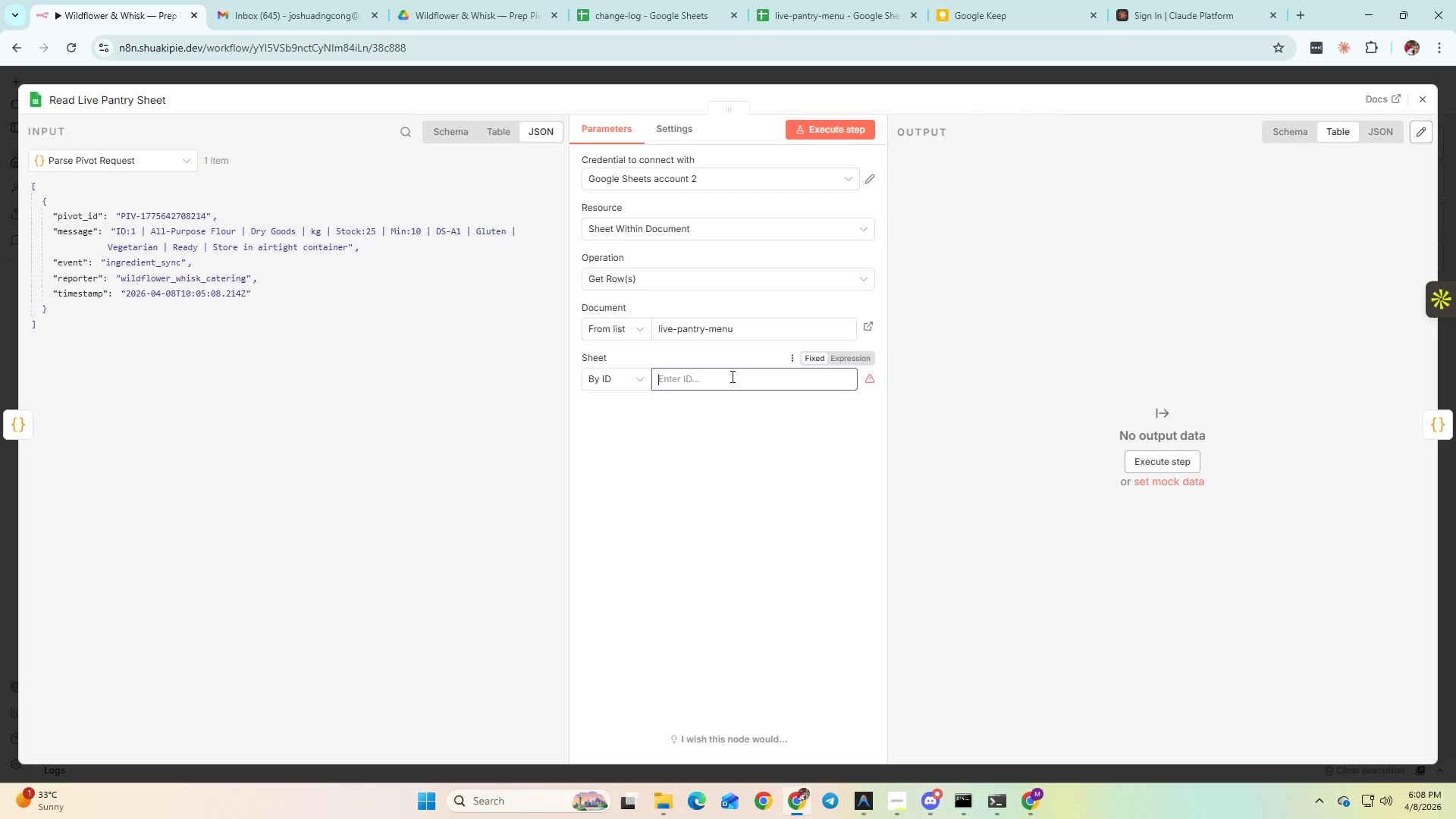 
double_click([764, 323])
 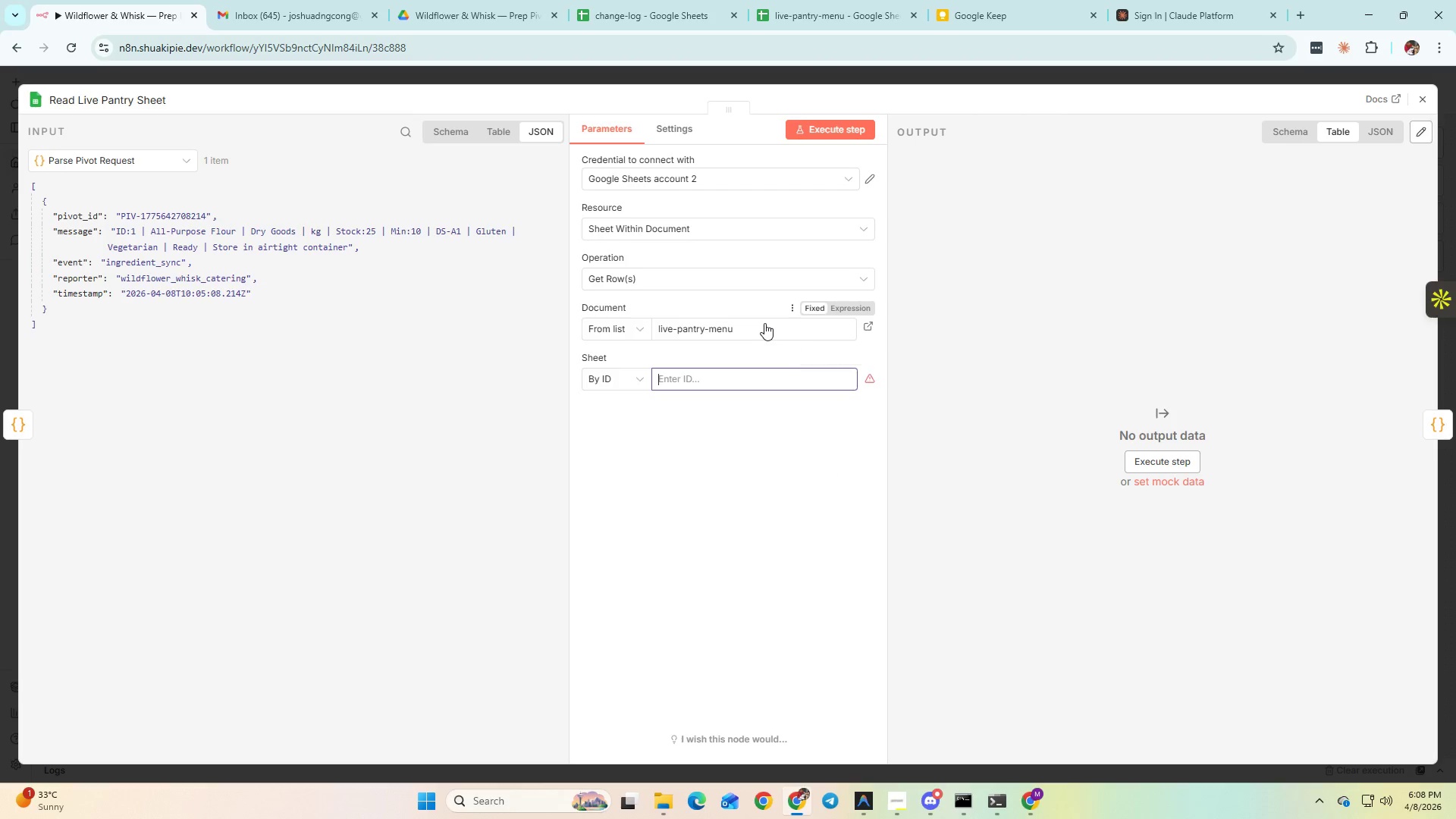 
hold_key(key=ControlLeft, duration=0.56)
 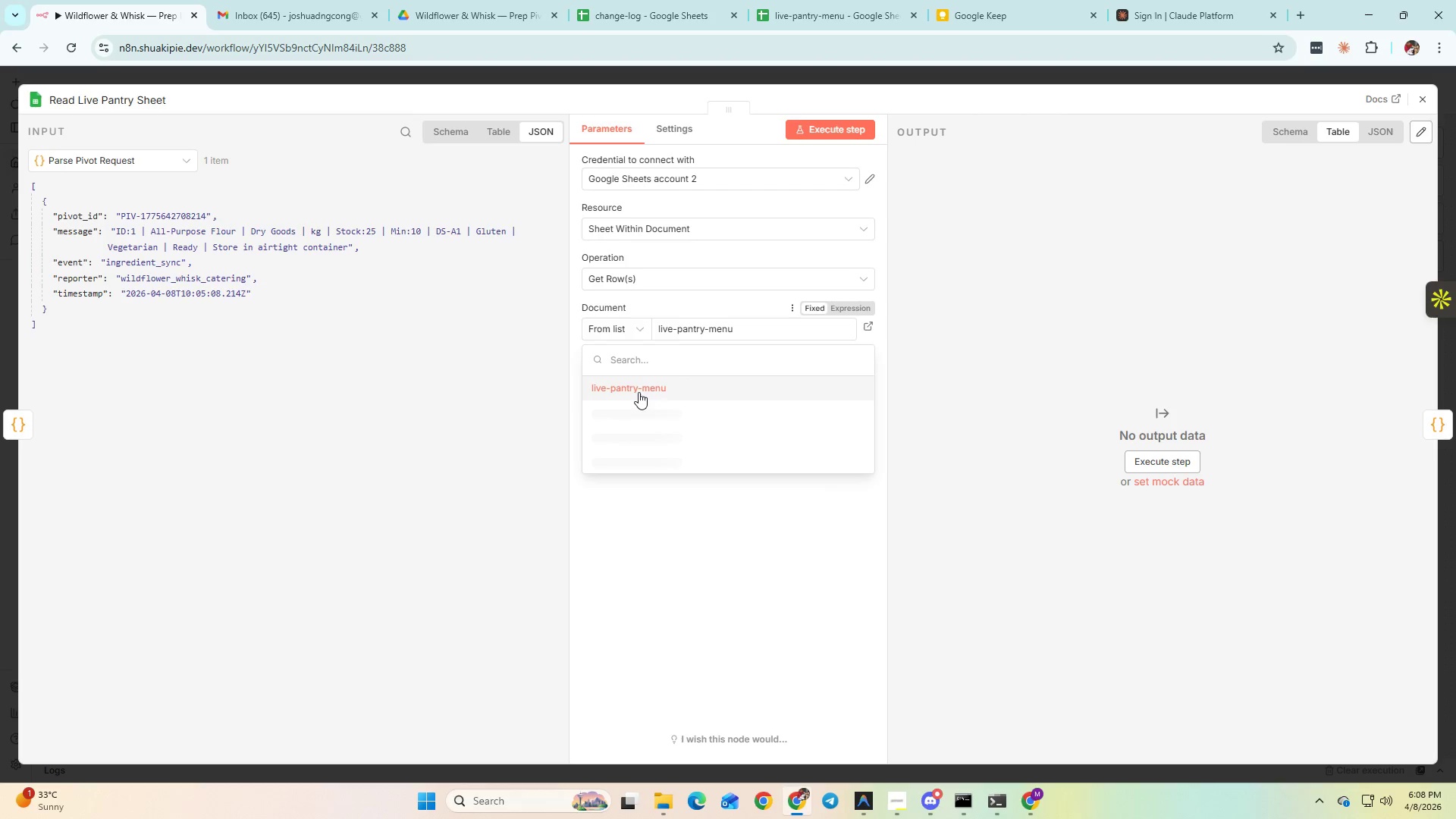 
left_click([639, 392])
 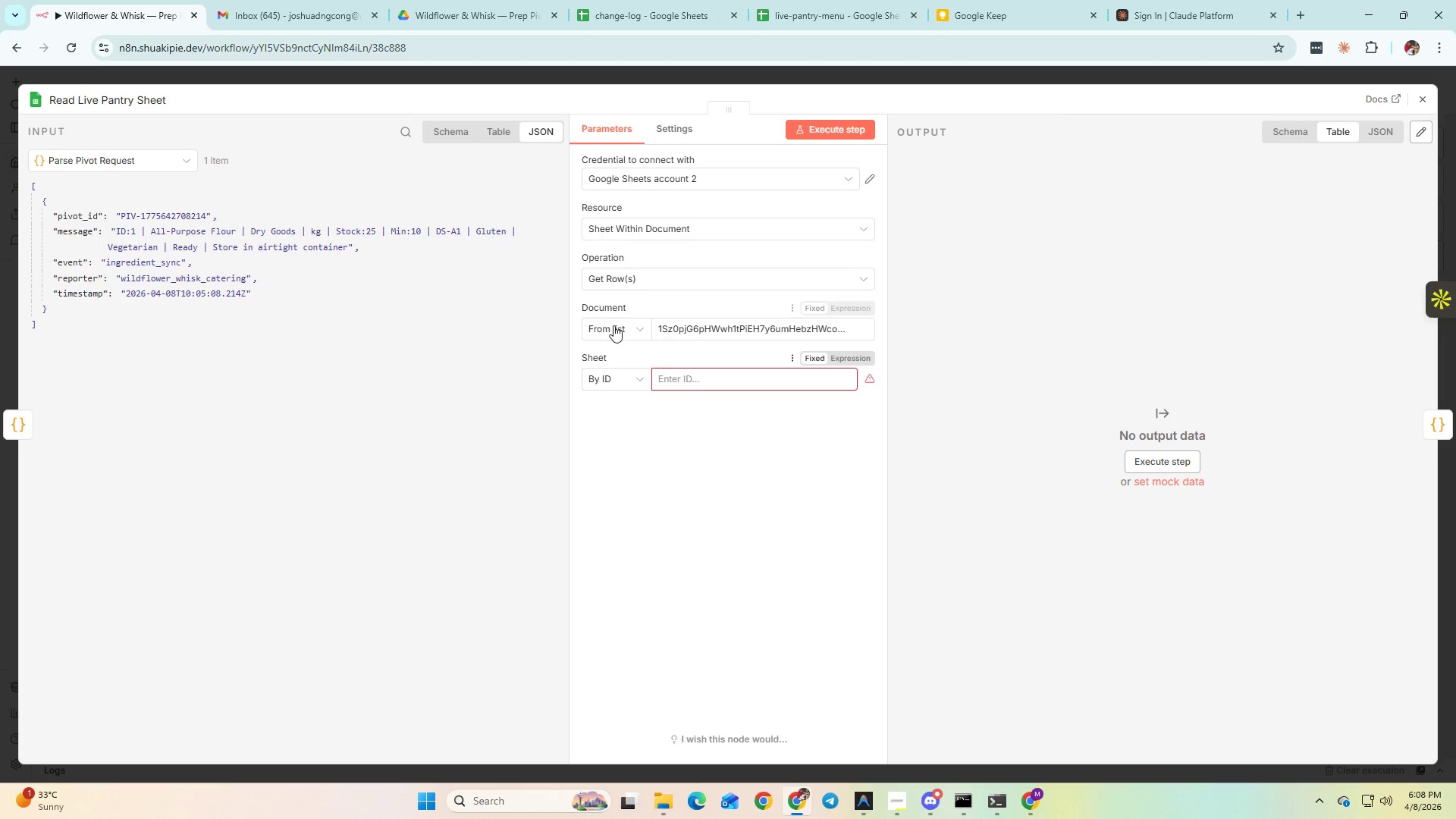 
left_click([676, 376])
 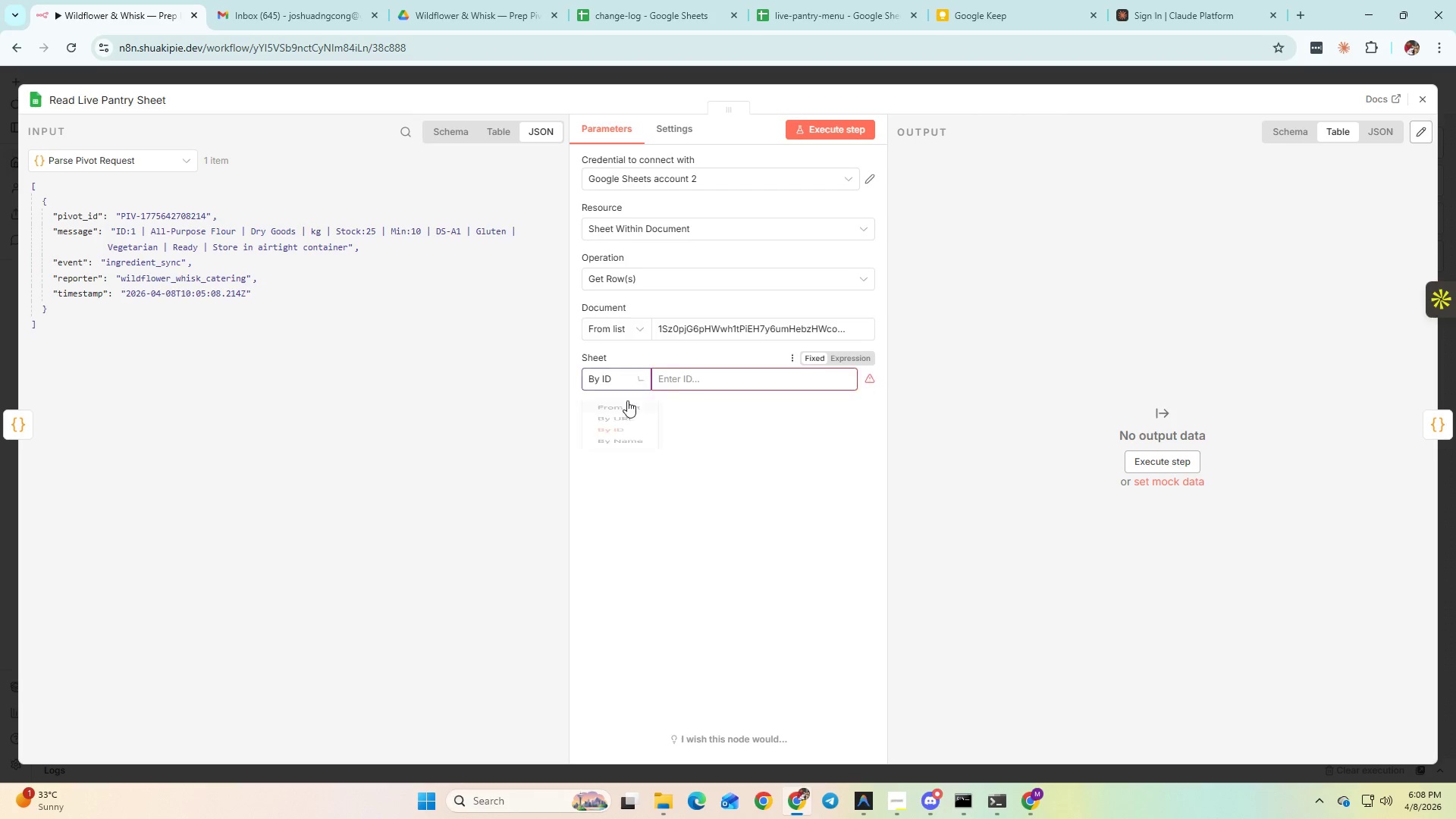 
double_click([623, 417])
 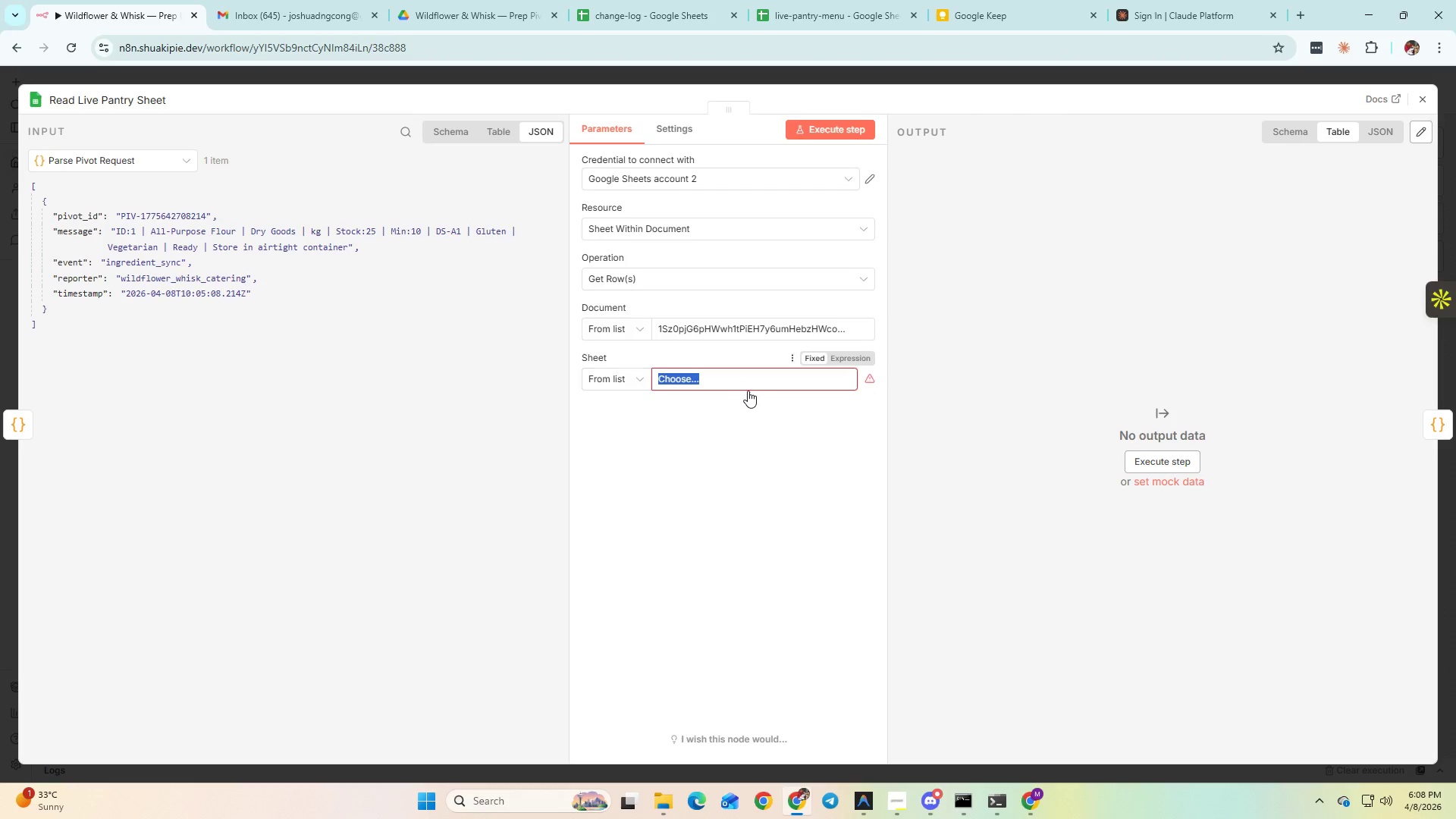 
left_click([728, 372])
 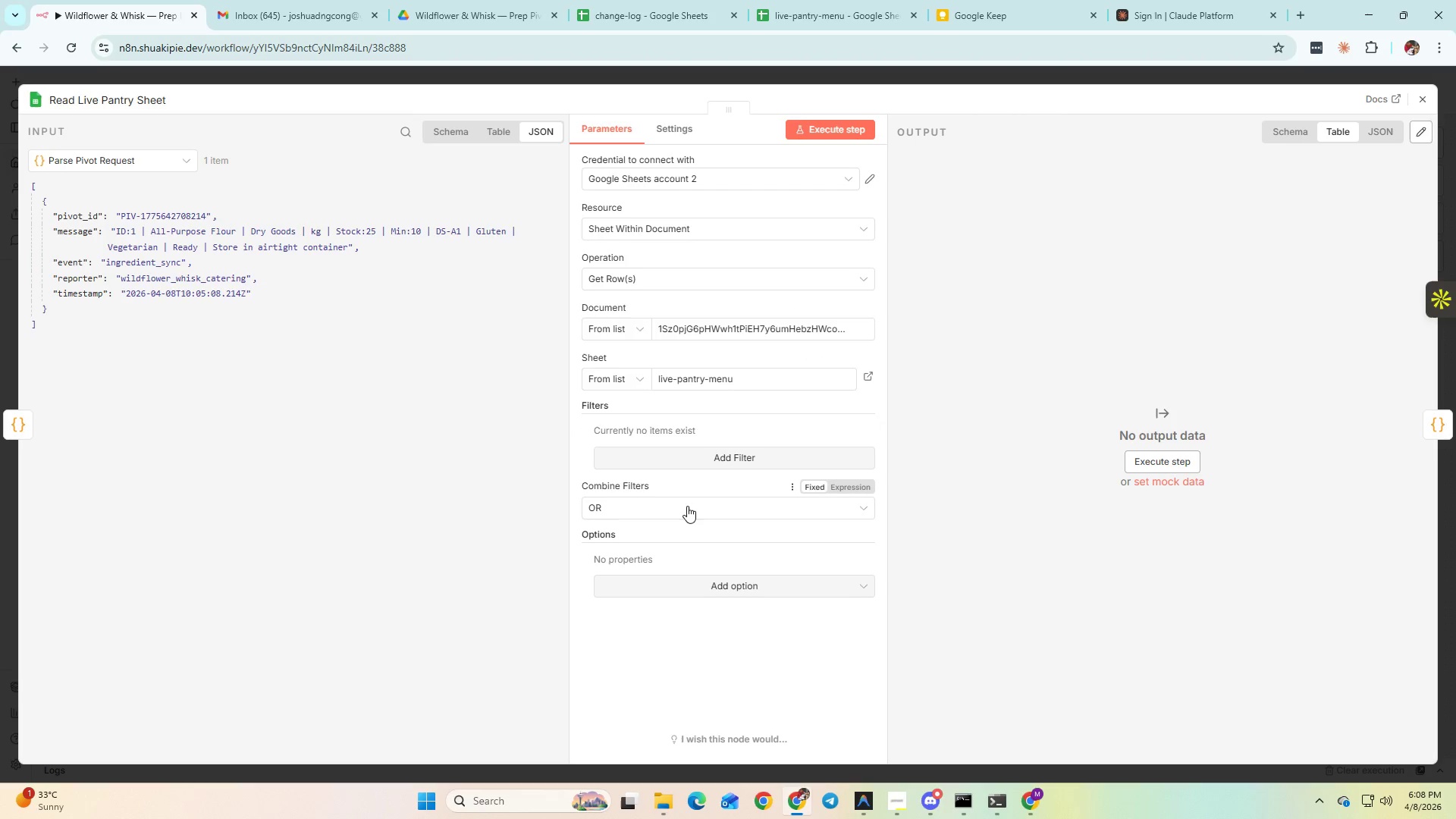 
left_click([684, 642])
 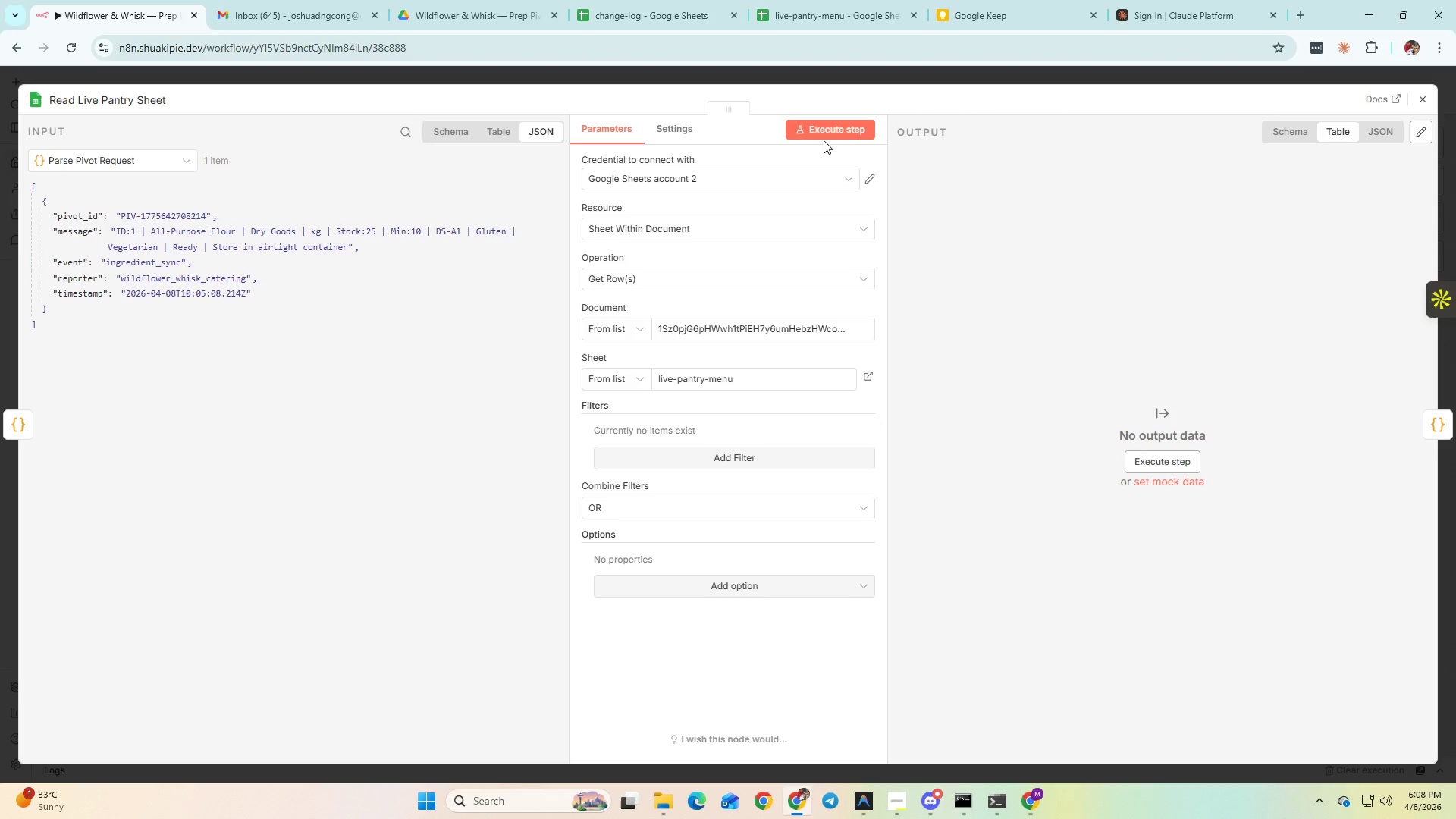 
left_click([822, 138])
 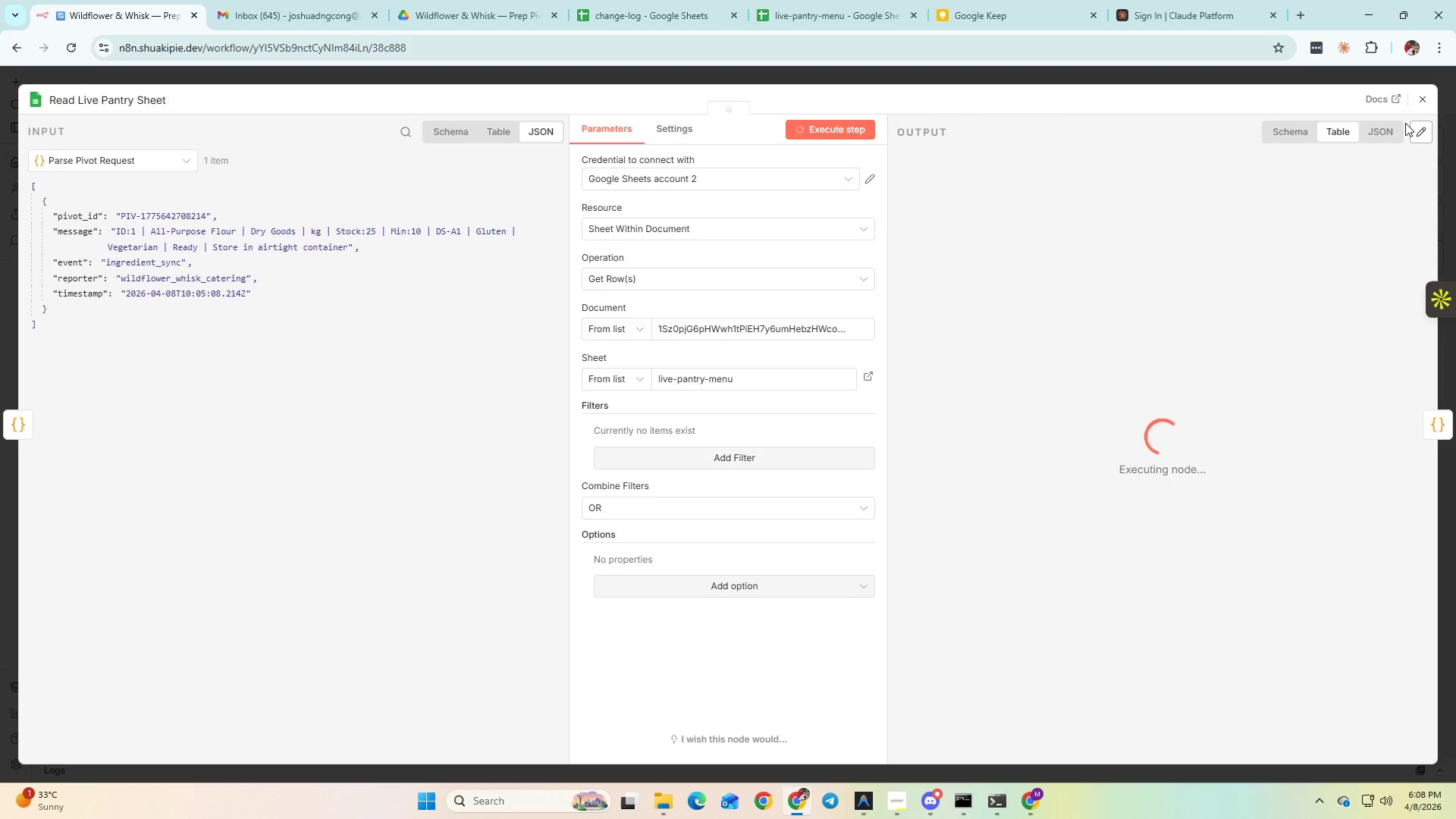 
wait(8.42)
 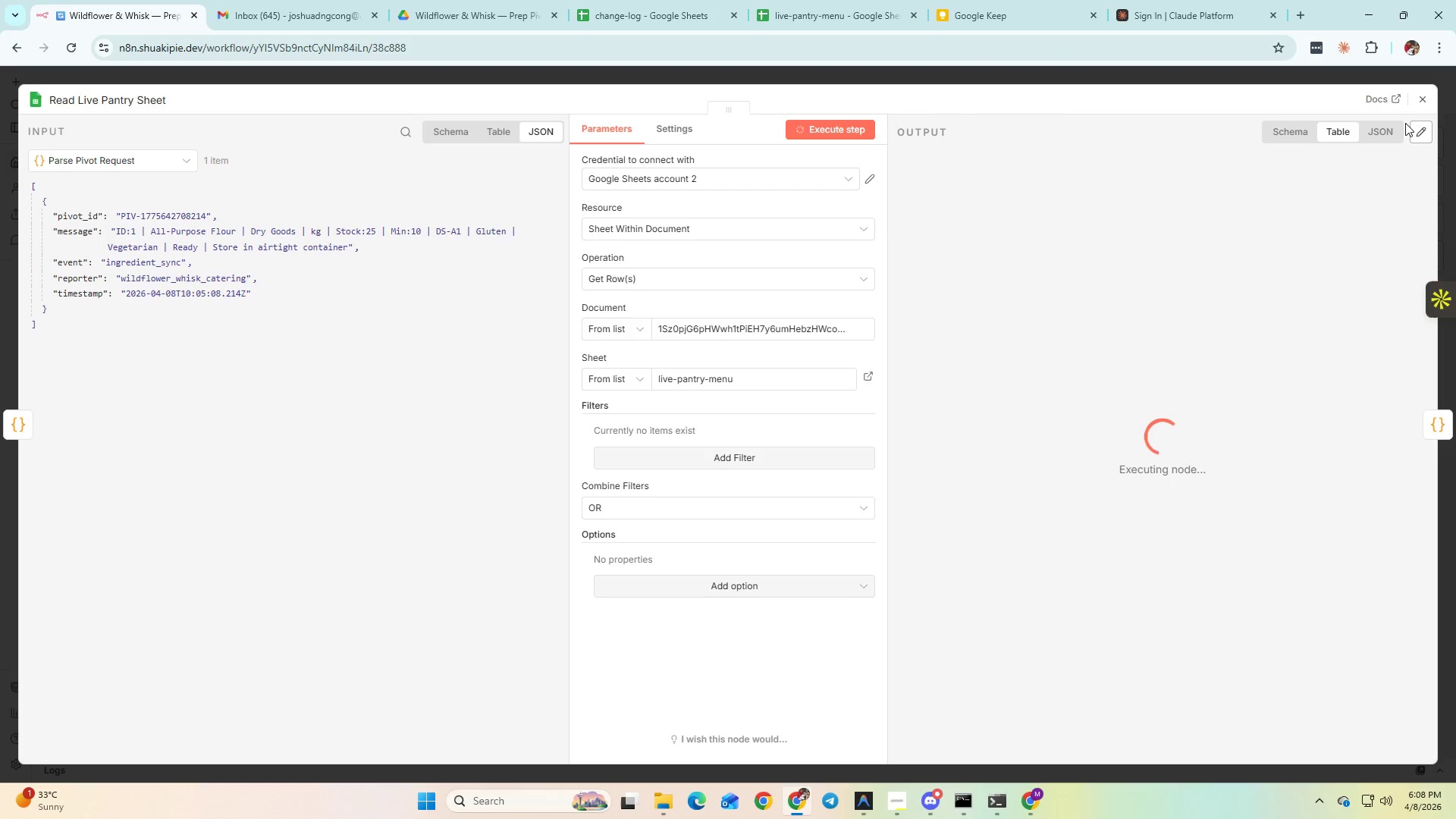 
left_click([934, 802])
 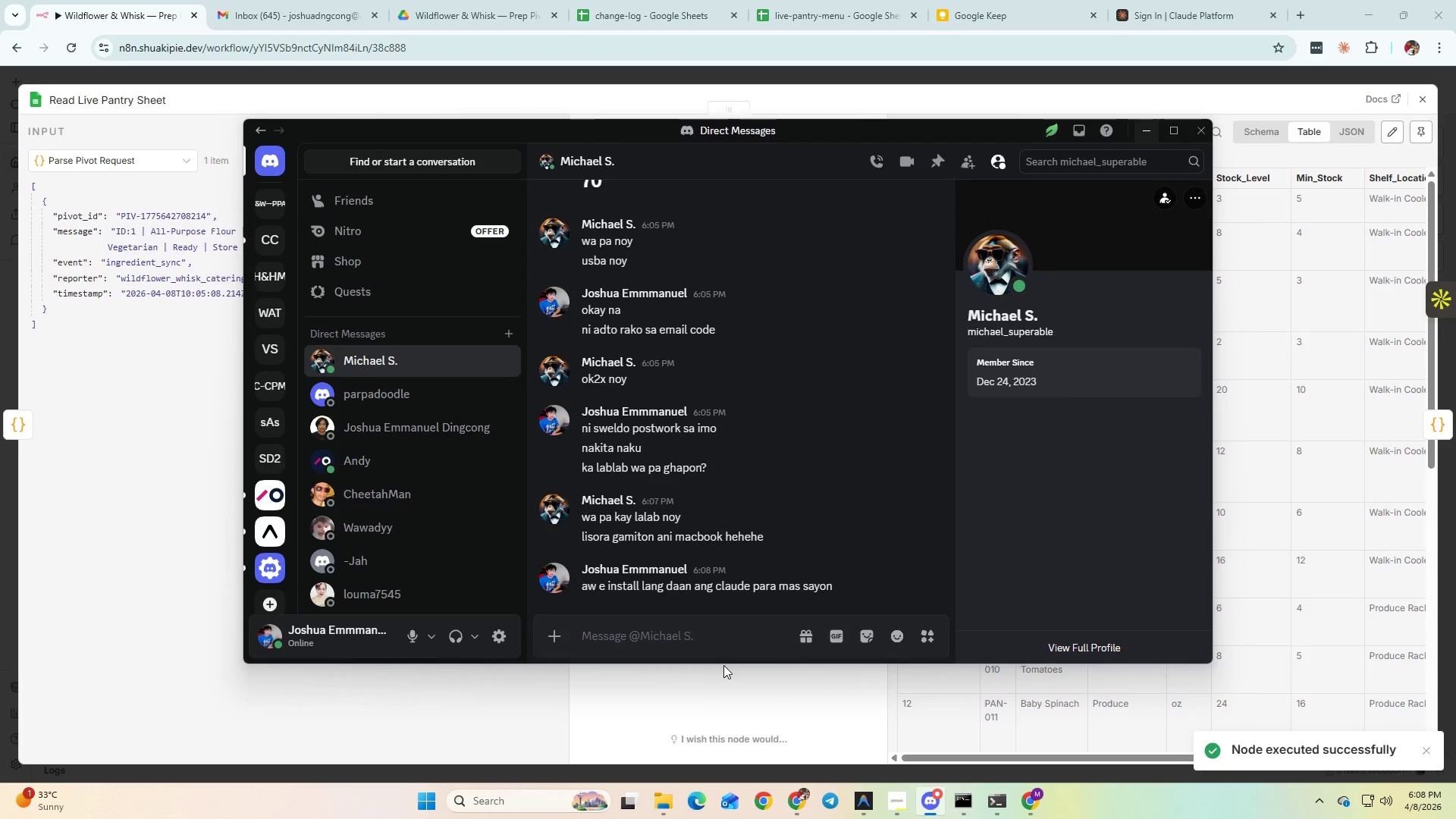 
left_click([701, 644])
 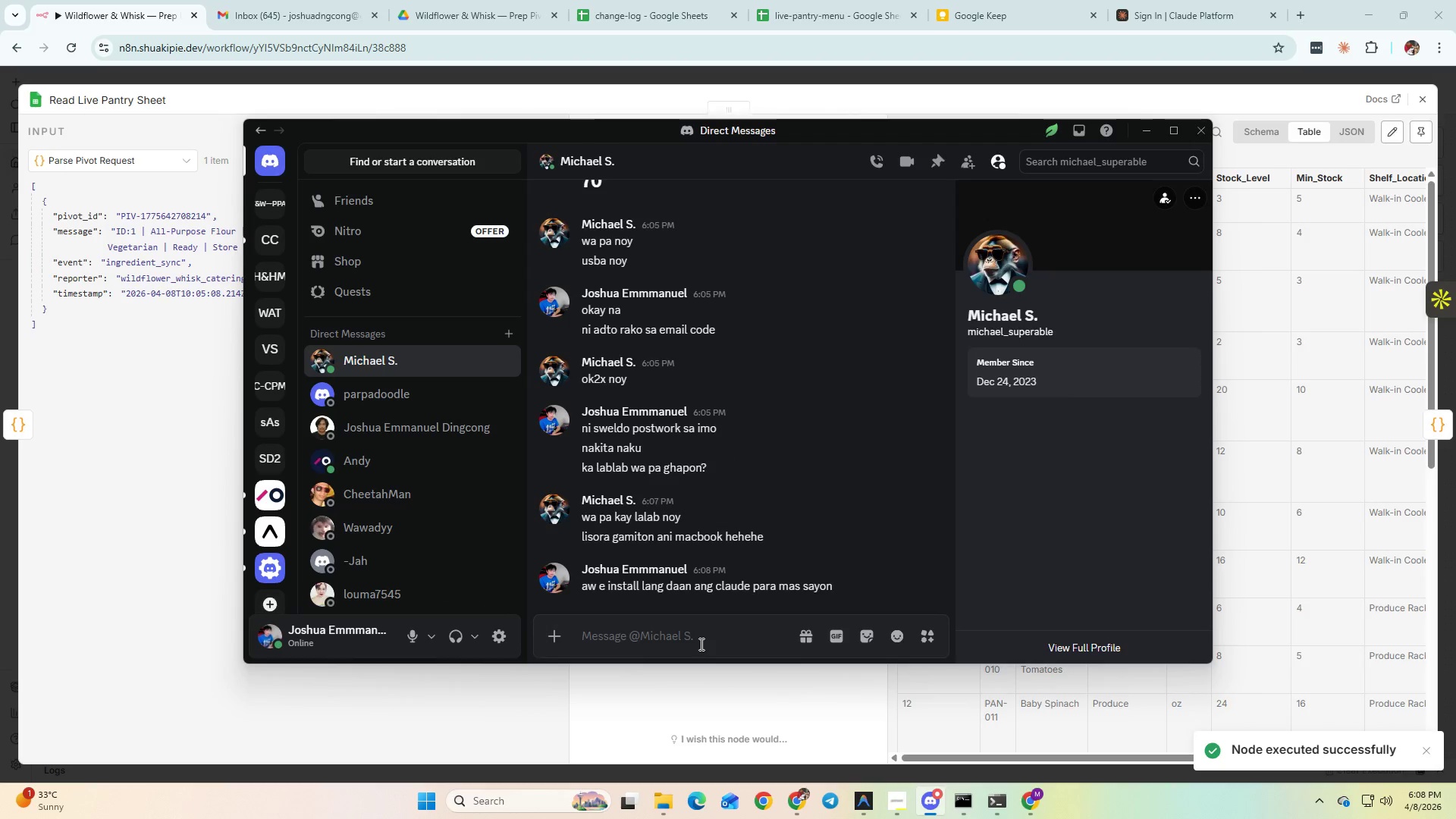 
type(kong na master na nimo pwede na ka)
key(Backspace)
key(Backspace)
key(Backspace)
type(ka mo start bisna)
key(Backspace)
key(Backspace)
type(an nag prompt para 1 hr ra kain)
key(Backspace)
key(Backspace)
type(pin mahuman na nimo dayon ang tasks)
 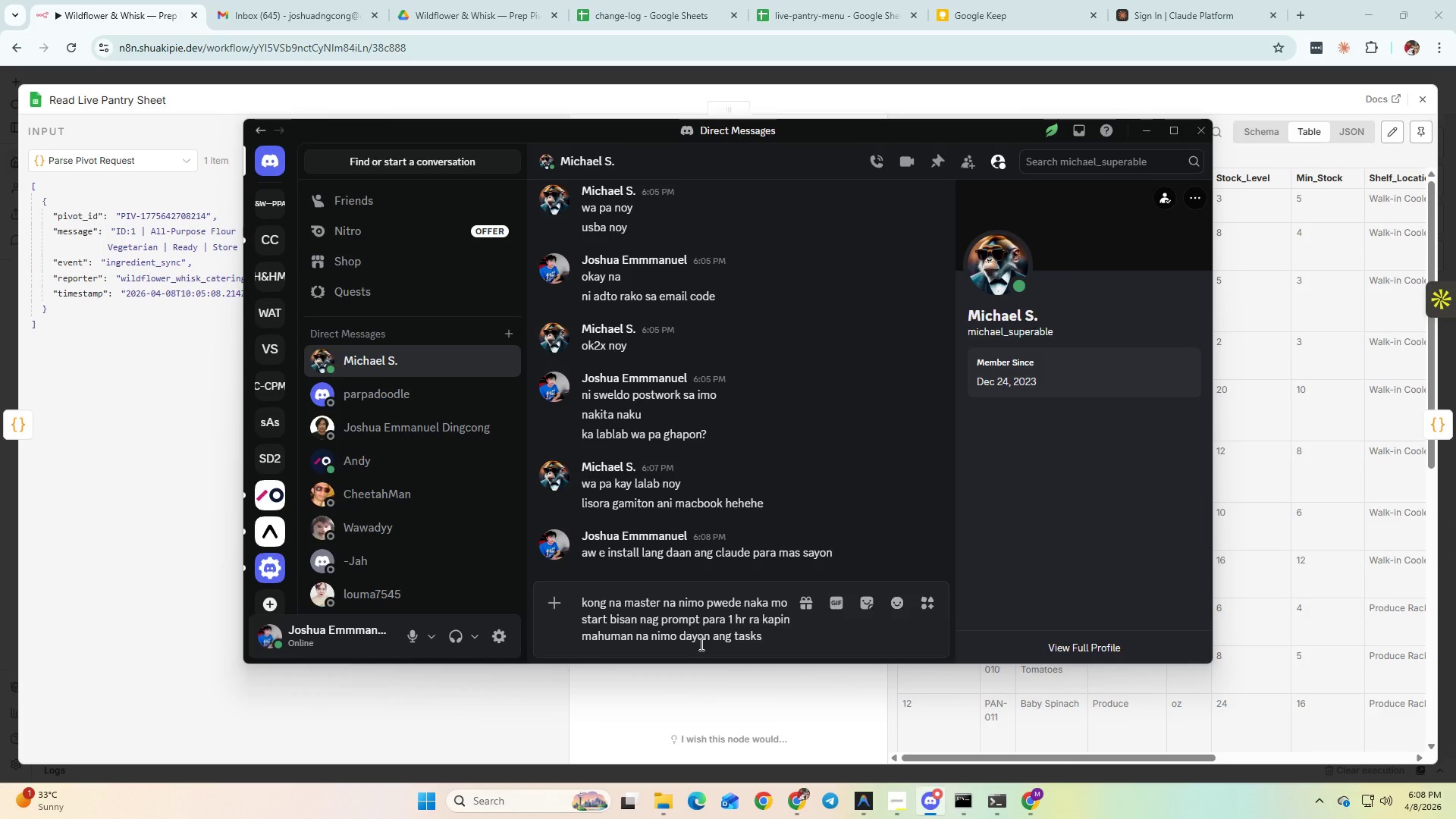 
key(Enter)
 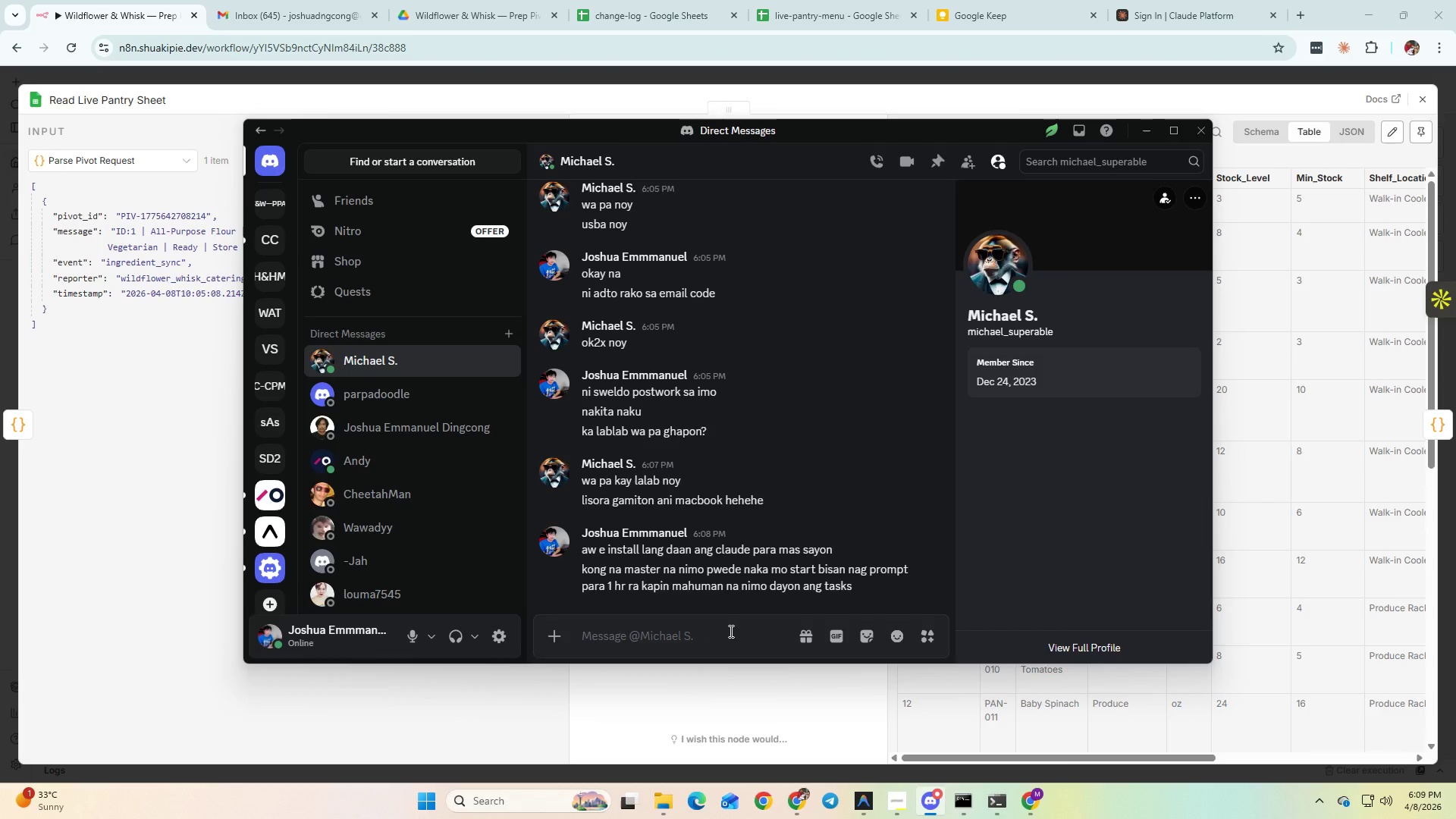 
wait(11.83)
 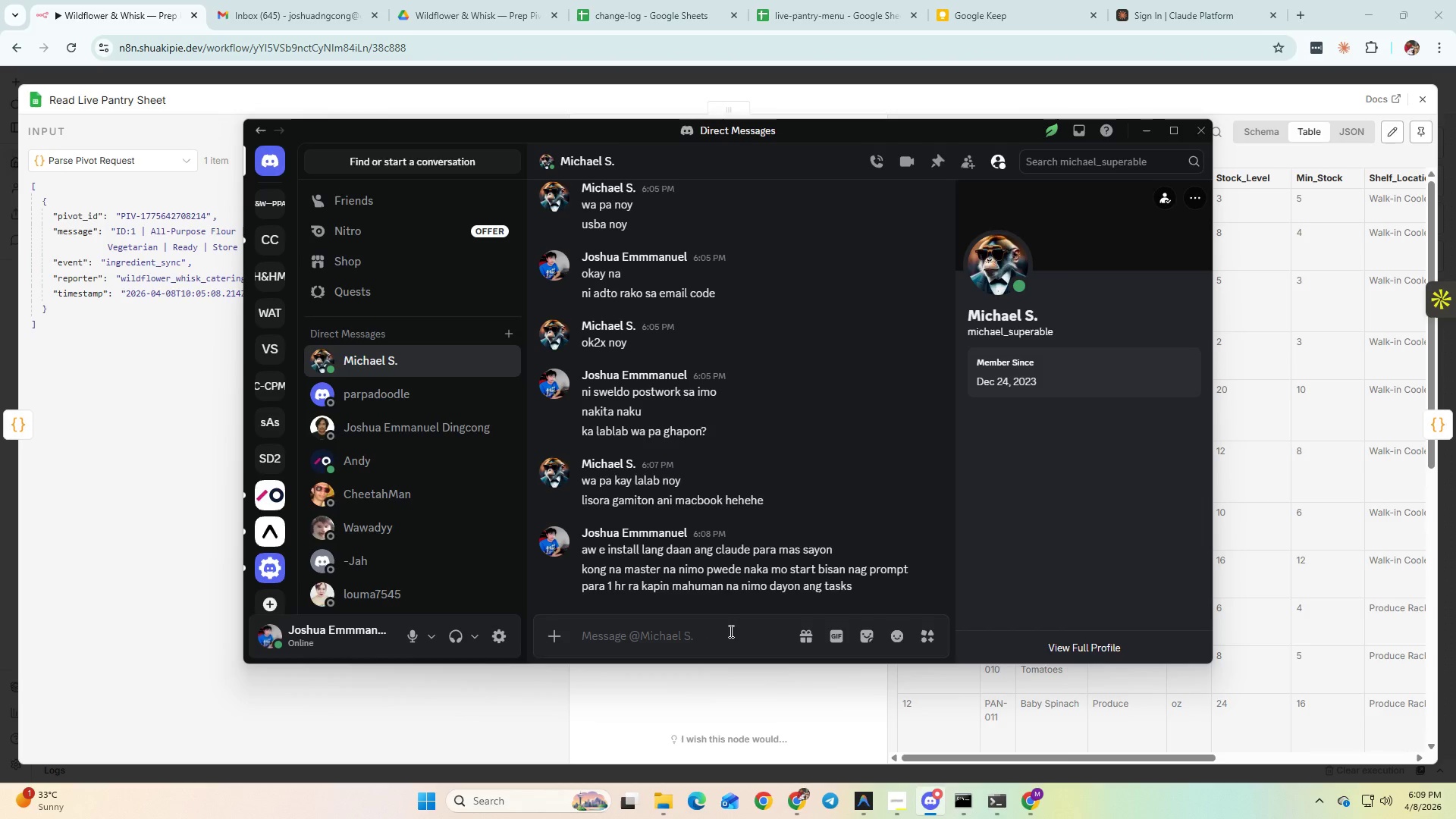 
left_click([729, 631])
 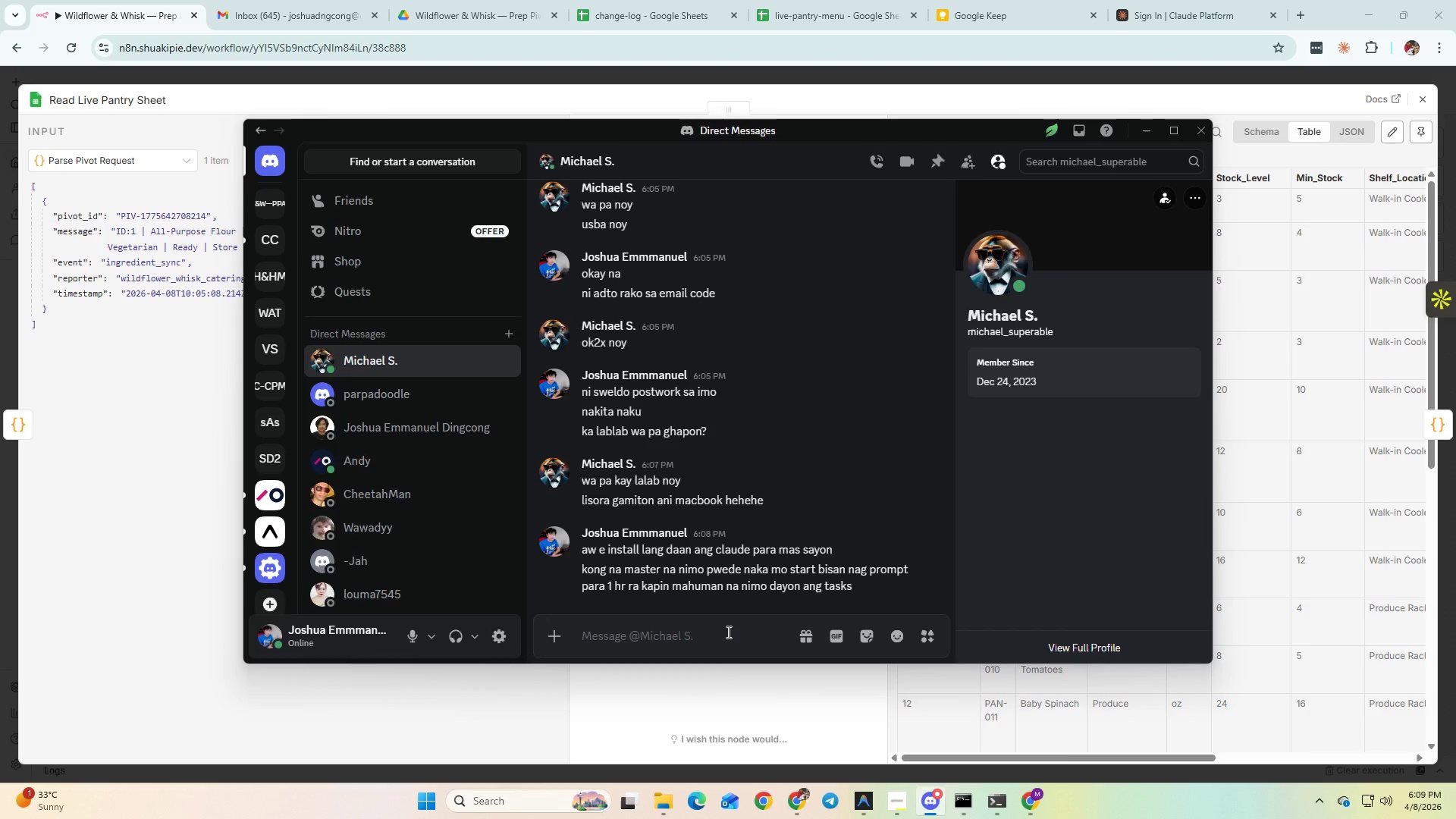 
type(kay na sweldo naman)
 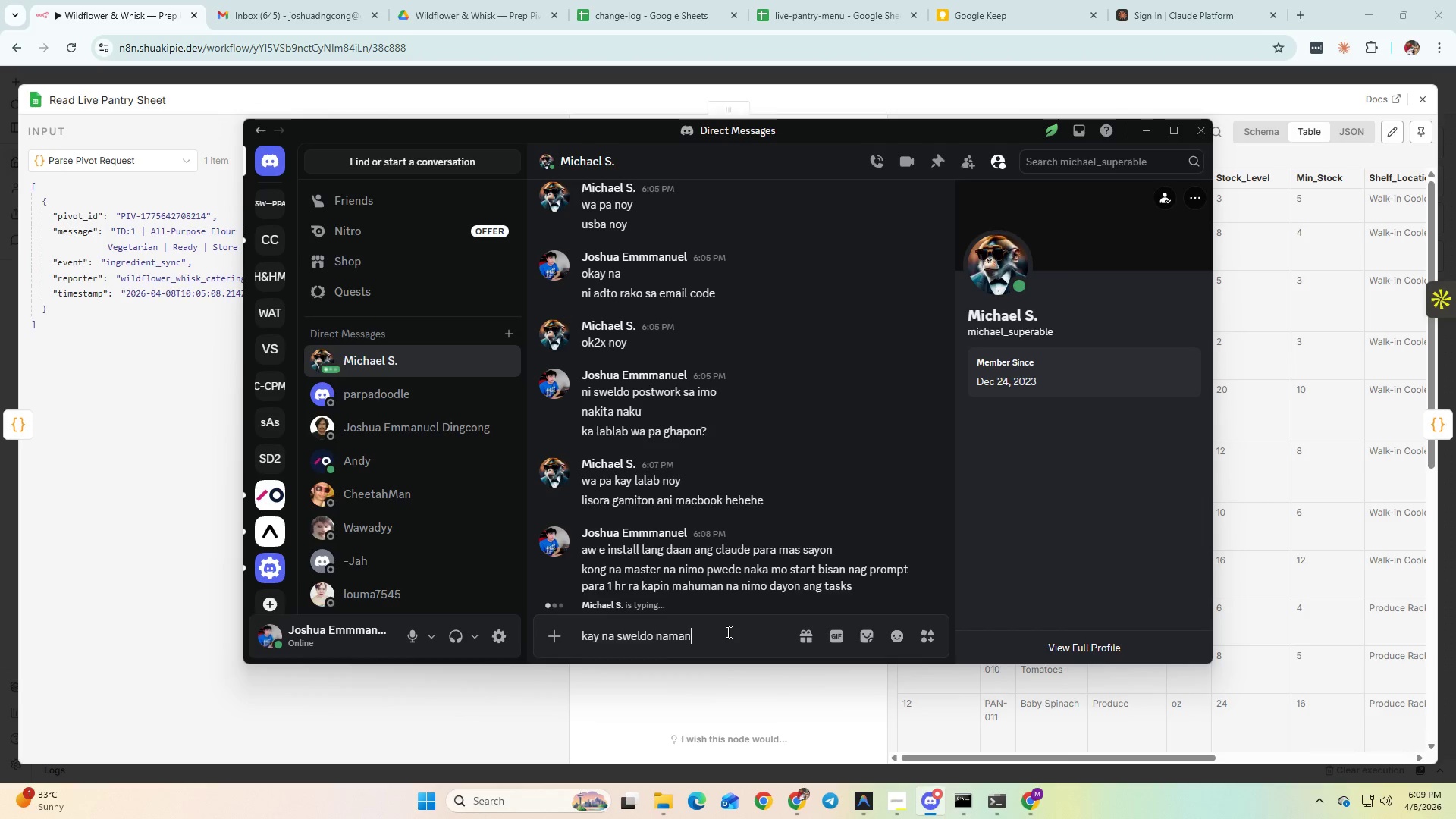 
key(Enter)
 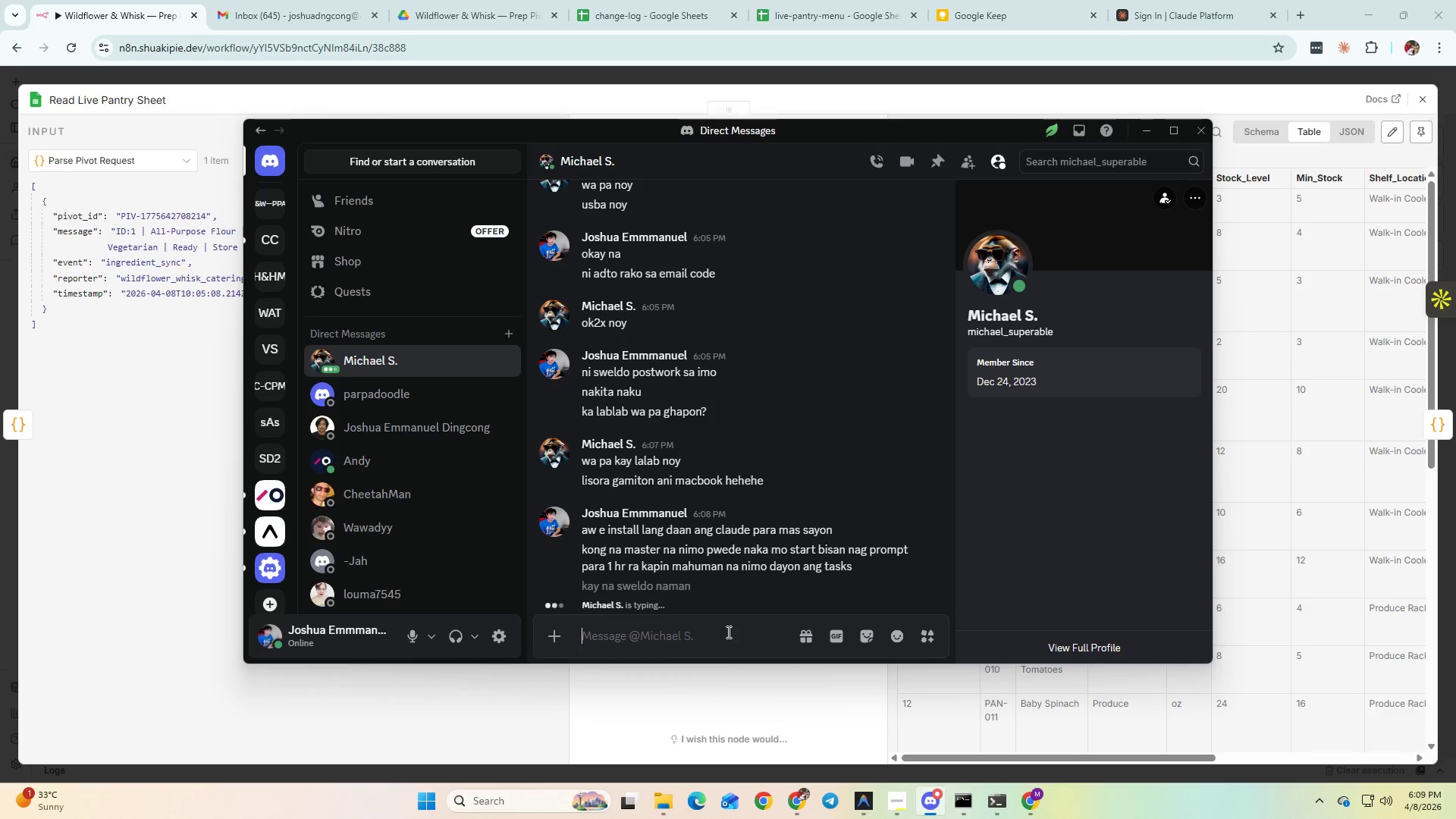 
type(kaya naman nimo)
 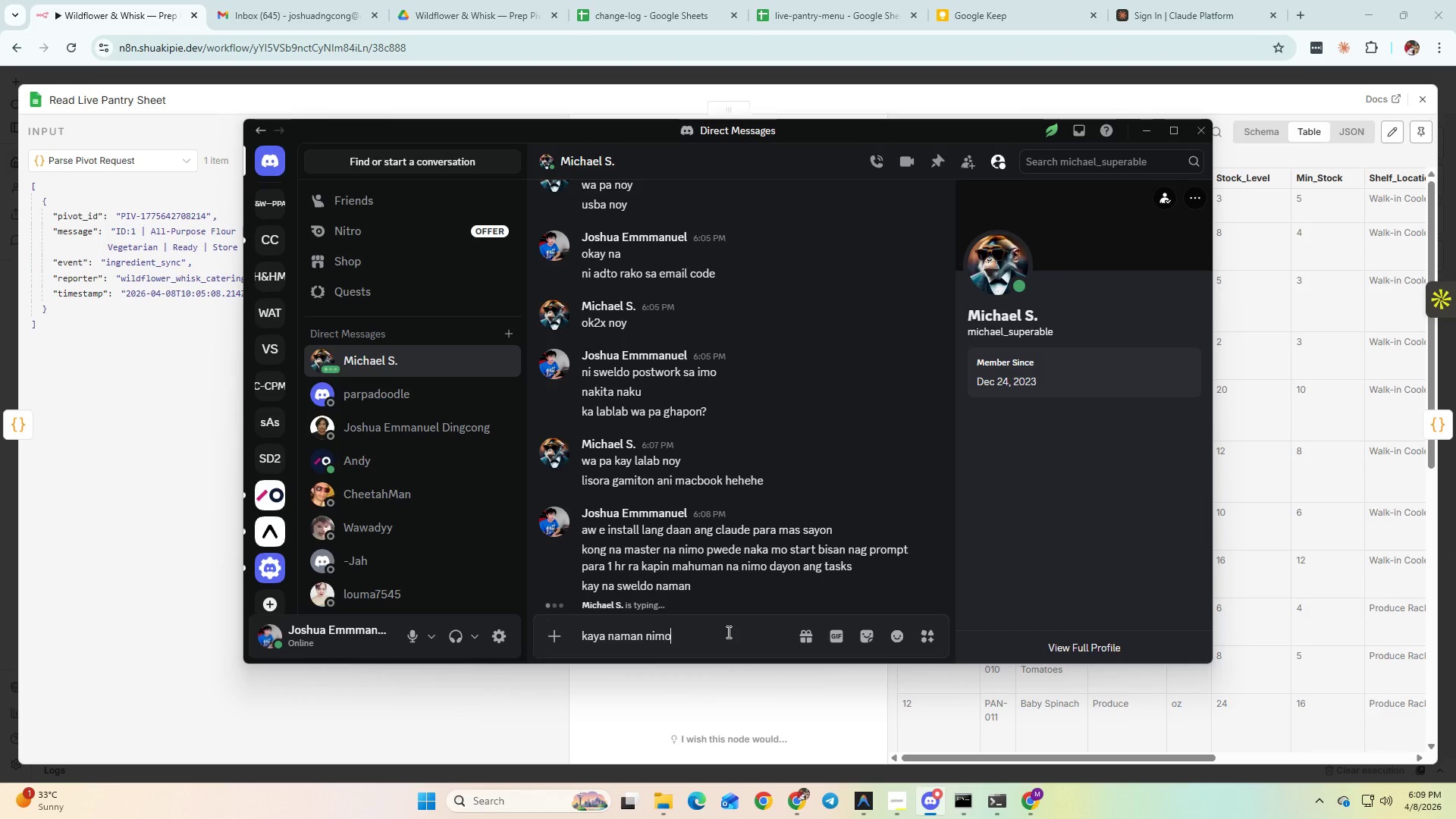 
key(Enter)
 